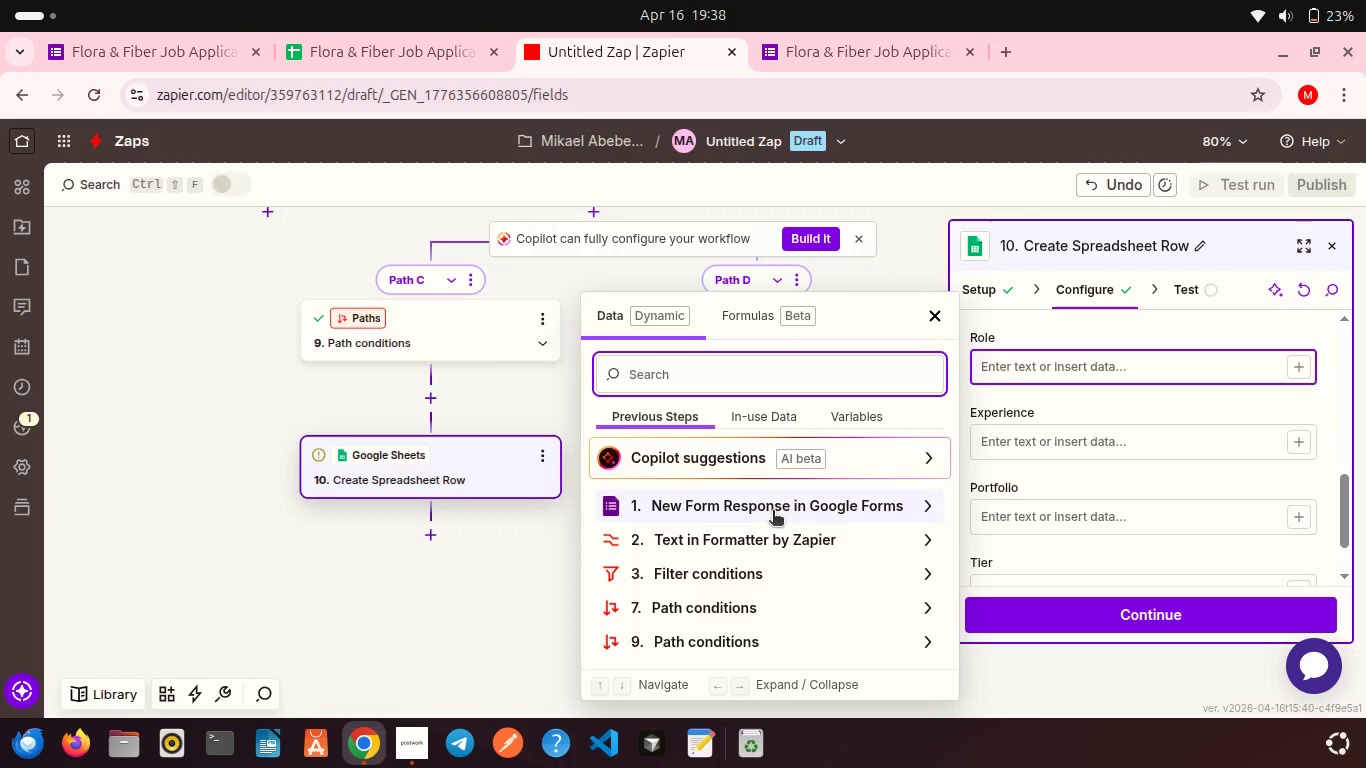 
left_click([773, 512])
 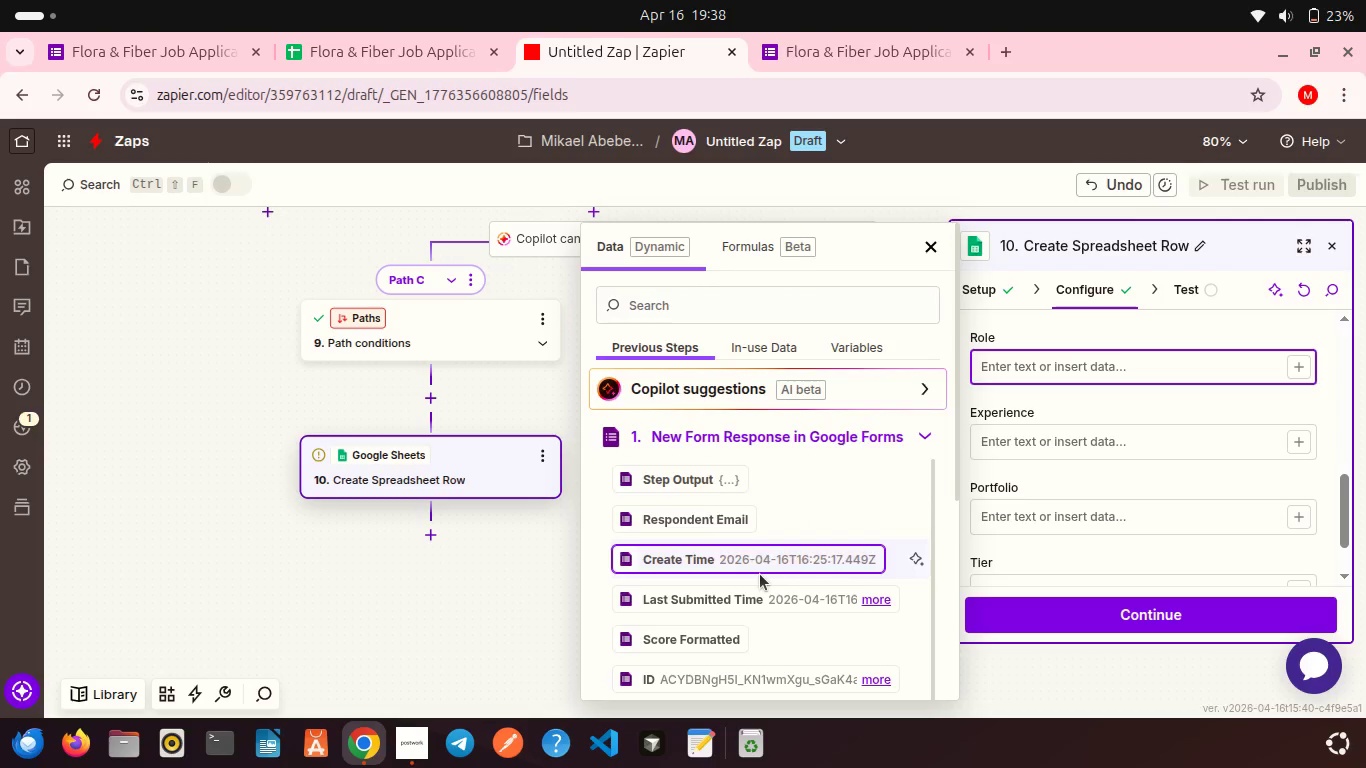 
scroll: coordinate [701, 429], scroll_direction: down, amount: 14.0
 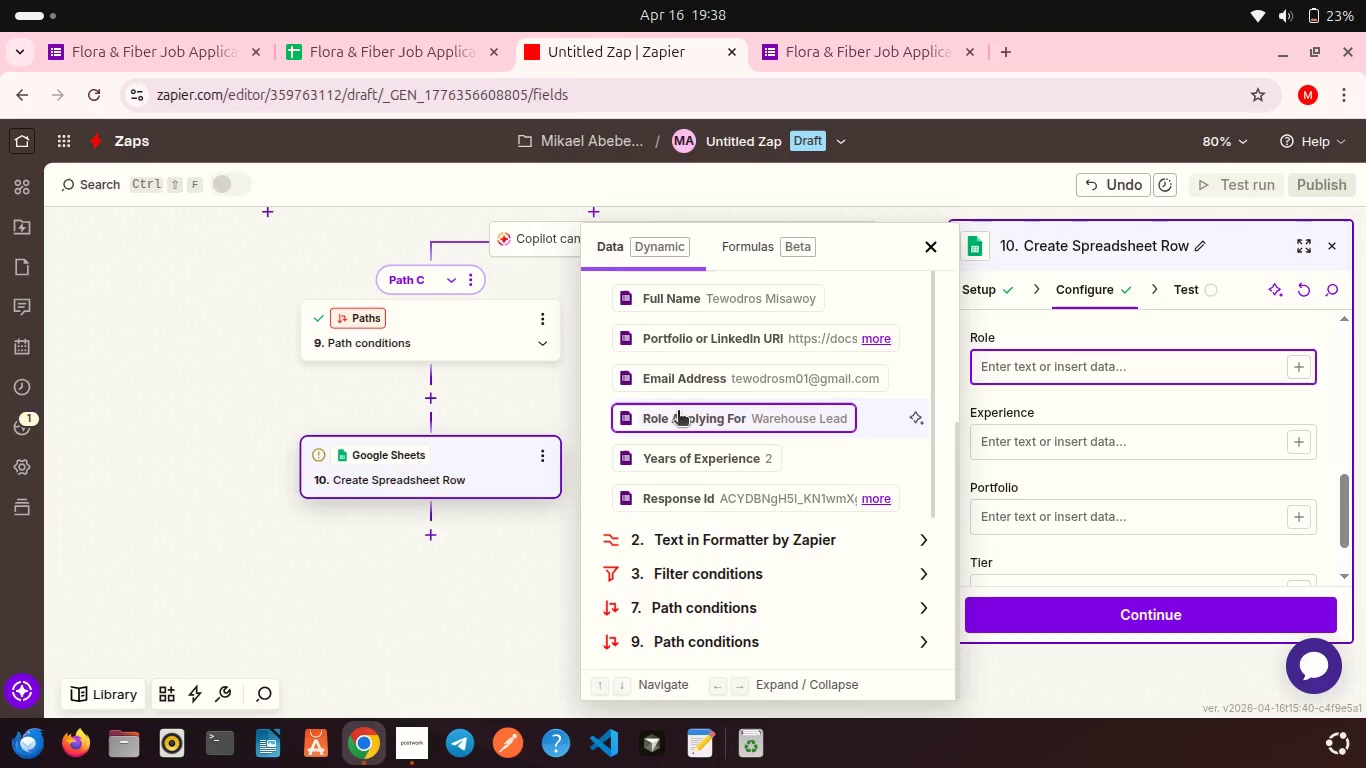 
left_click([678, 412])
 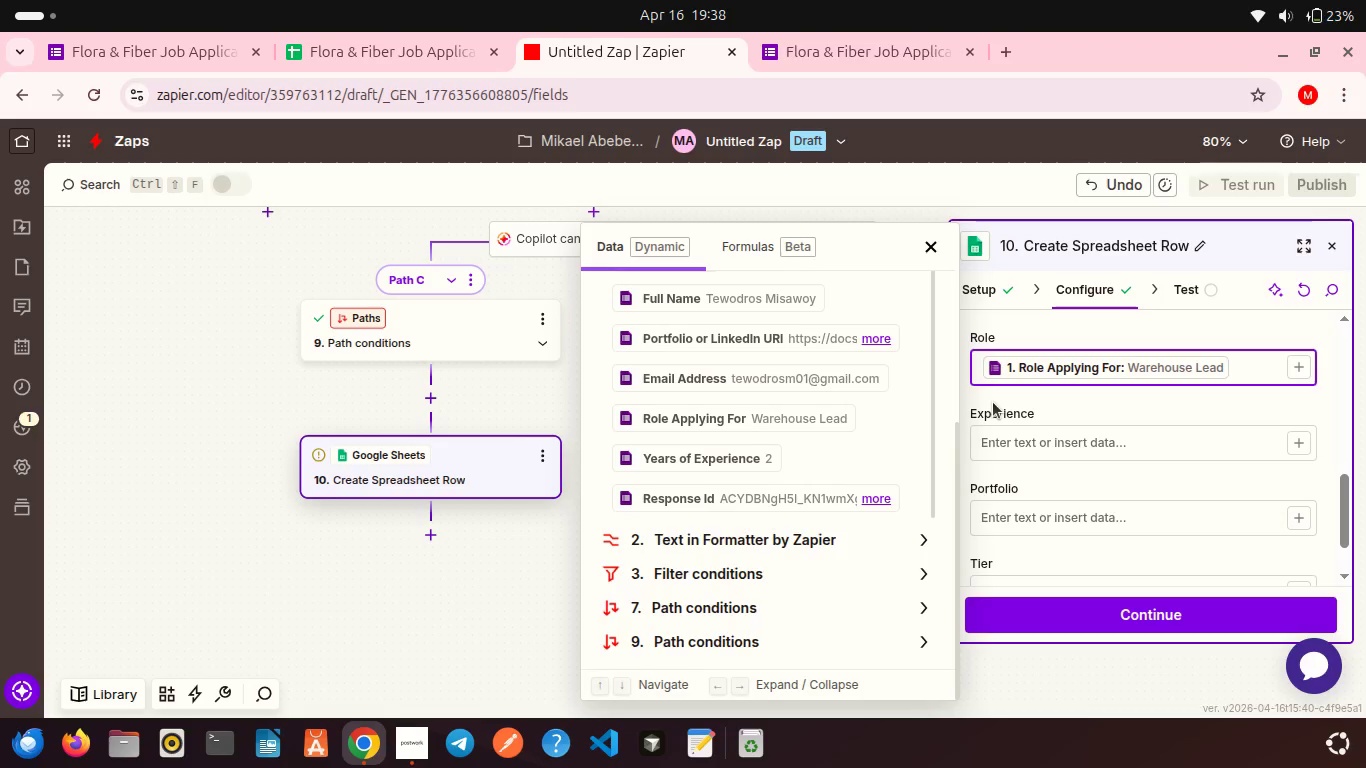 
left_click([993, 402])
 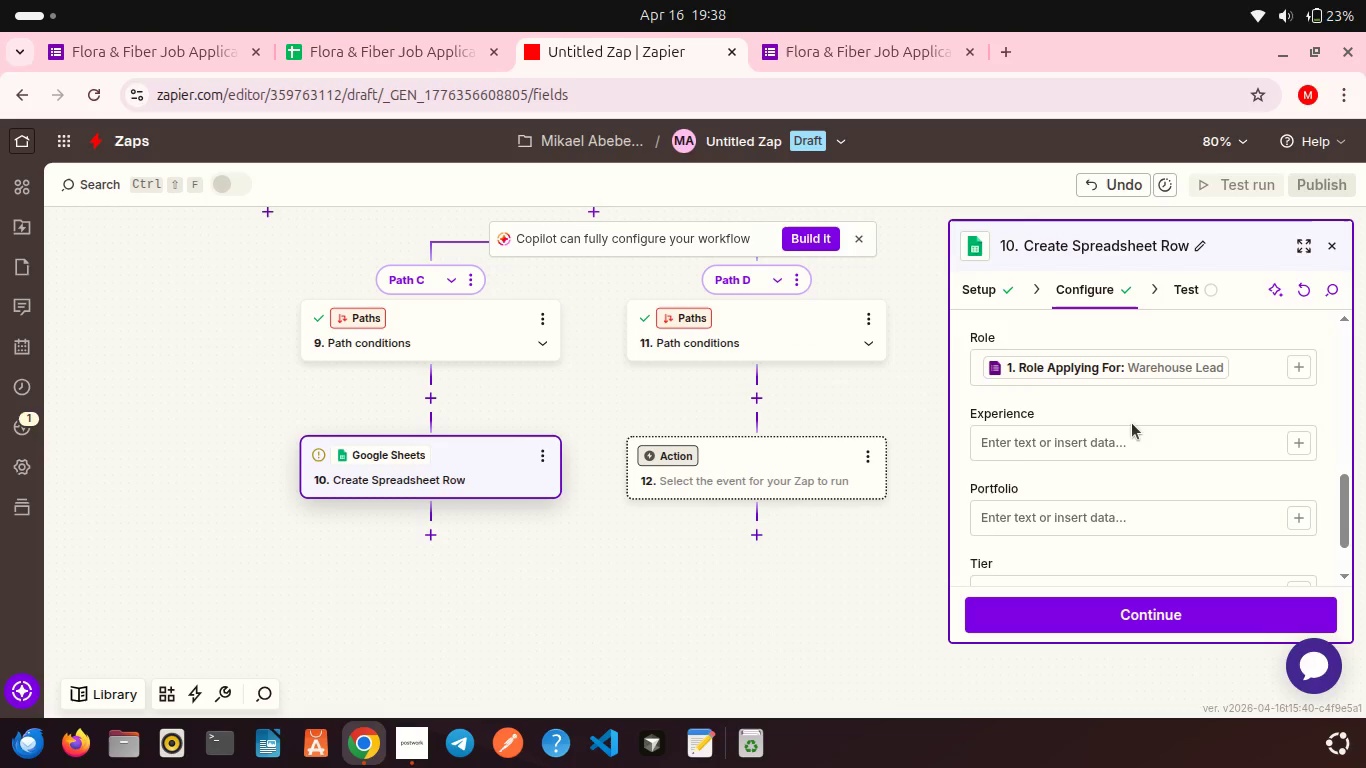 
scroll: coordinate [1132, 423], scroll_direction: down, amount: 1.0
 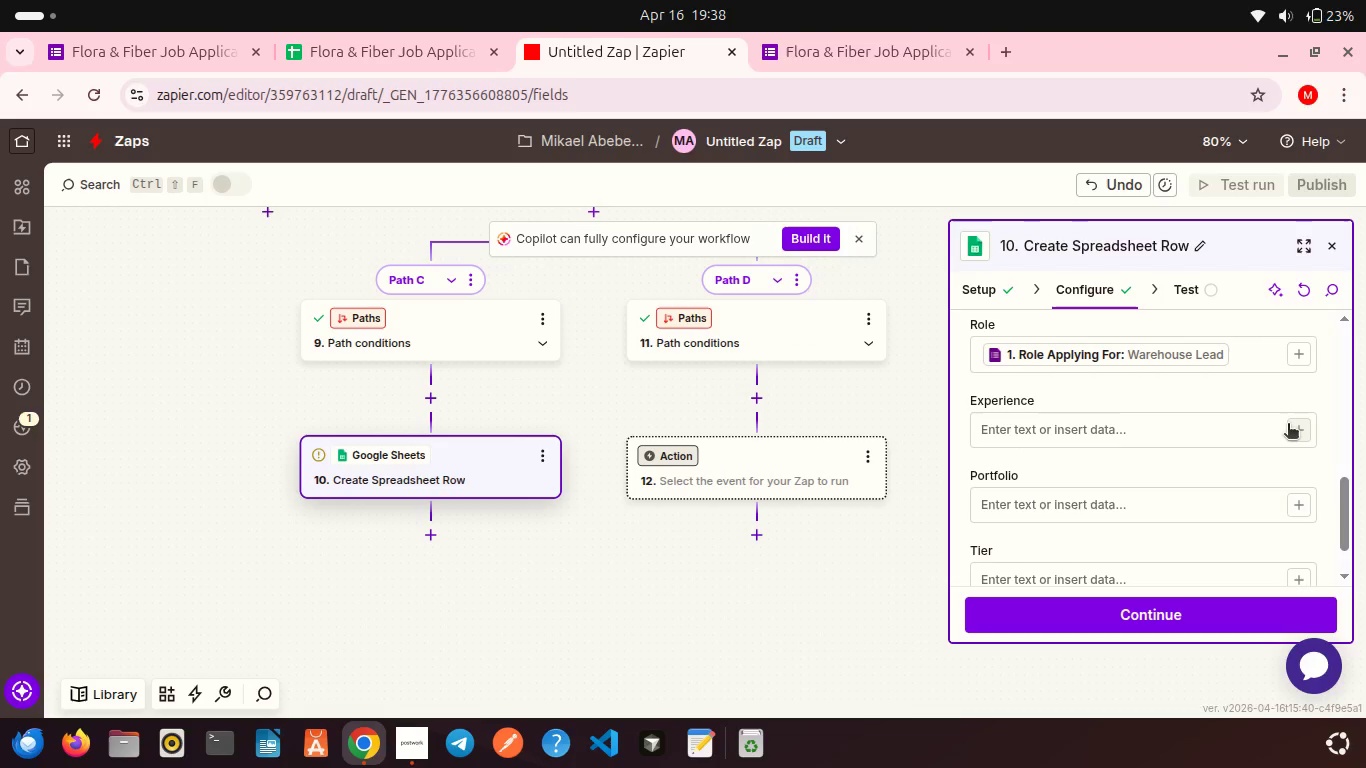 
left_click([1288, 425])
 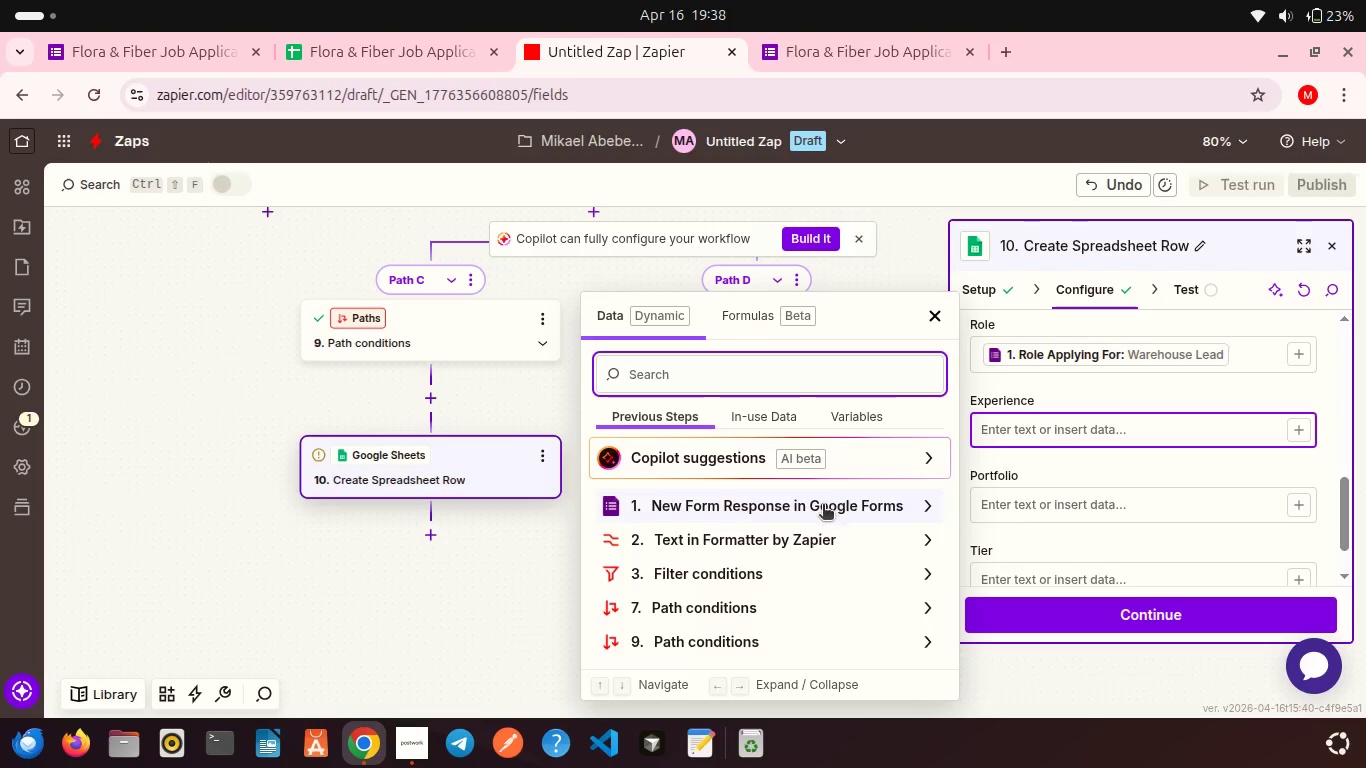 
left_click([823, 506])
 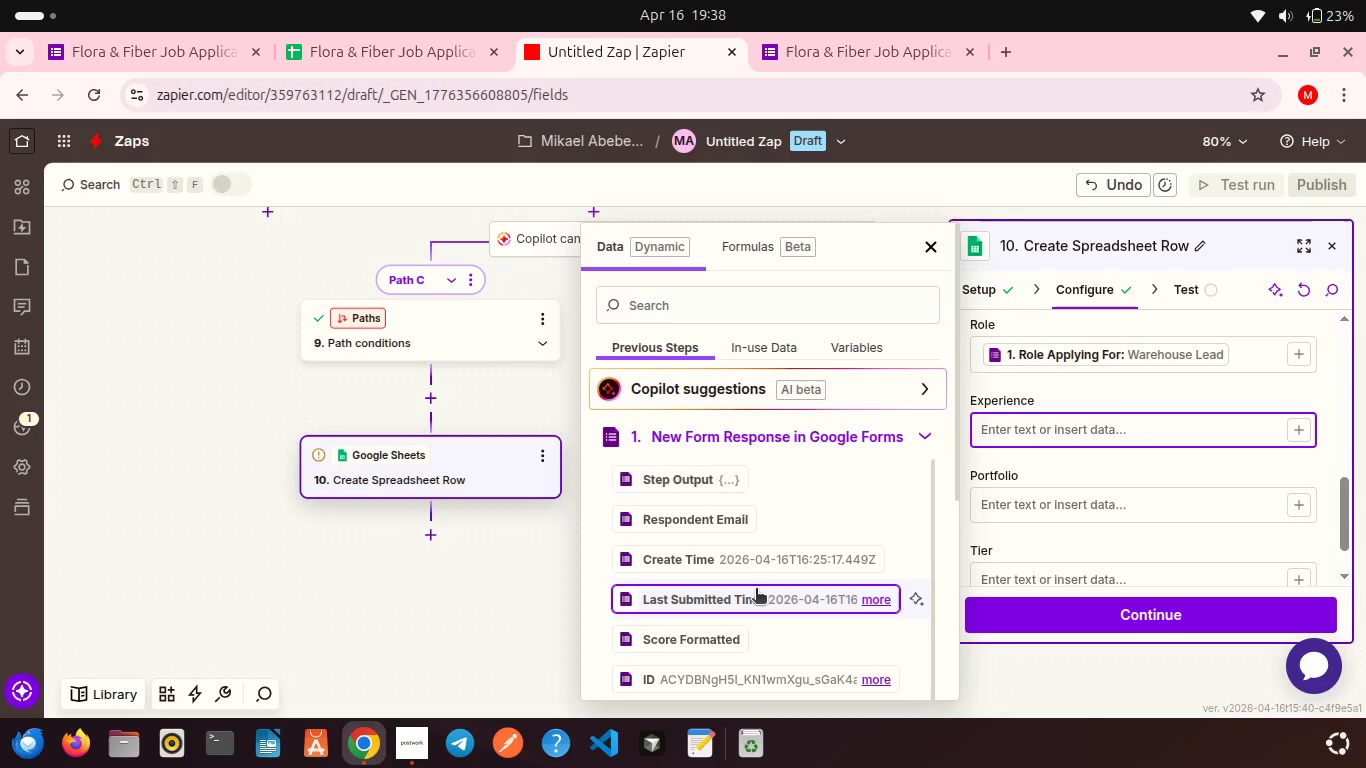 
scroll: coordinate [726, 501], scroll_direction: down, amount: 11.0
 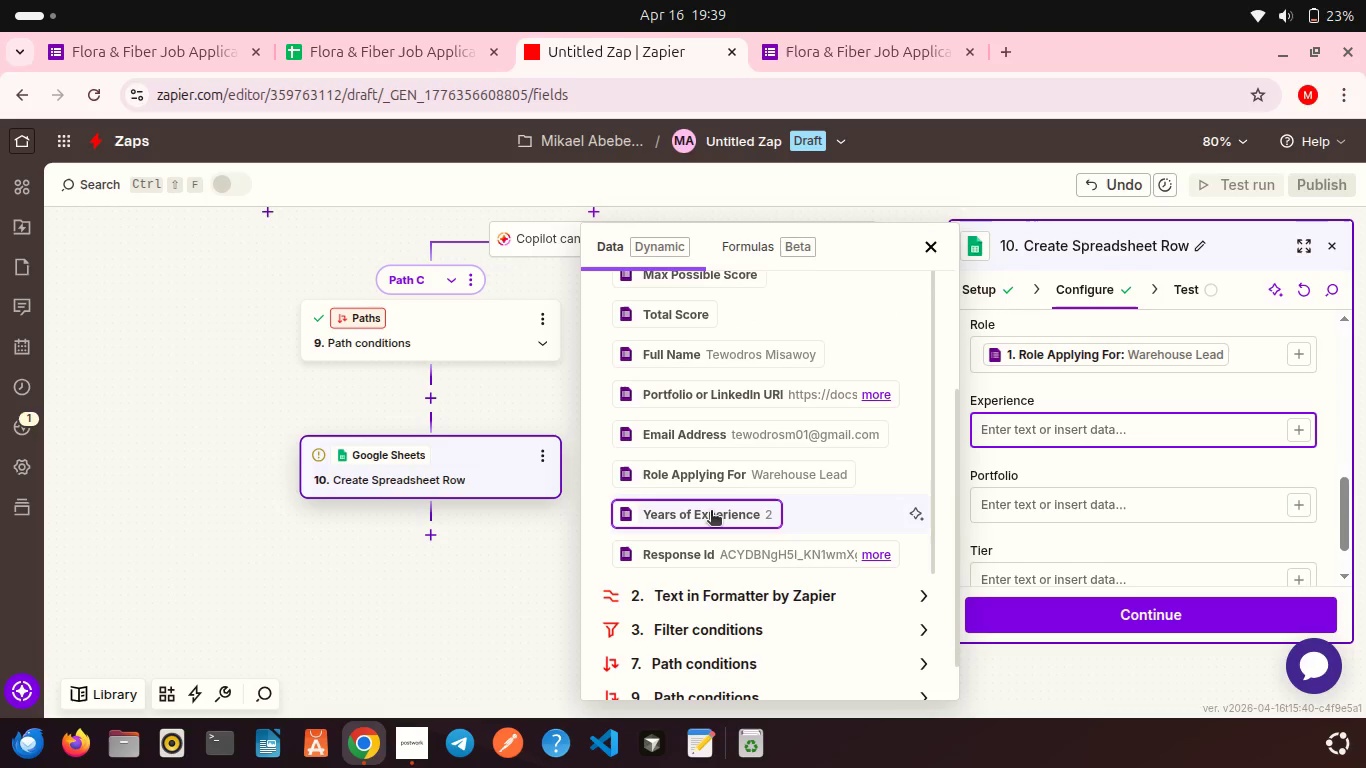 
left_click([711, 512])
 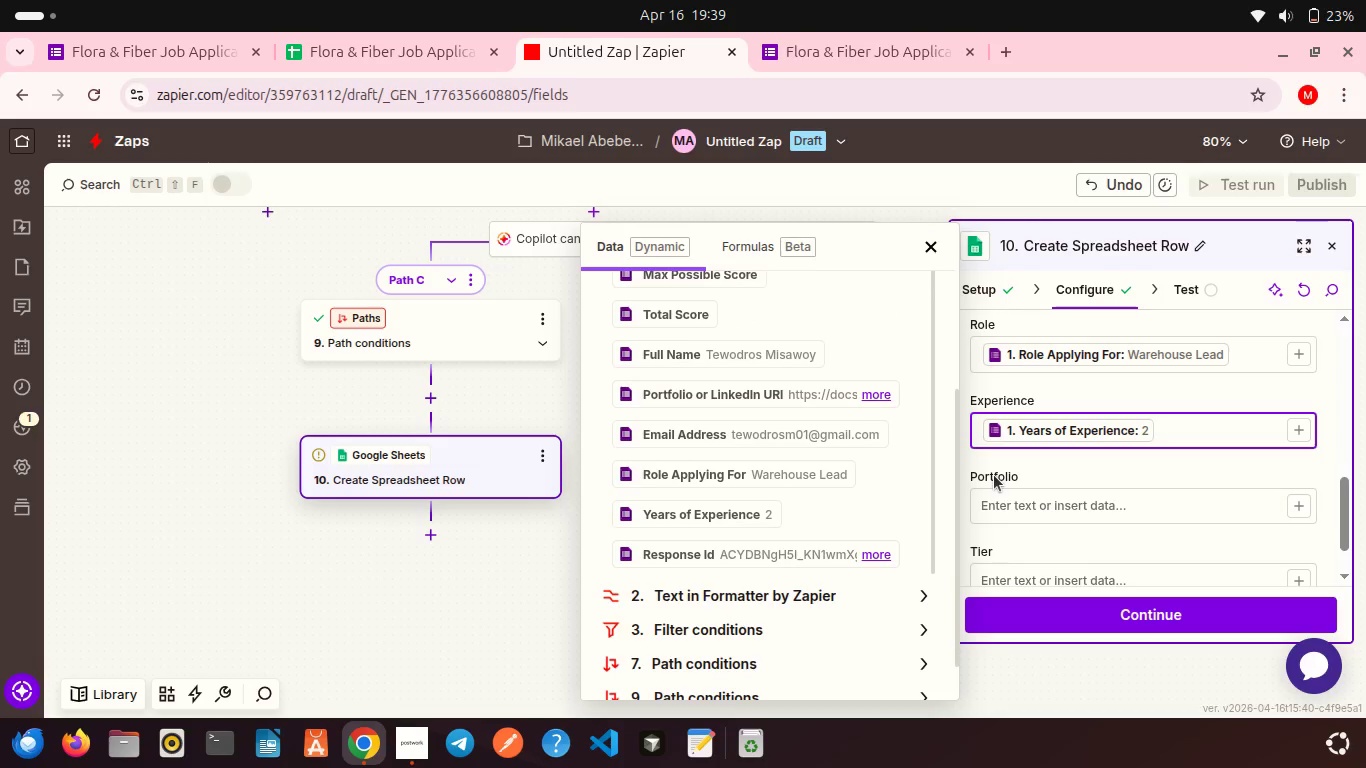 
left_click([994, 475])
 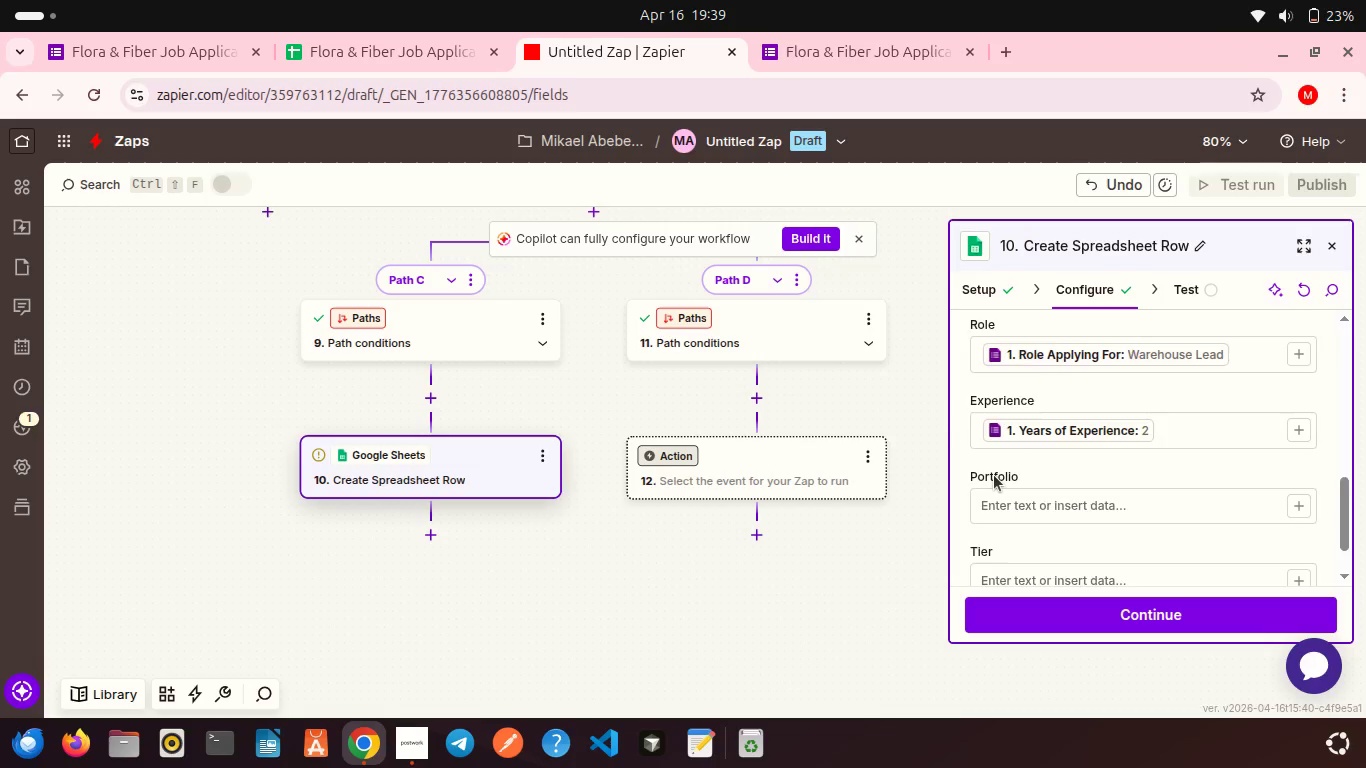 
scroll: coordinate [994, 475], scroll_direction: down, amount: 1.0
 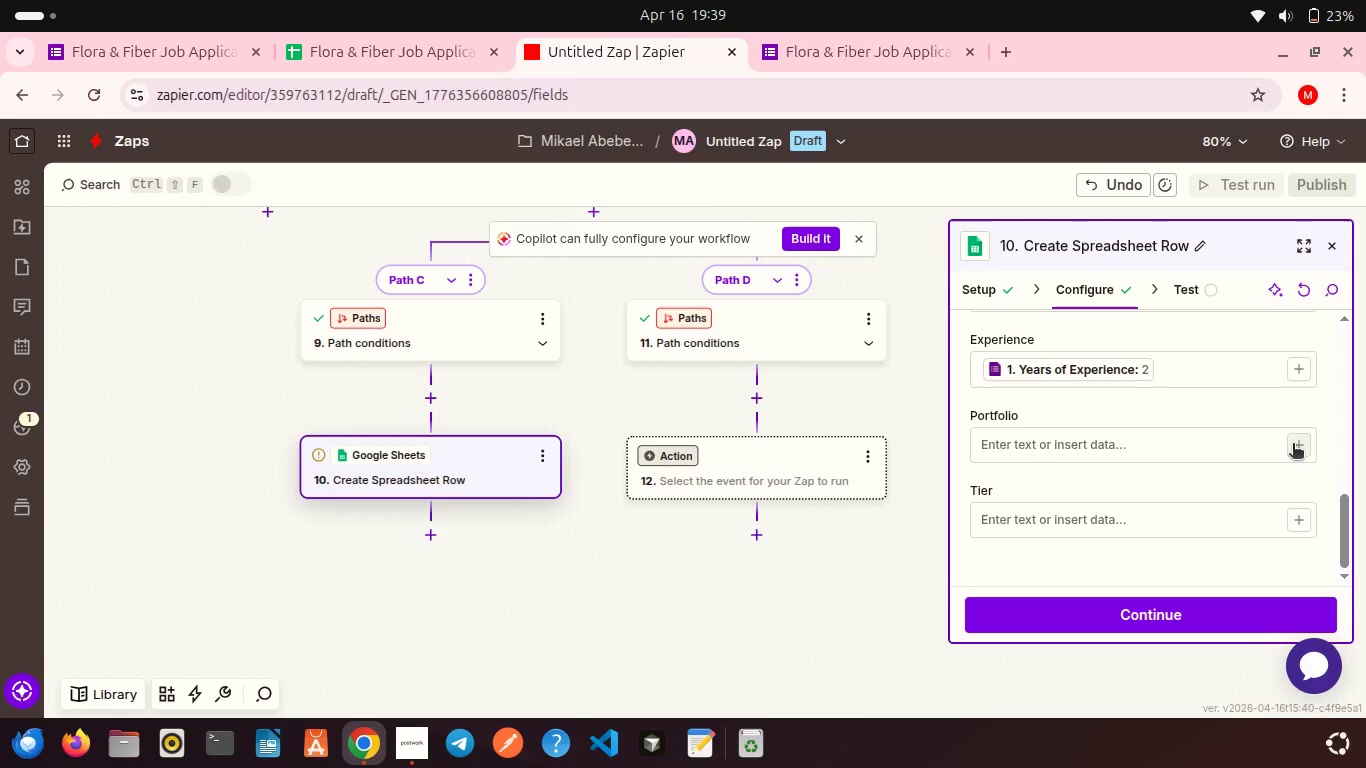 
left_click([1293, 445])
 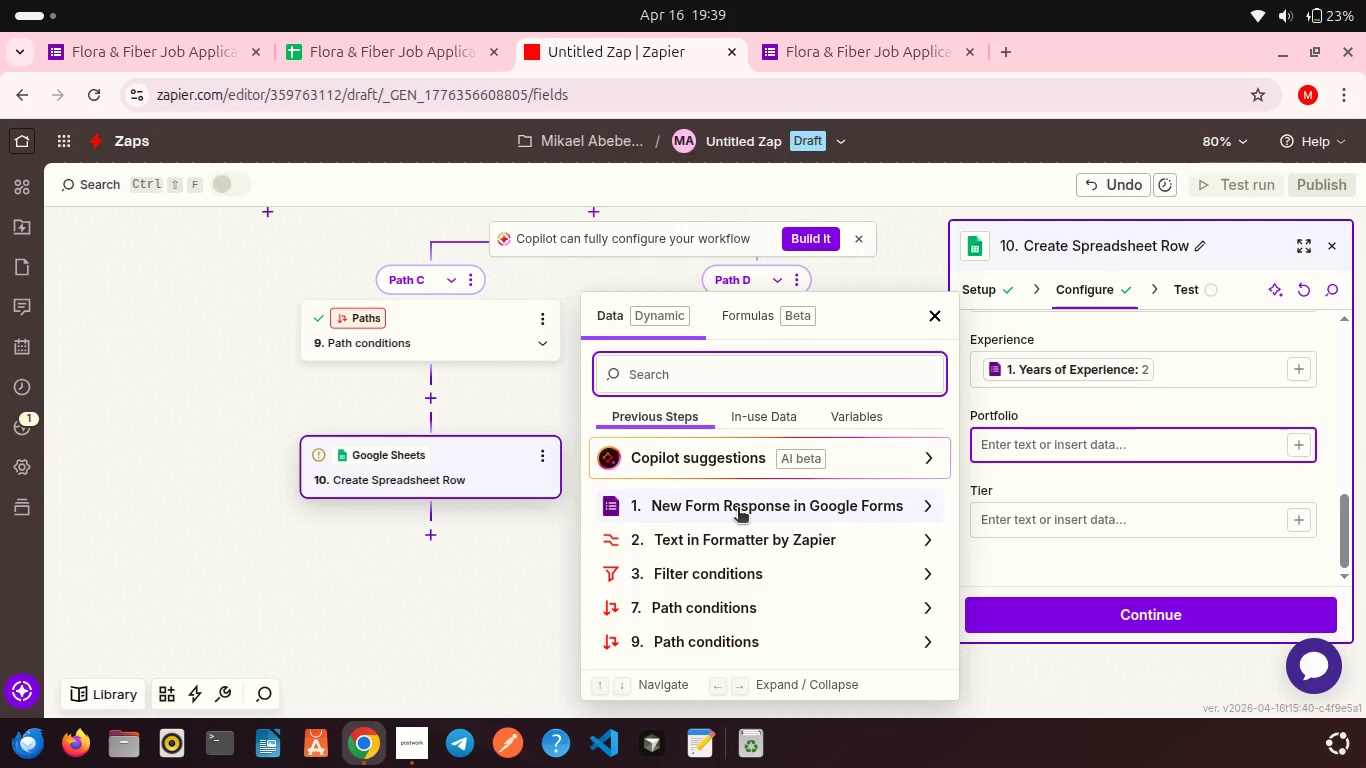 
left_click([738, 509])
 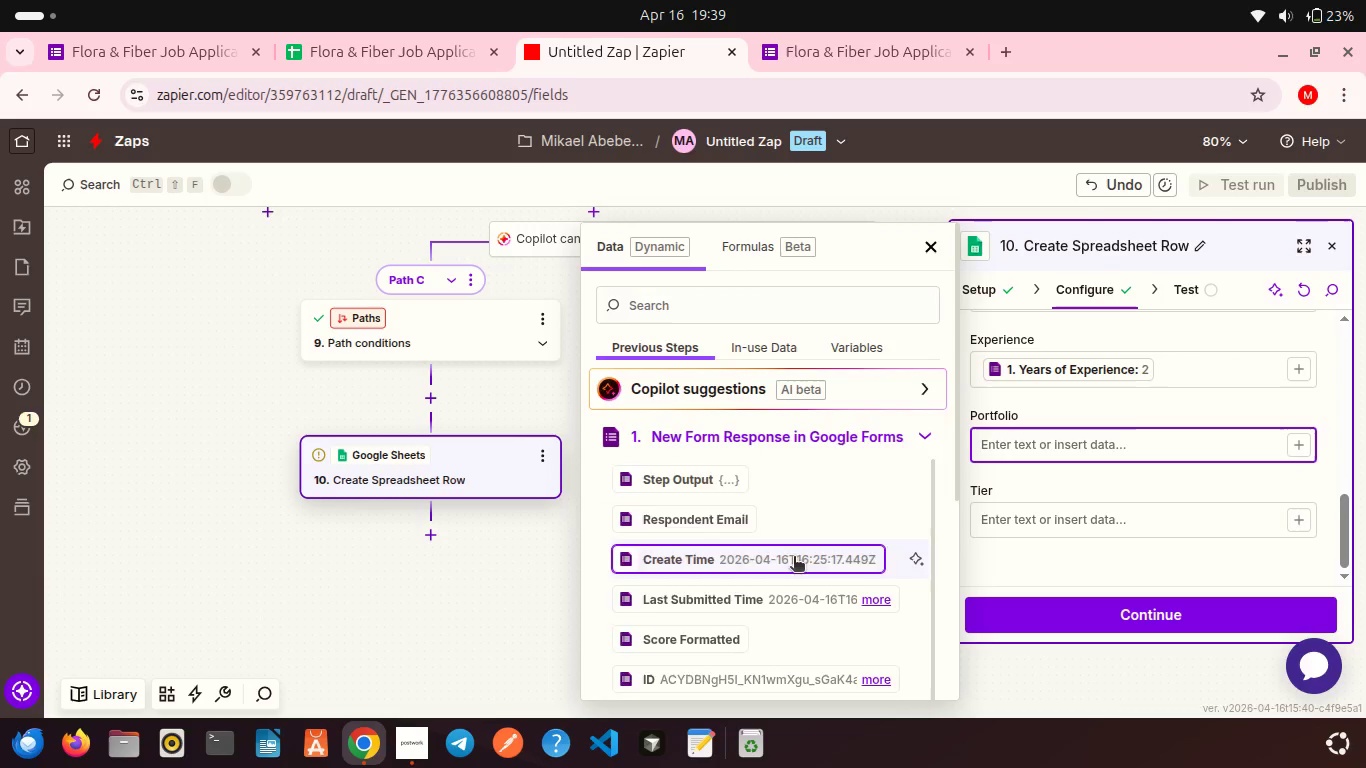 
scroll: coordinate [794, 558], scroll_direction: down, amount: 16.0
 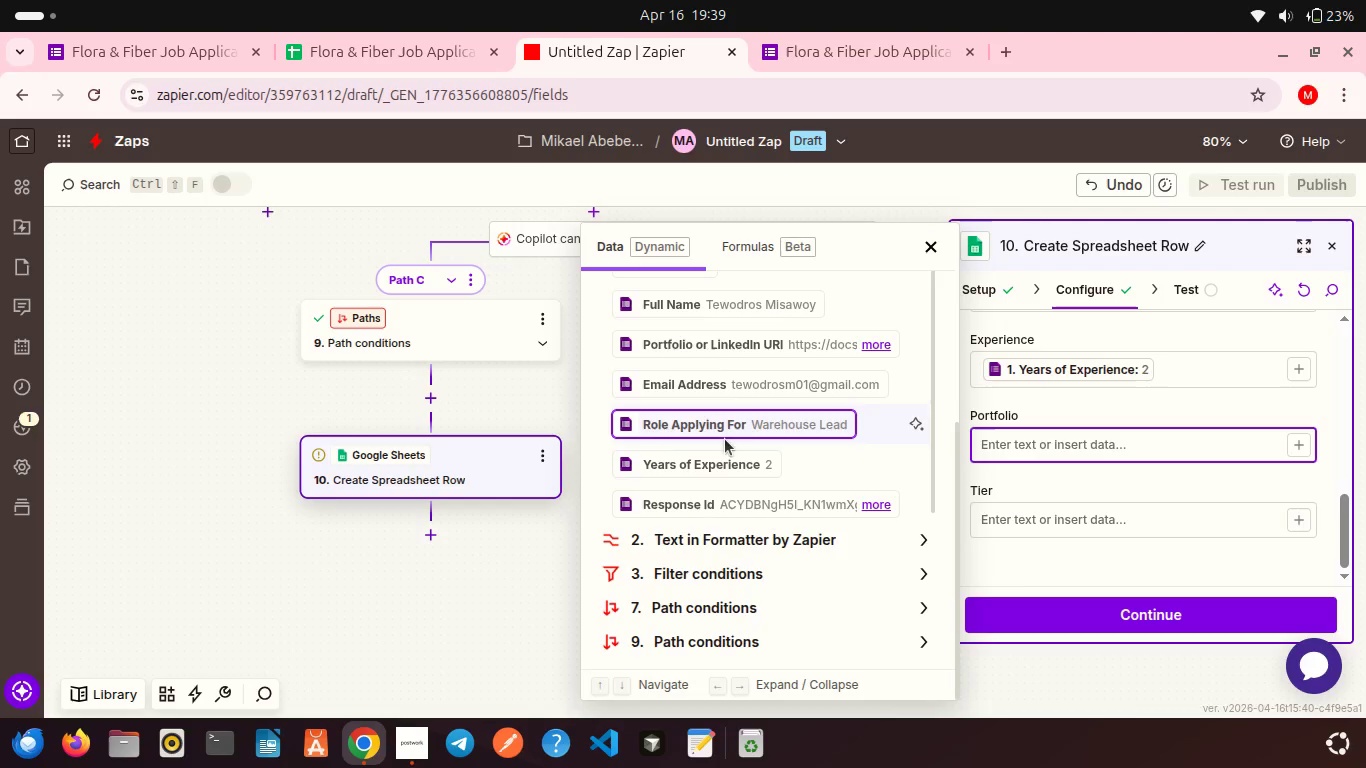 
left_click([707, 356])
 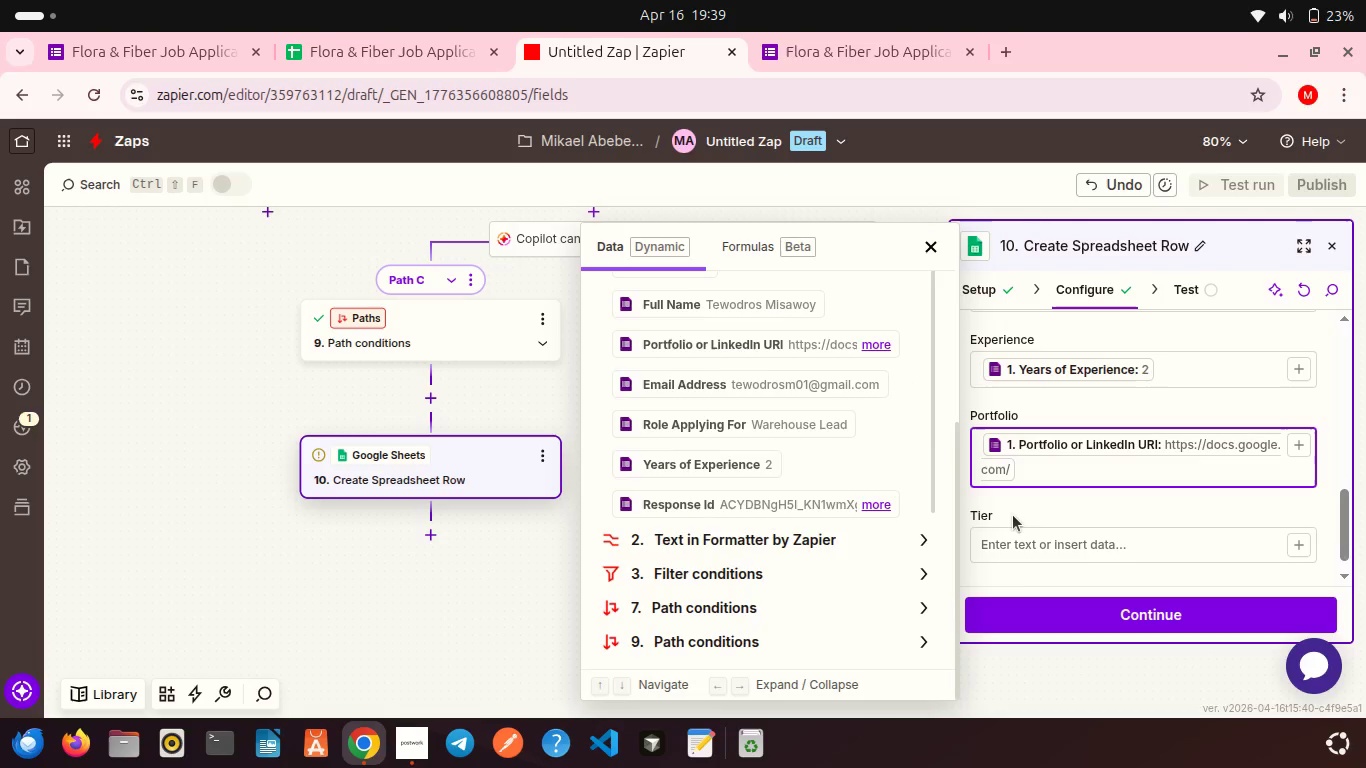 
left_click([1013, 515])
 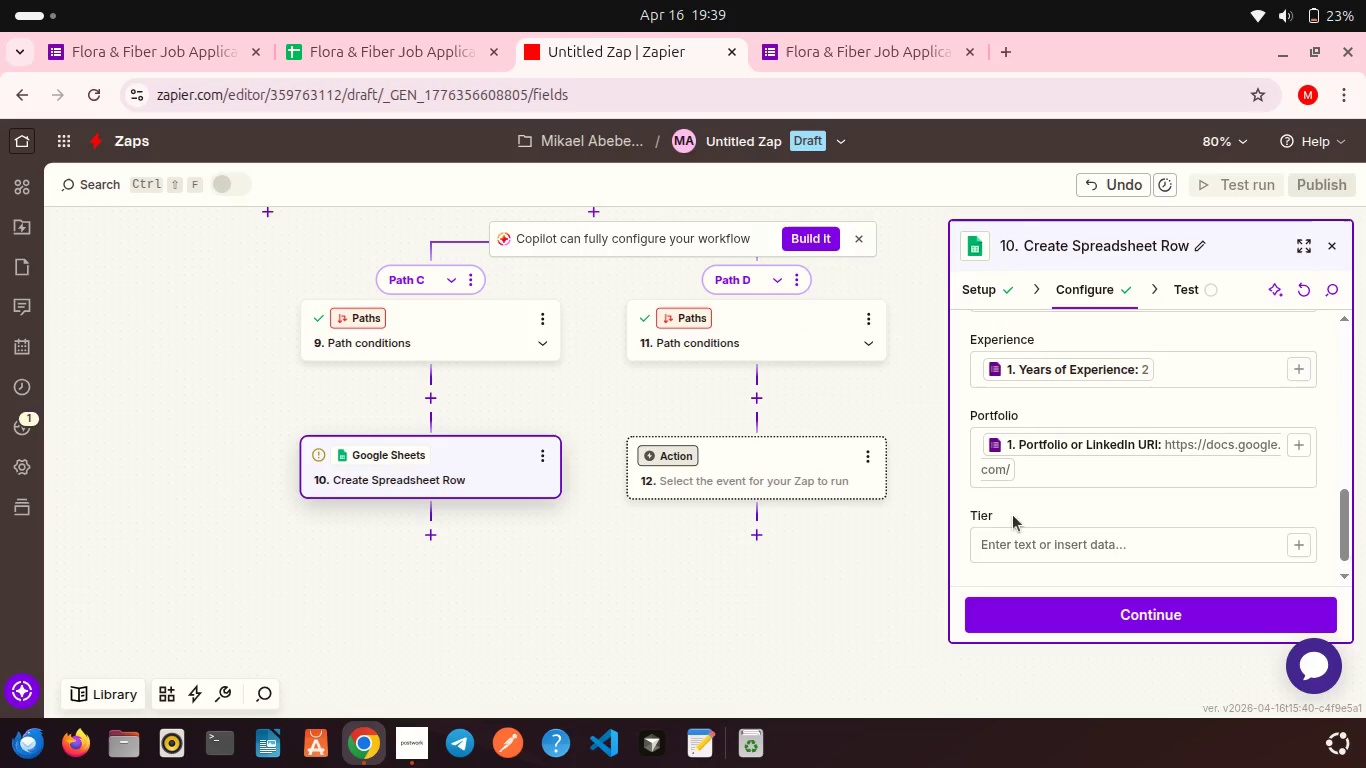 
scroll: coordinate [1013, 515], scroll_direction: down, amount: 1.0
 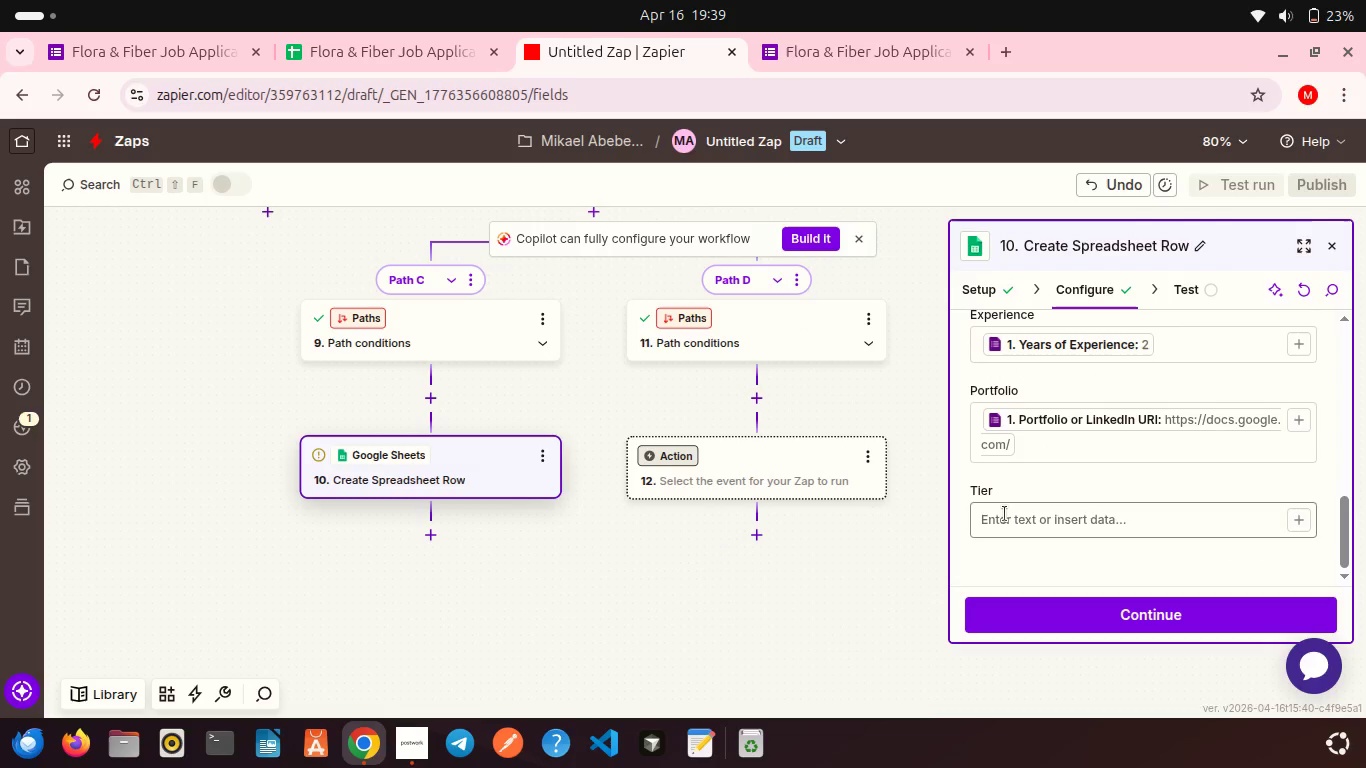 
left_click([1005, 514])
 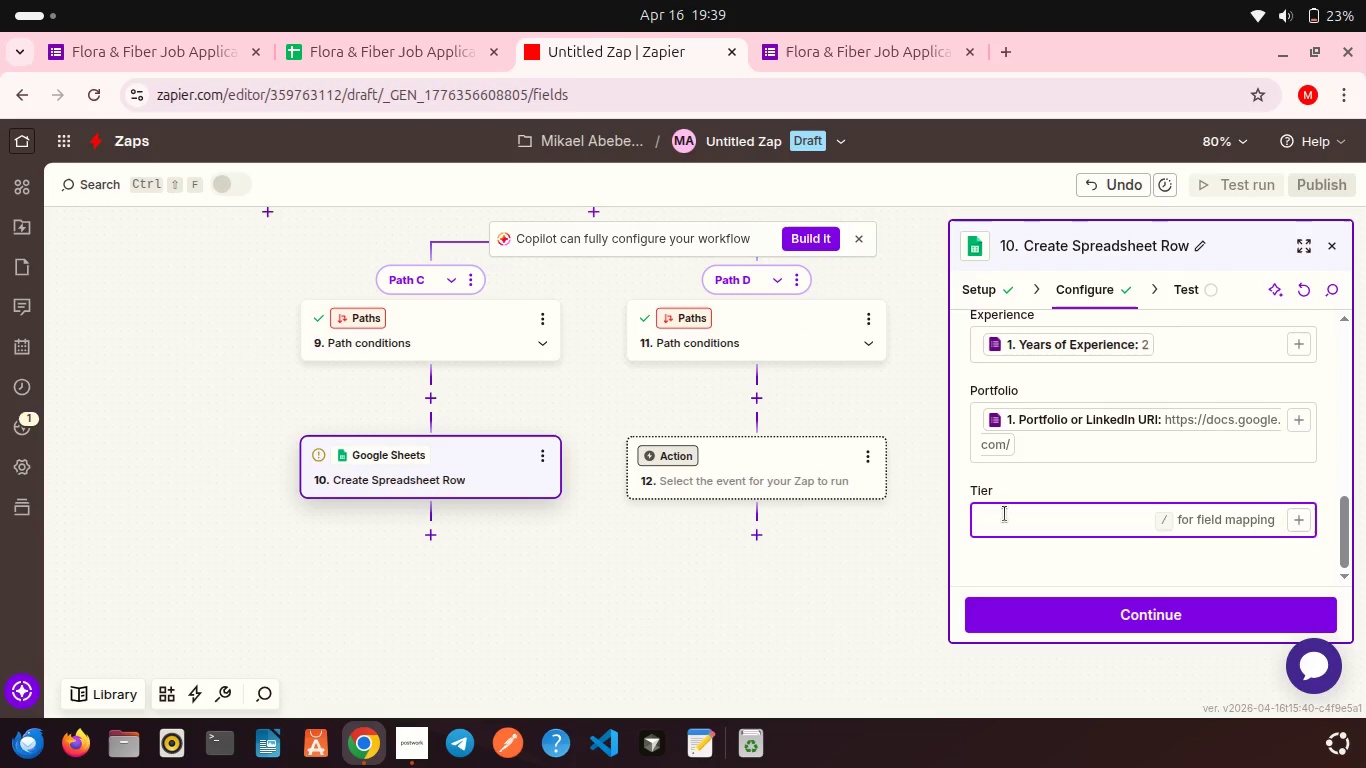 
type(Tier A)
 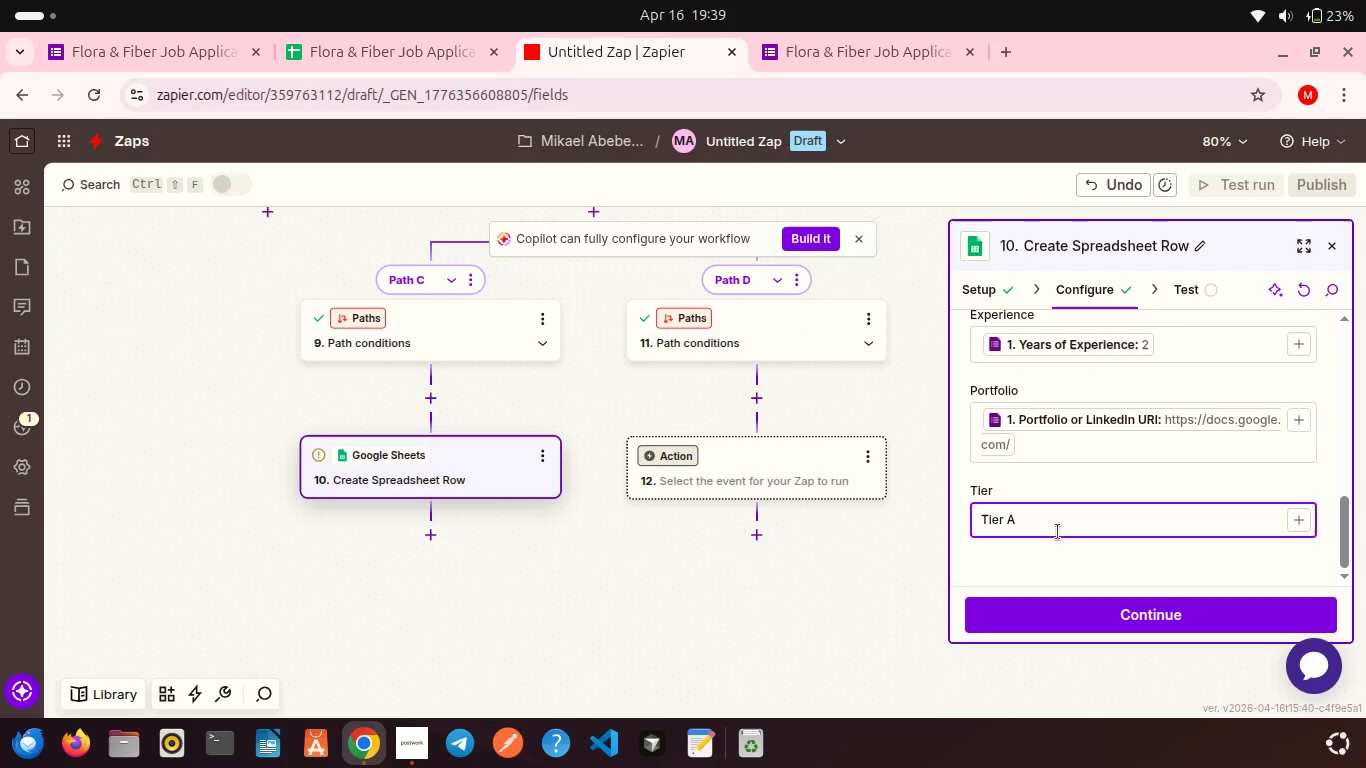 
left_click([1051, 609])
 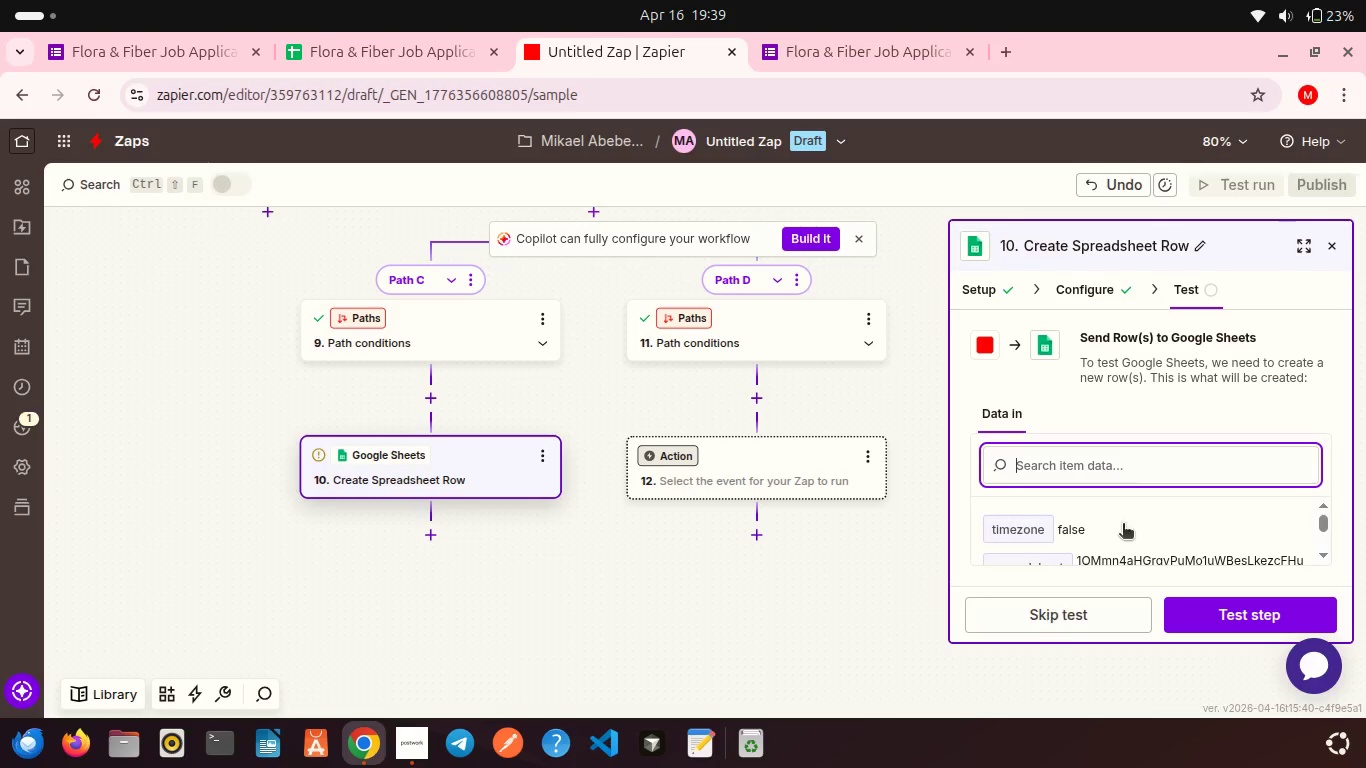 
scroll: coordinate [1062, 432], scroll_direction: down, amount: 20.0
 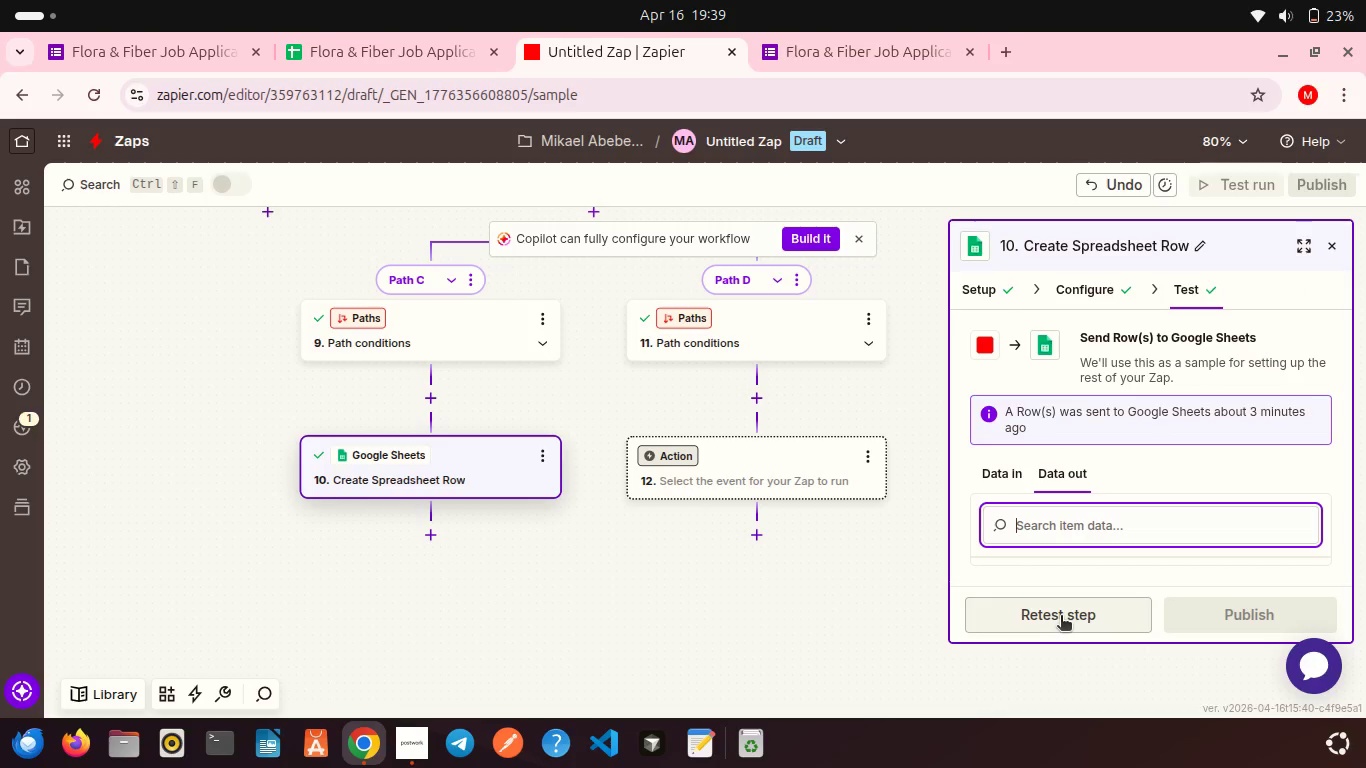 
left_click([1061, 617])
 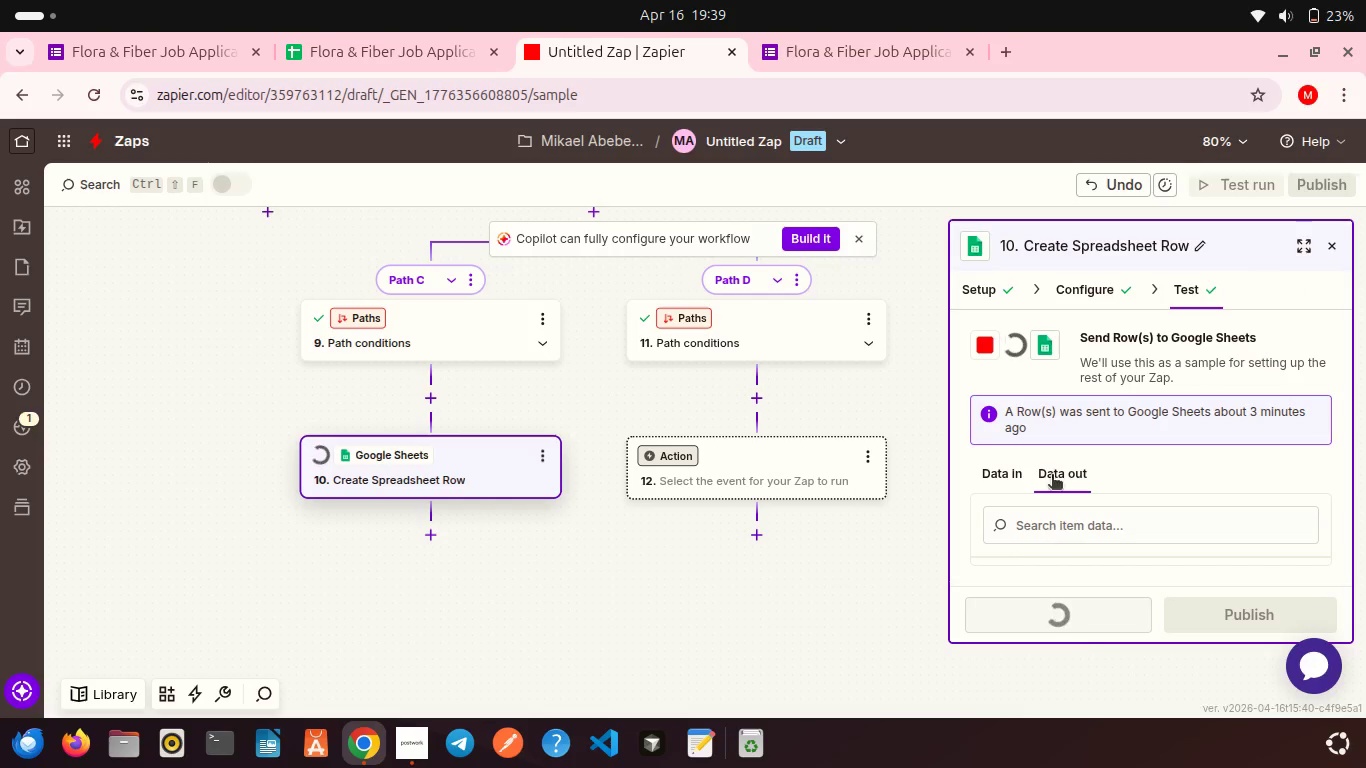 
mouse_move([997, 436])
 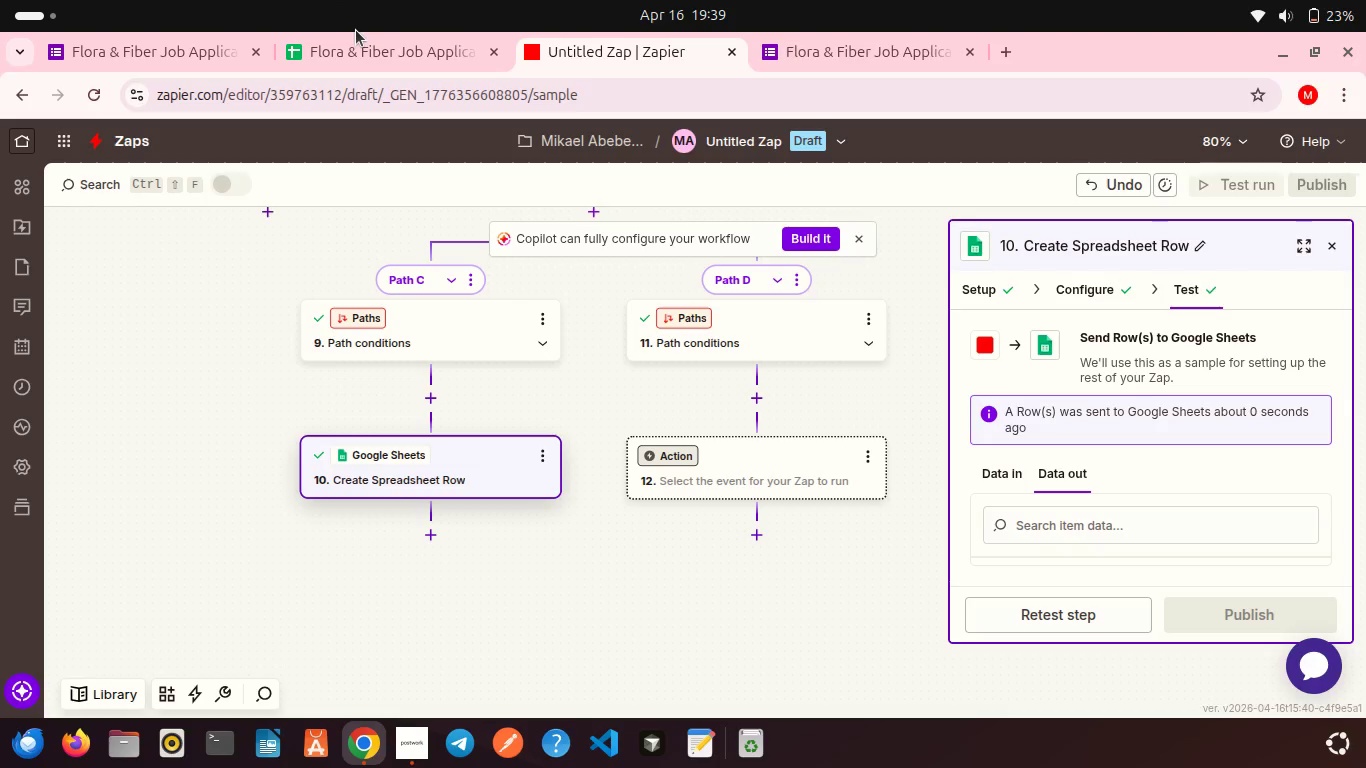 
left_click([356, 30])
 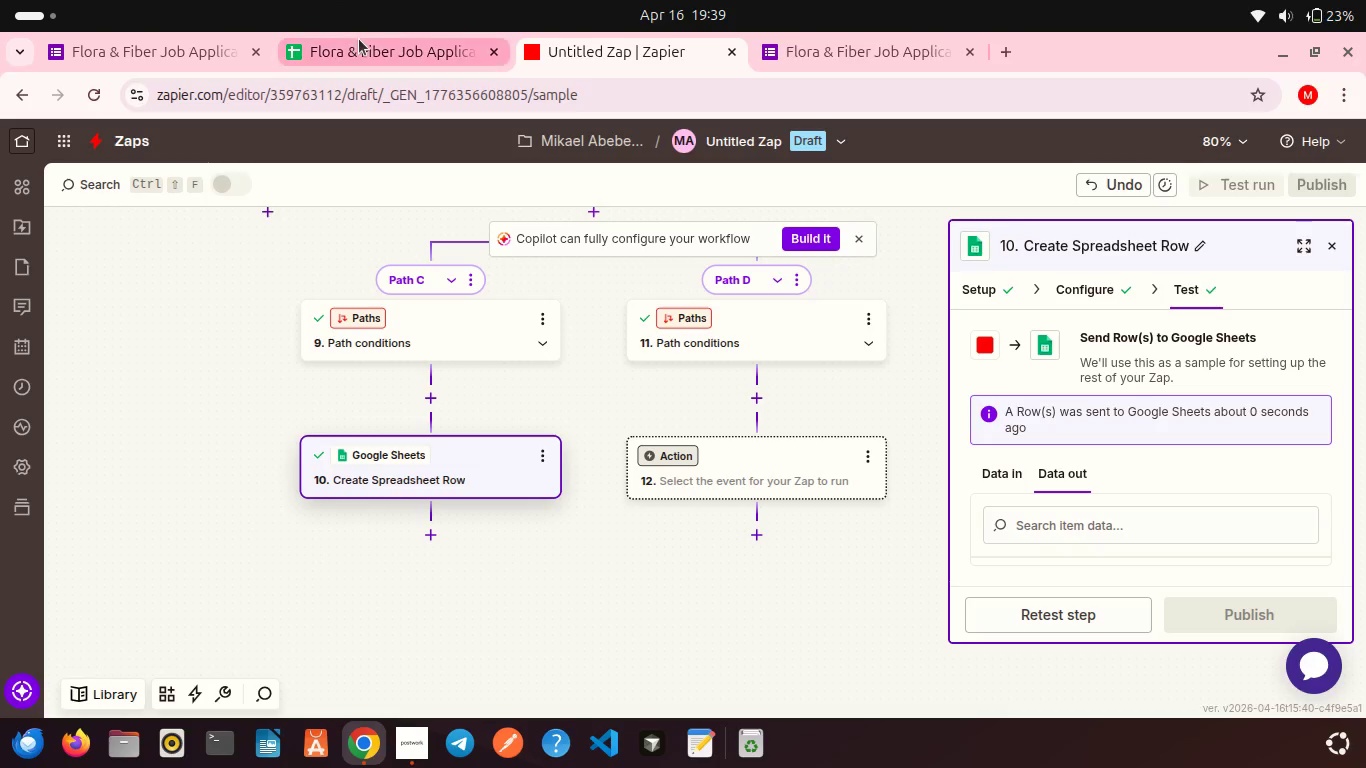 
left_click([359, 39])
 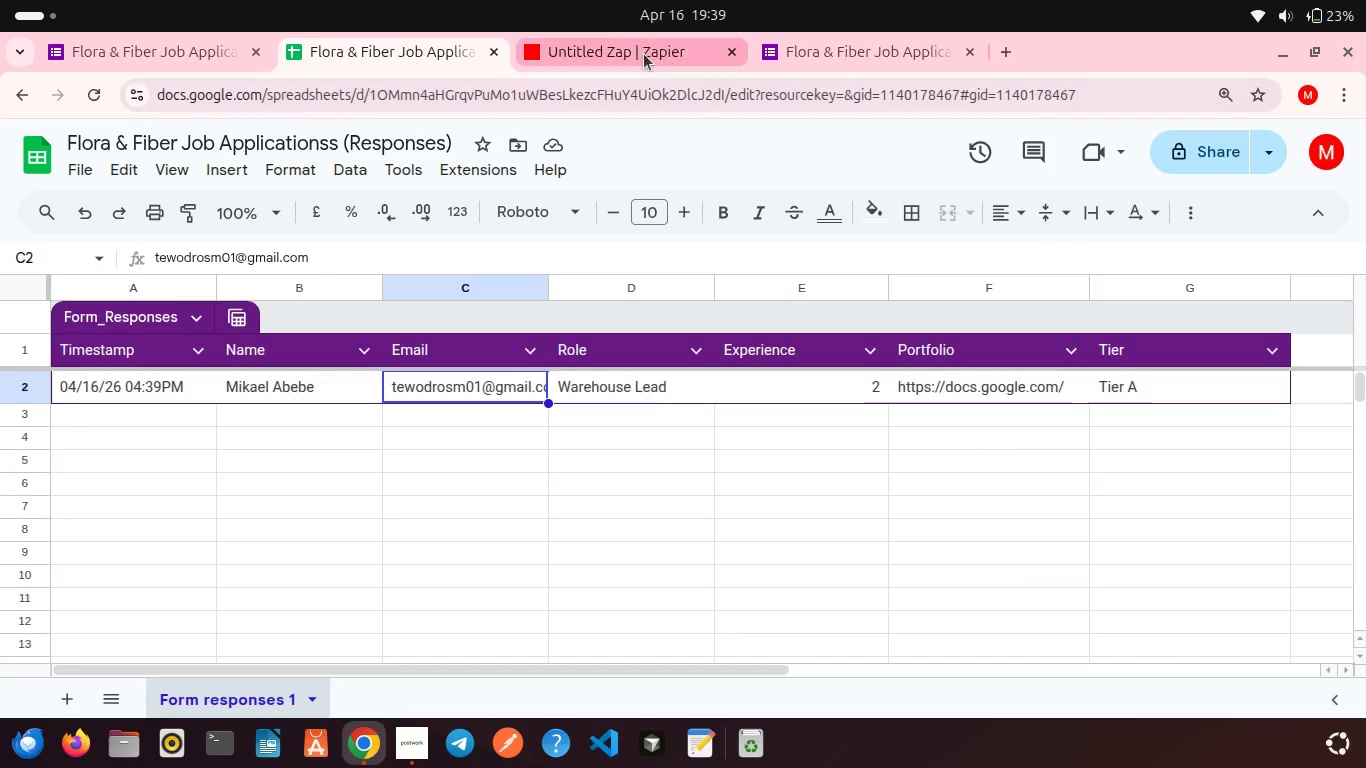 
left_click([644, 54])
 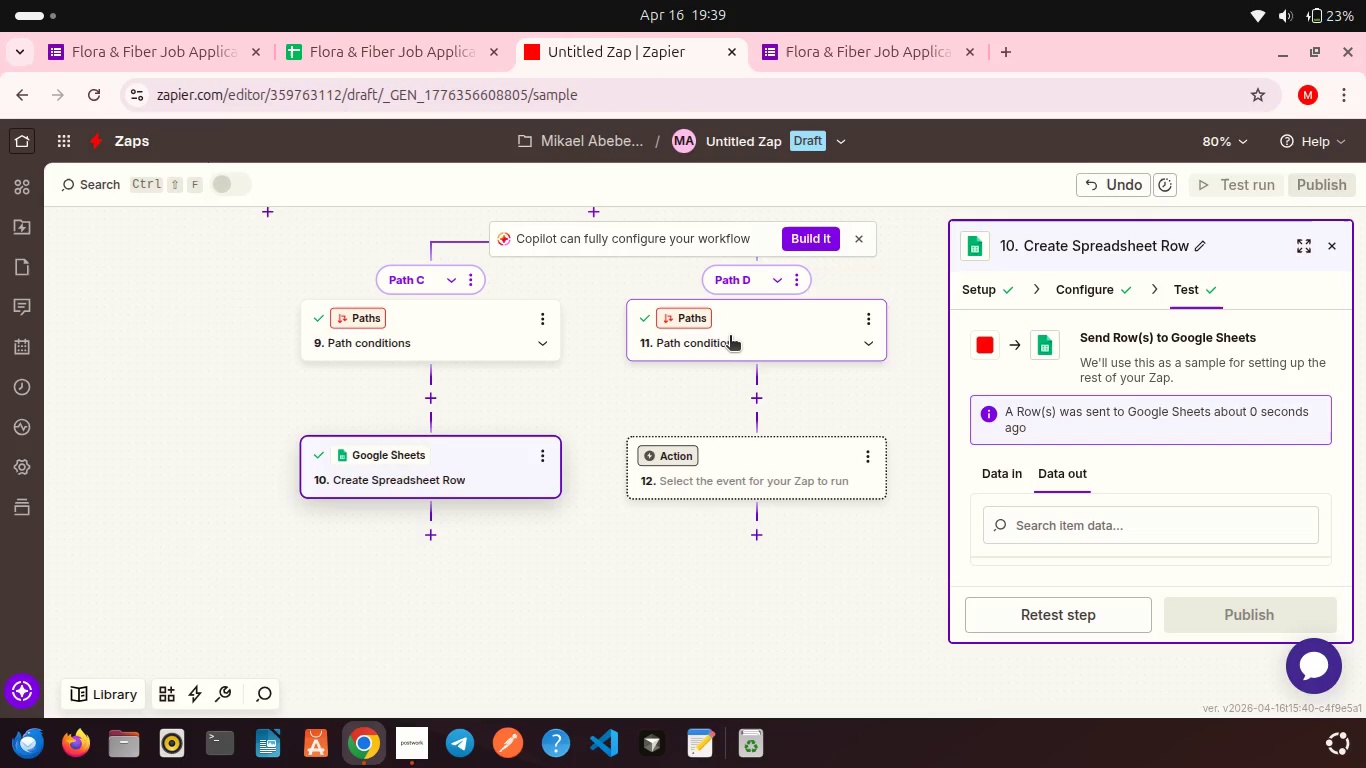 
left_click([730, 337])
 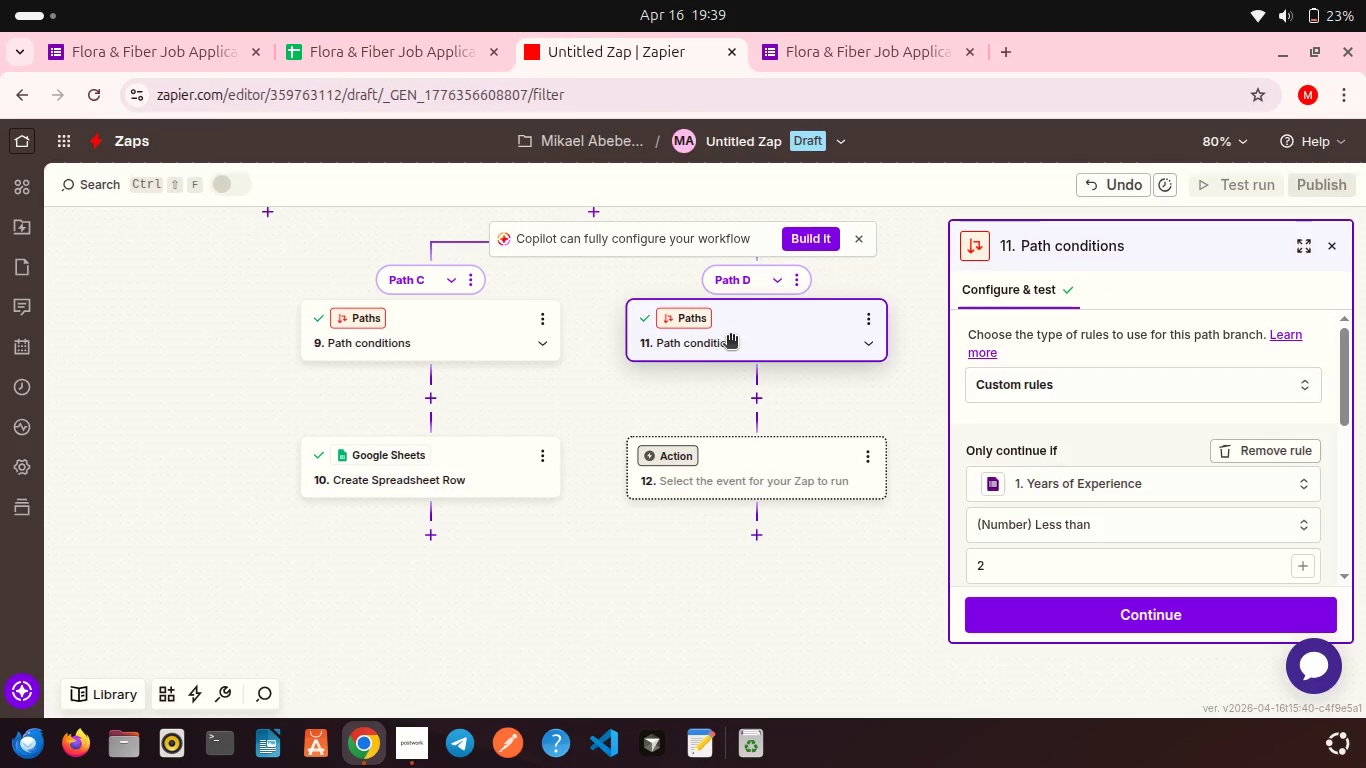 
scroll: coordinate [1067, 389], scroll_direction: down, amount: 8.0
 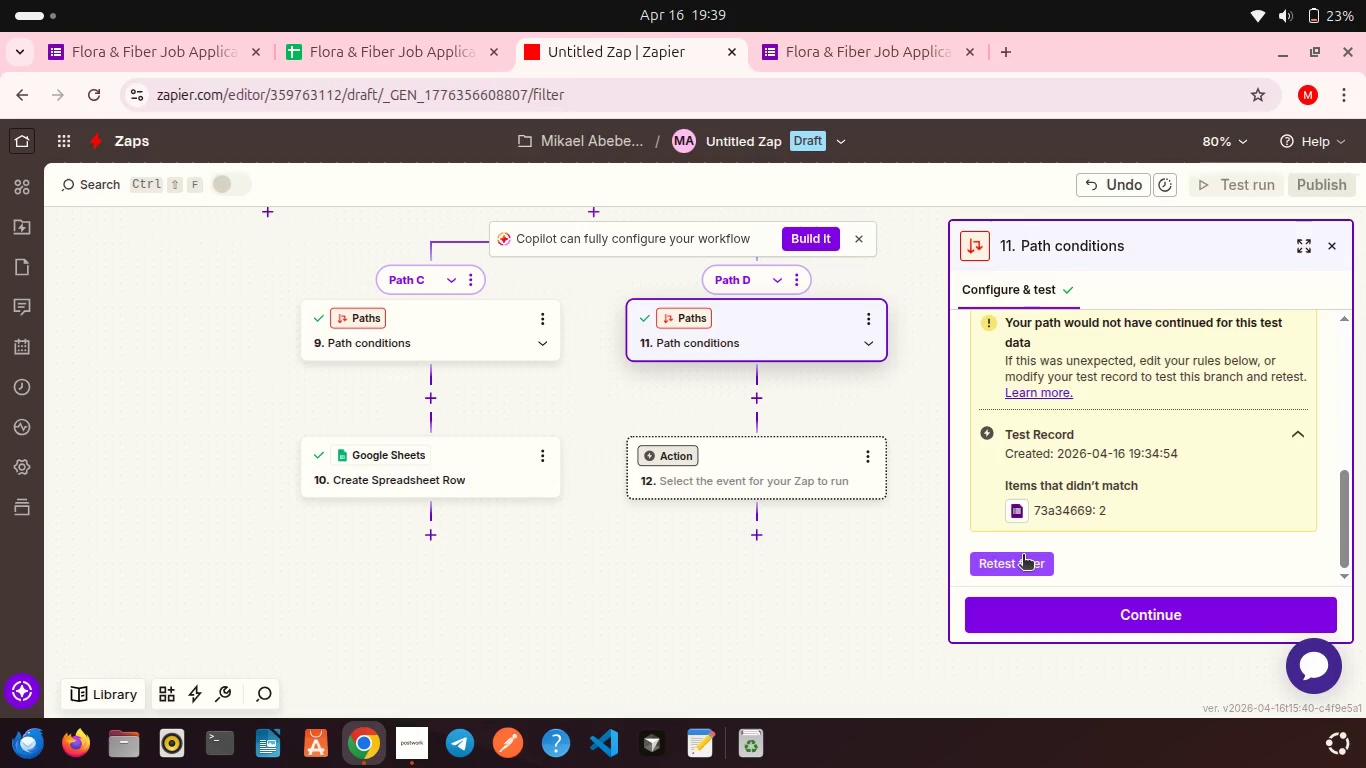 
left_click([1023, 556])
 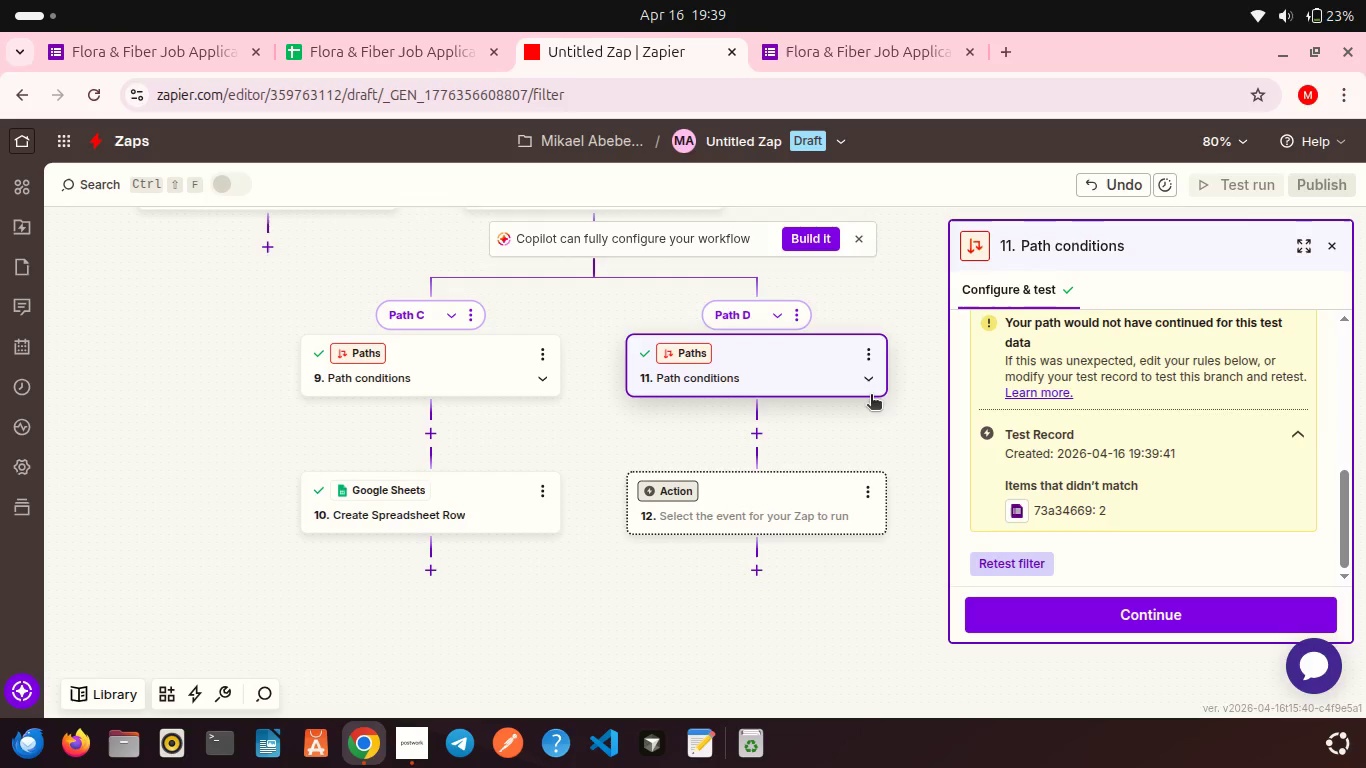 
wait(5.11)
 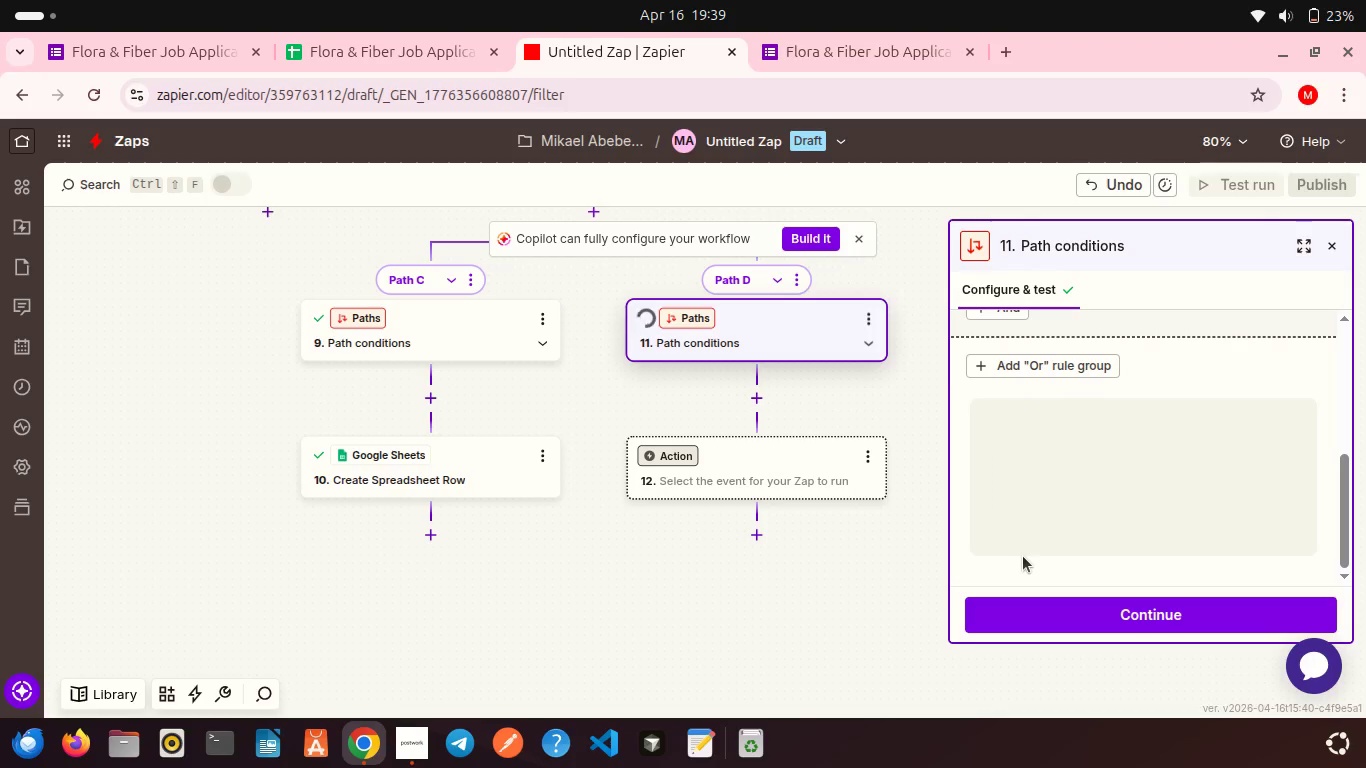 
left_click([799, 53])
 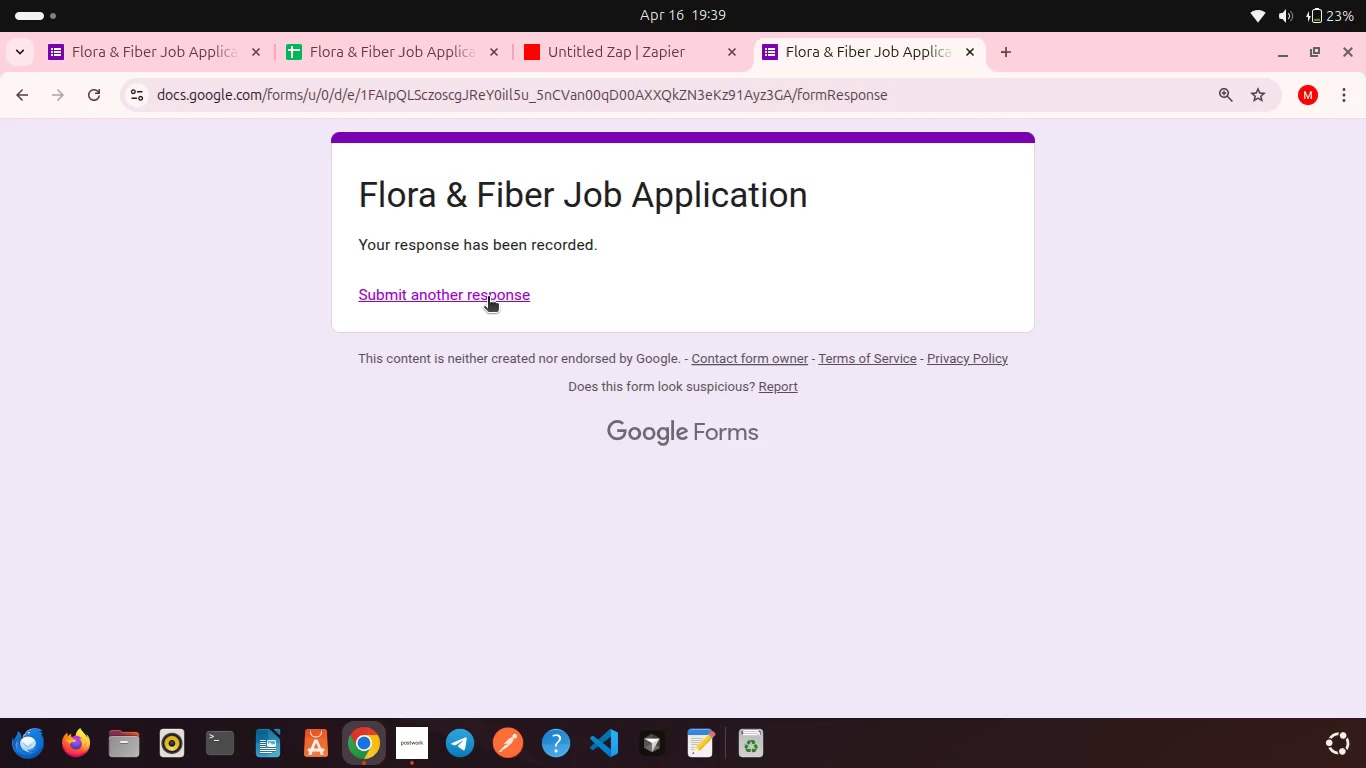 
left_click([488, 298])
 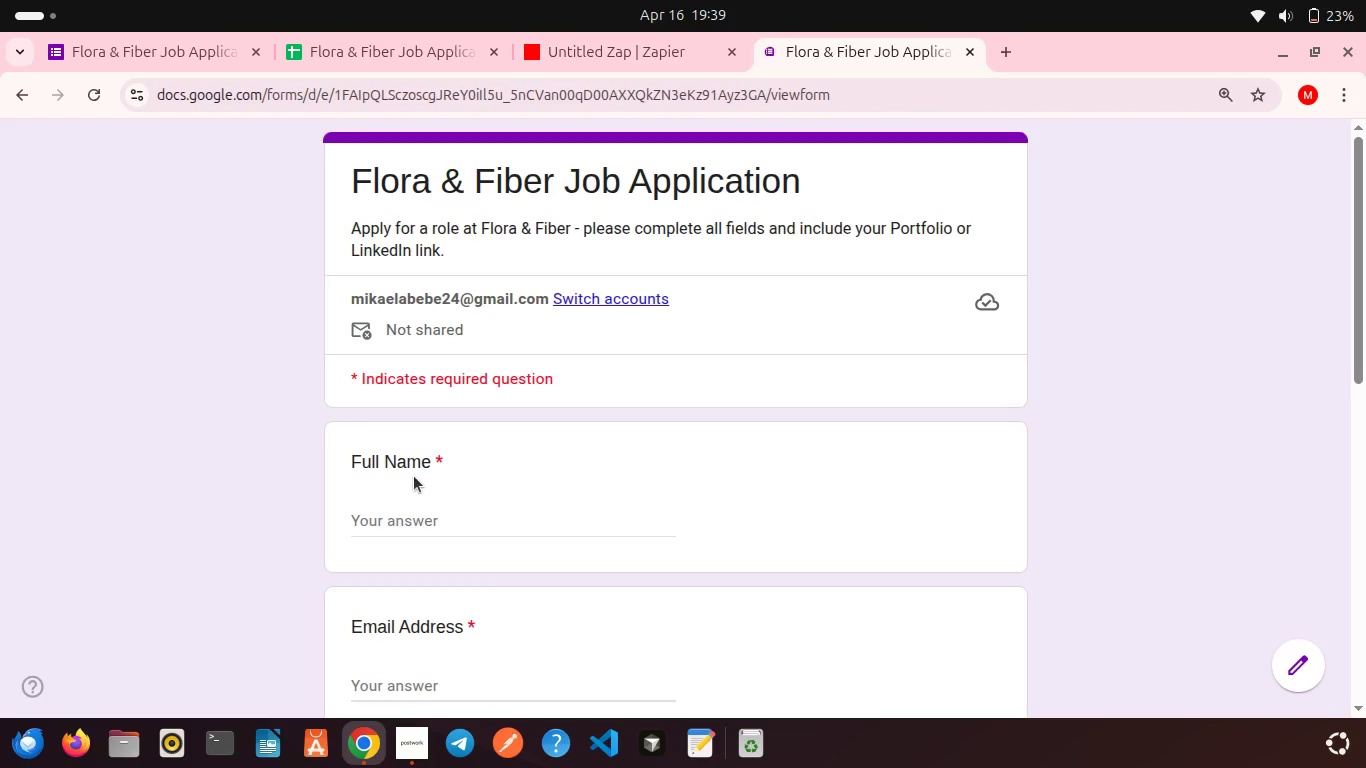 
left_click([406, 521])
 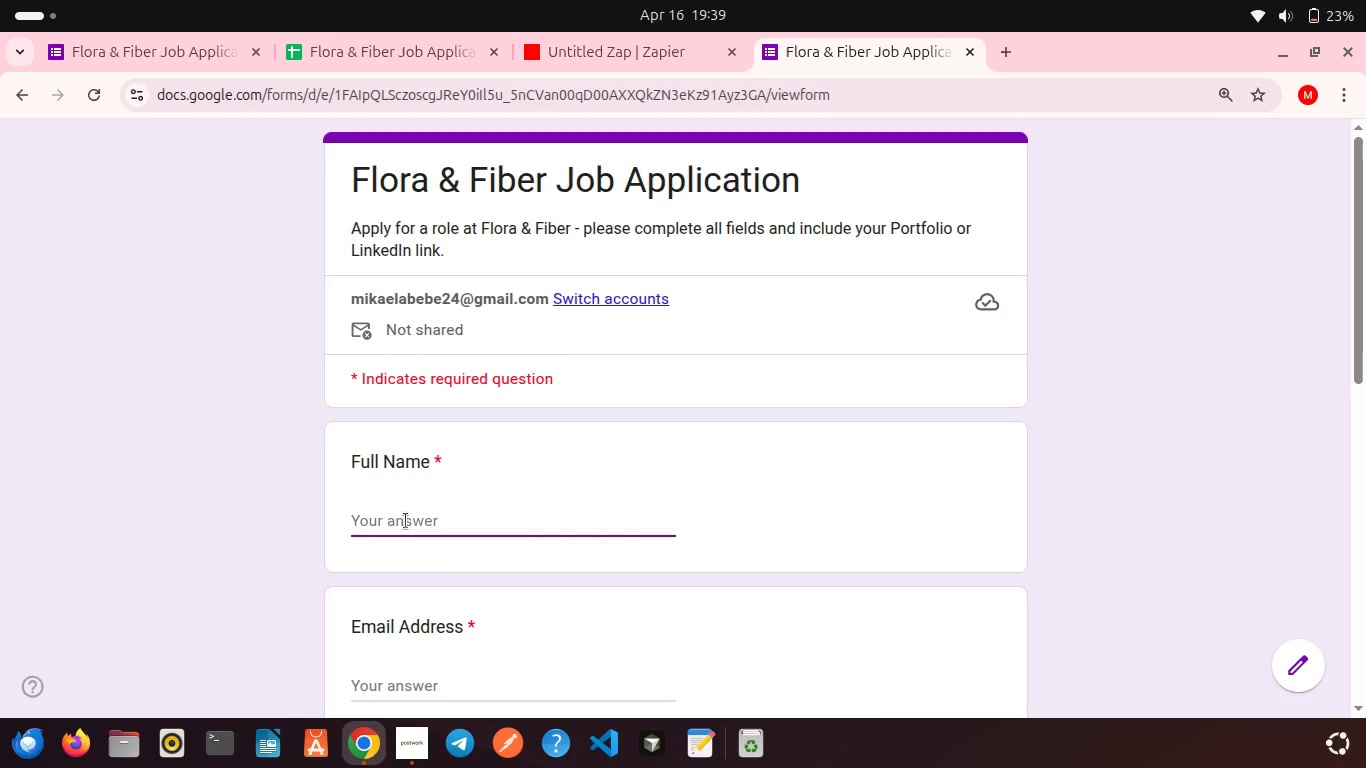 
type(Tewodros Misawoy)
 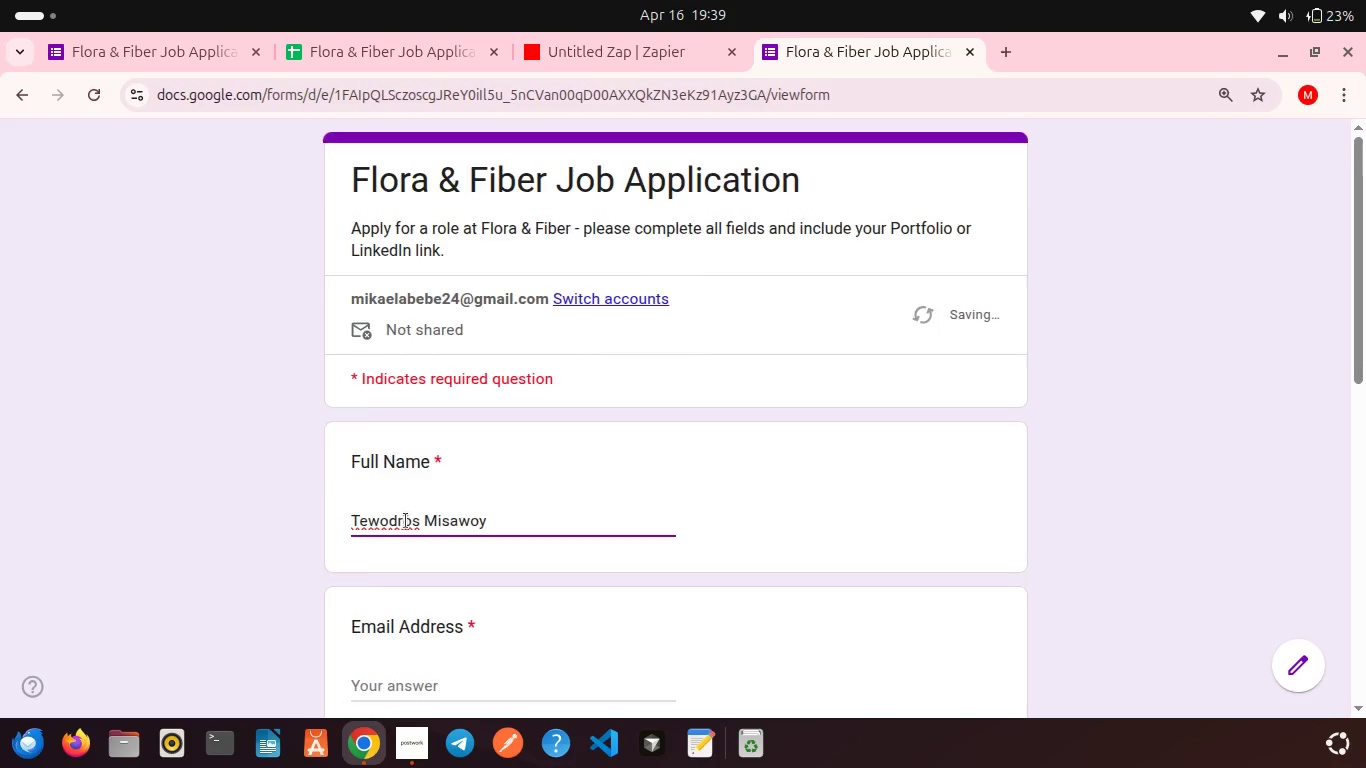 
scroll: coordinate [406, 521], scroll_direction: down, amount: 1.0
 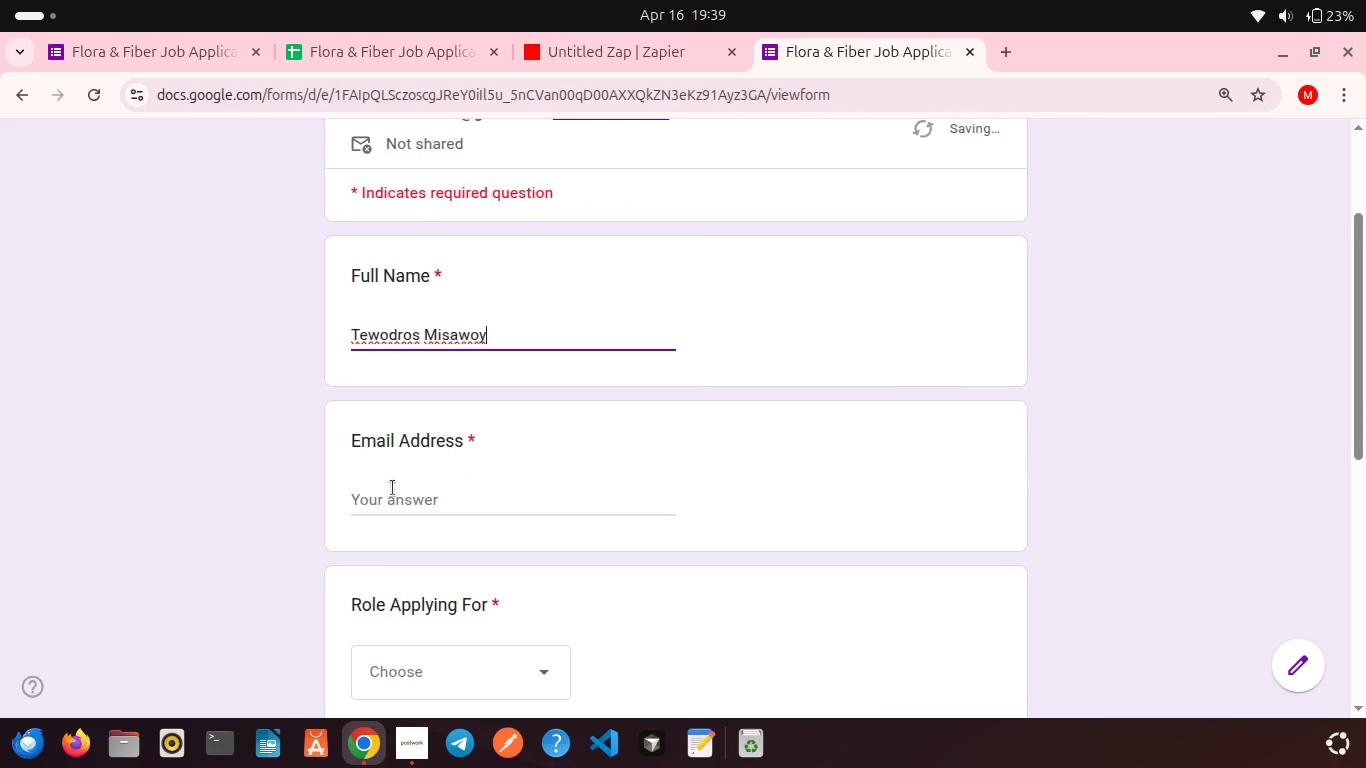 
left_click([393, 488])
 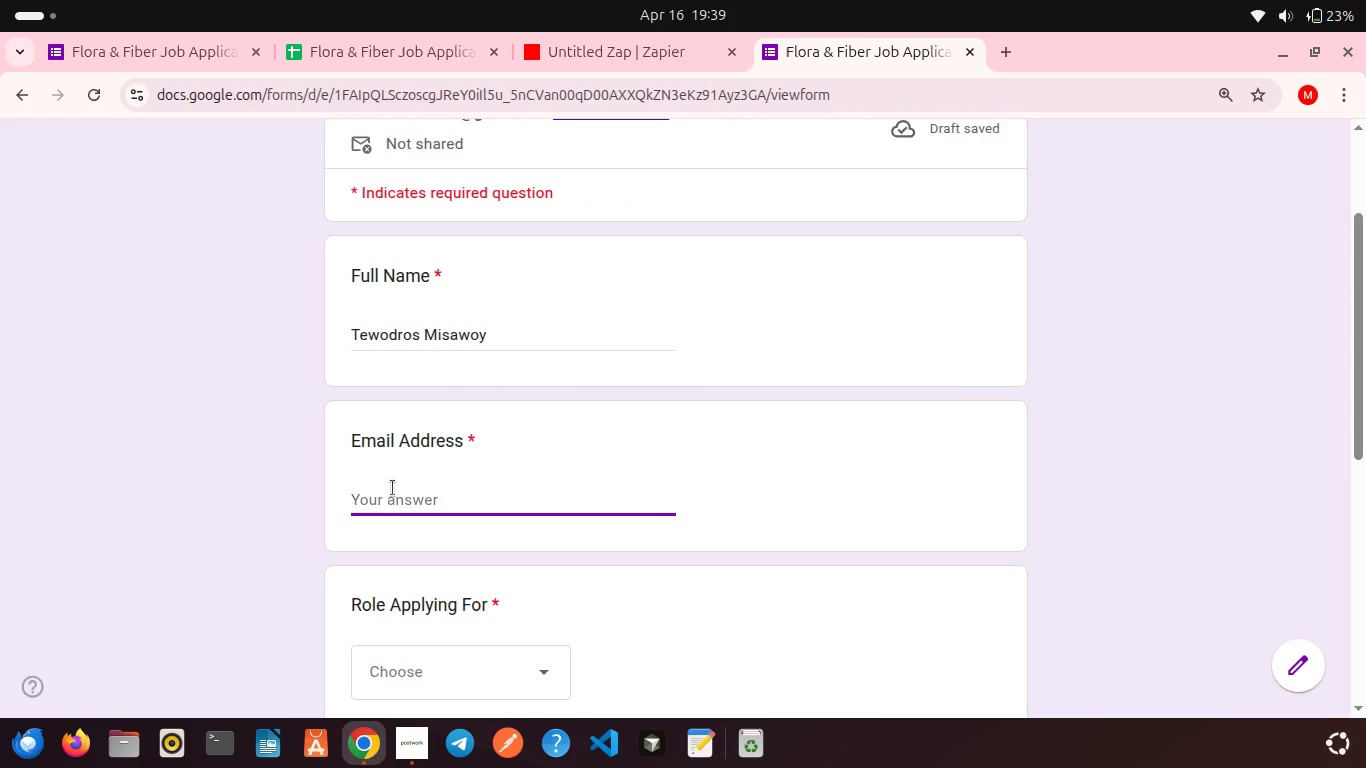 
type(tewodrosms25@gmail.com)
 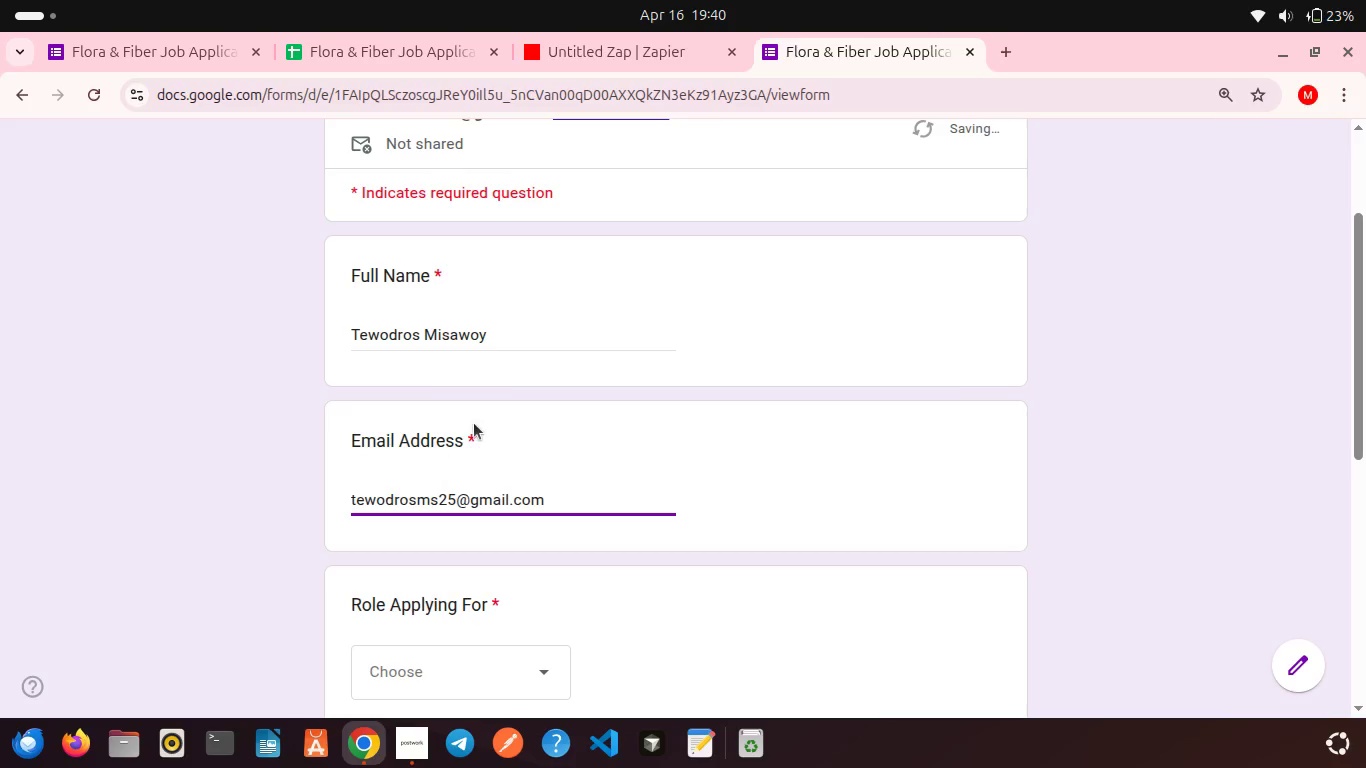 
scroll: coordinate [474, 423], scroll_direction: down, amount: 3.0
 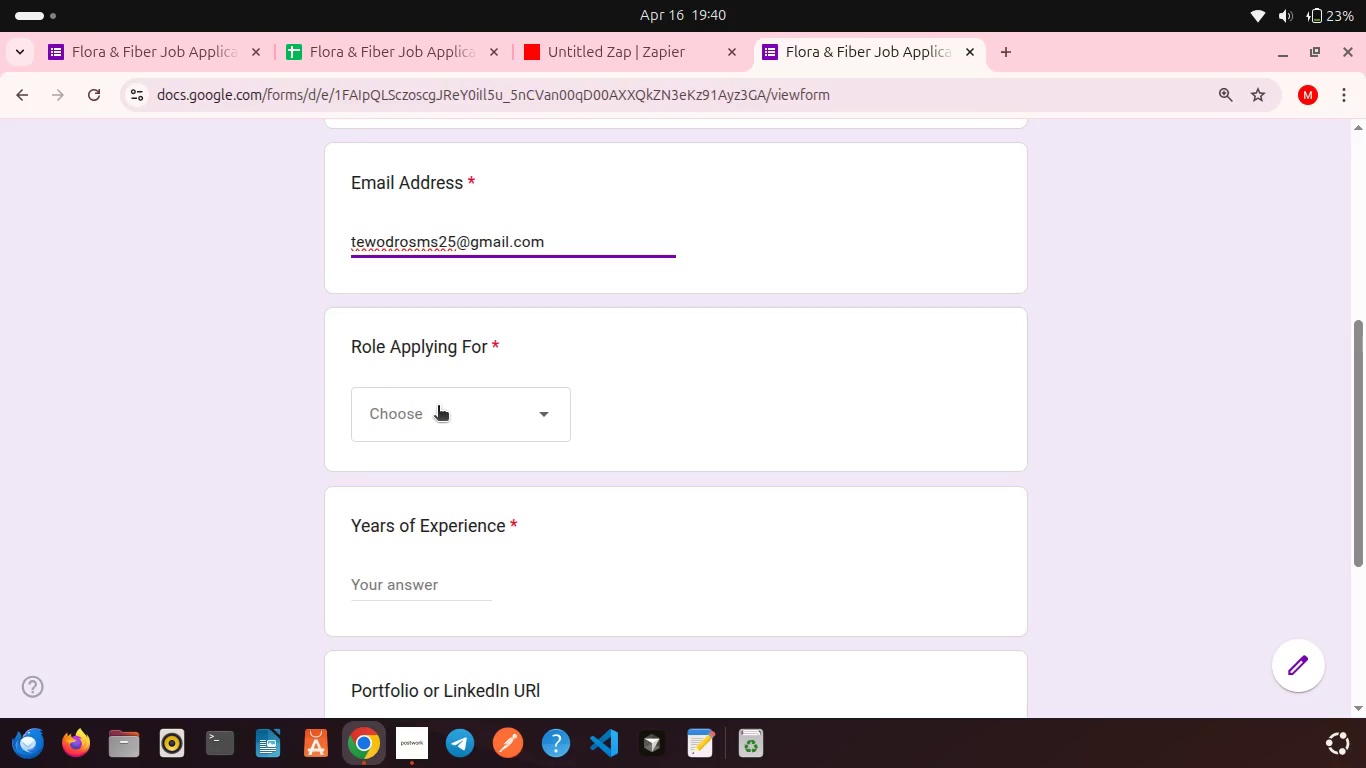 
left_click([438, 407])
 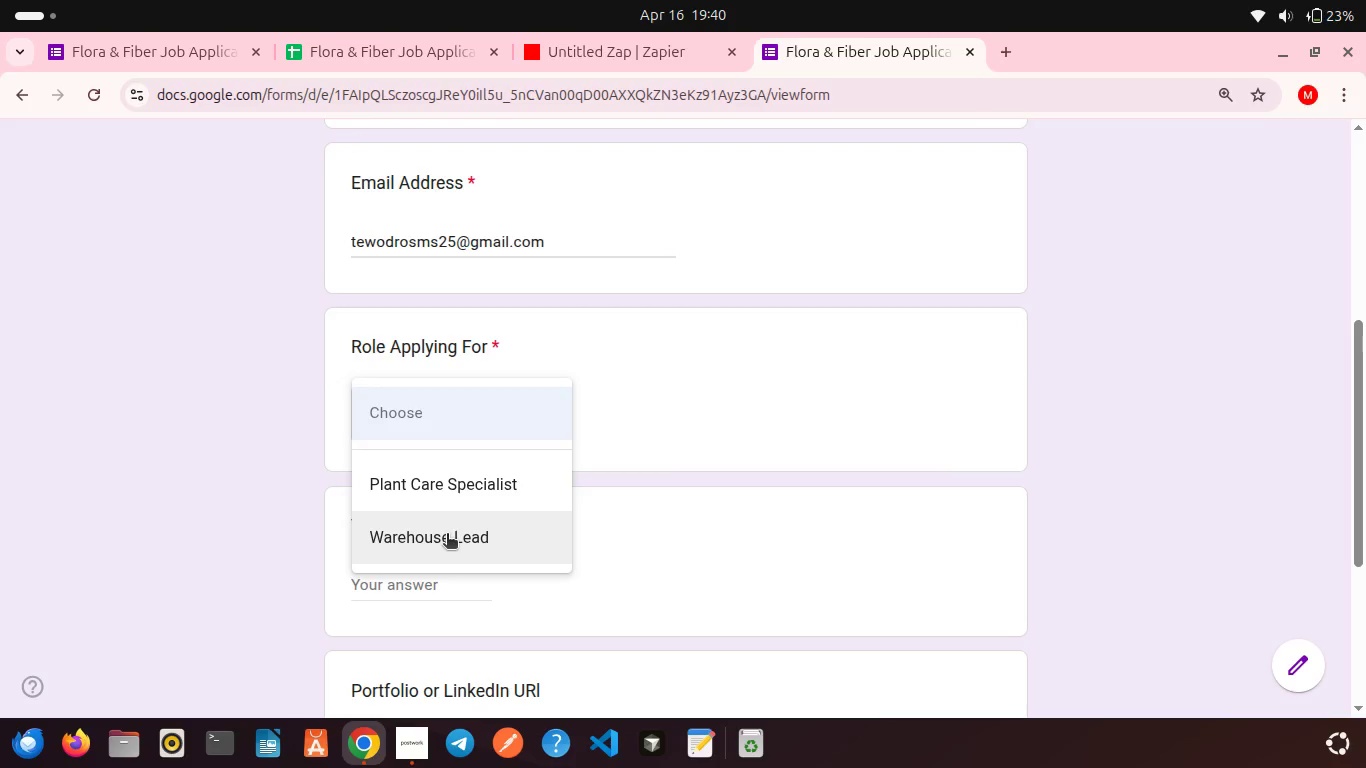 
left_click([447, 535])
 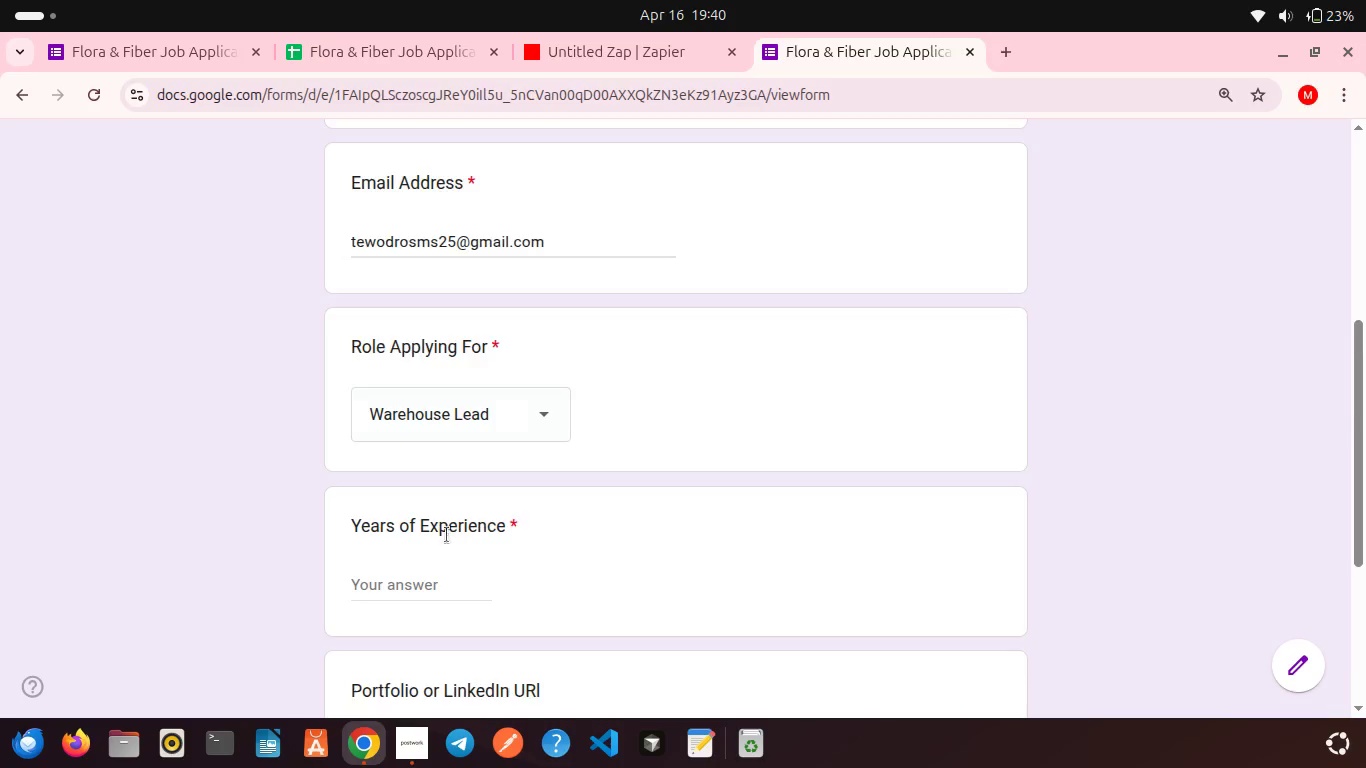 
scroll: coordinate [447, 535], scroll_direction: down, amount: 3.0
 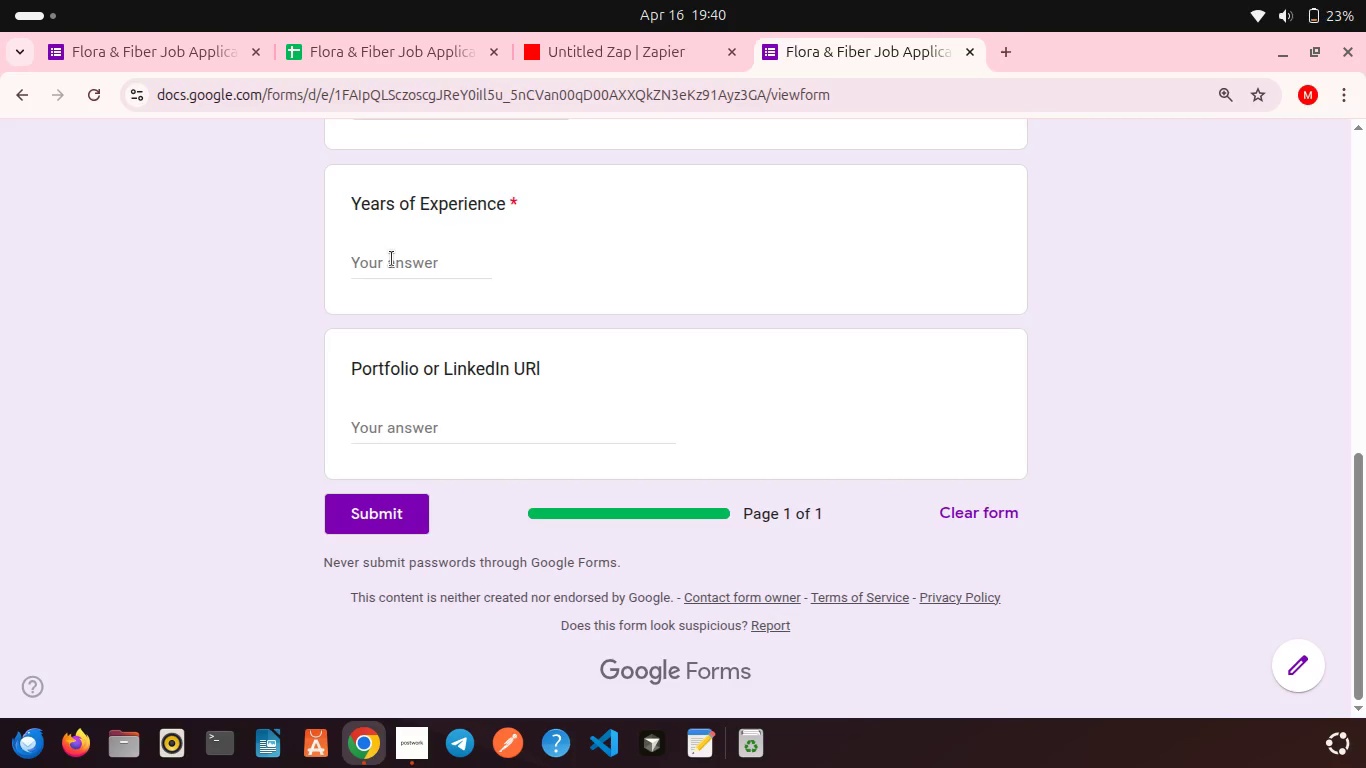 
left_click([392, 259])
 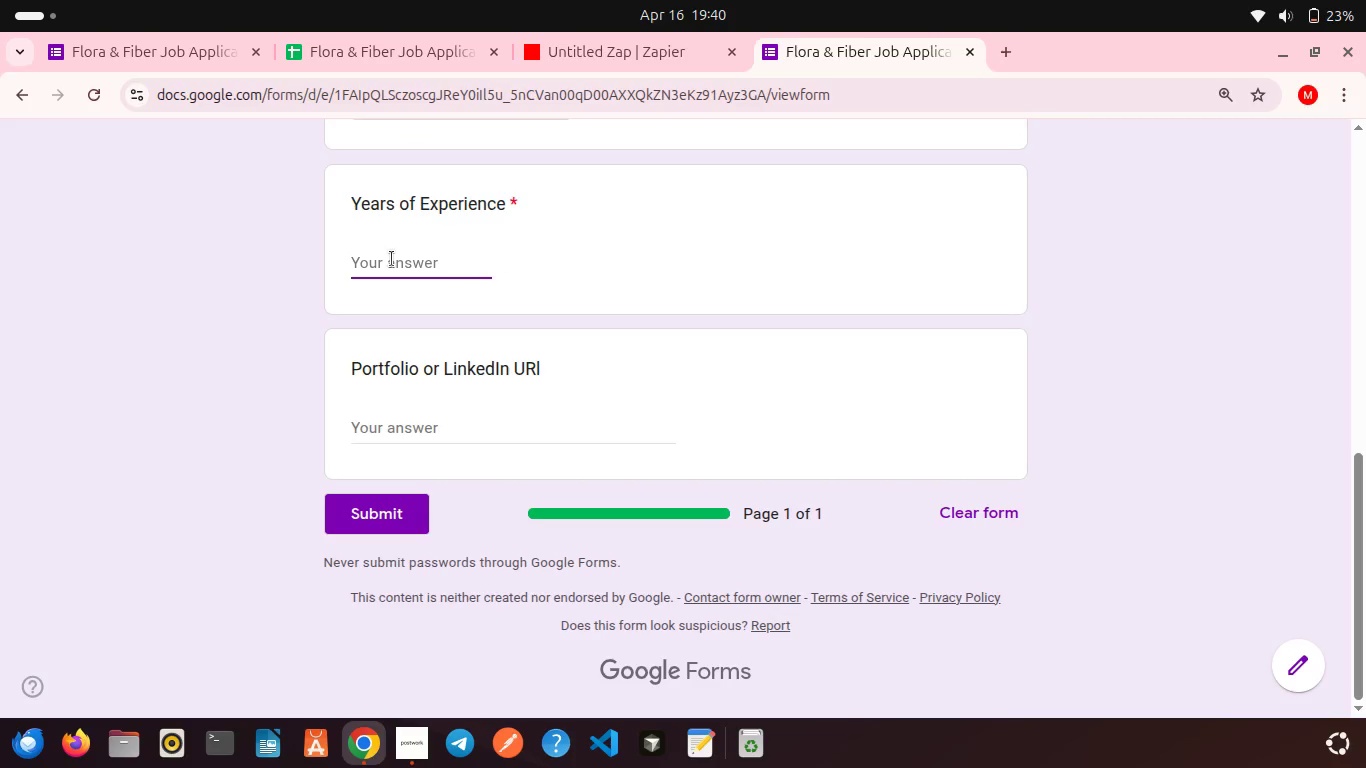 
key(4)
 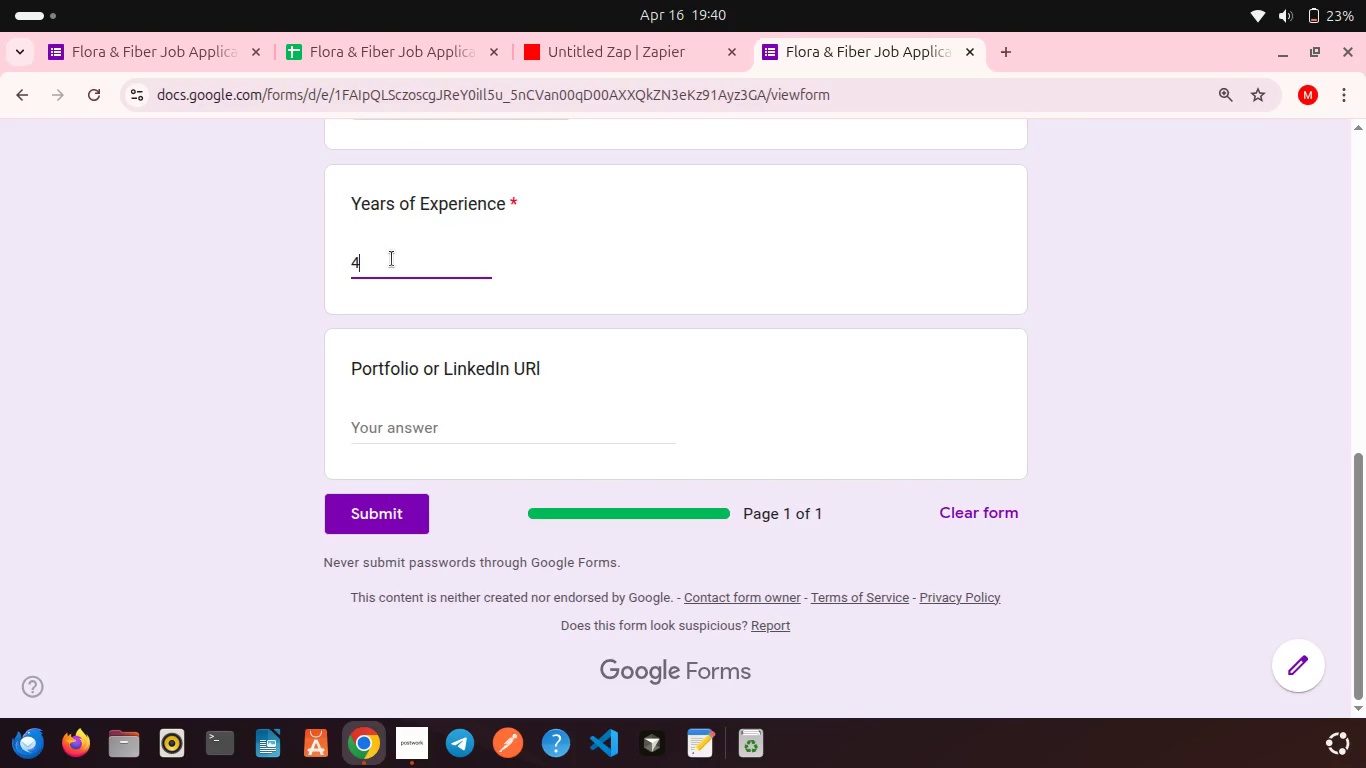 
key(Backspace)
 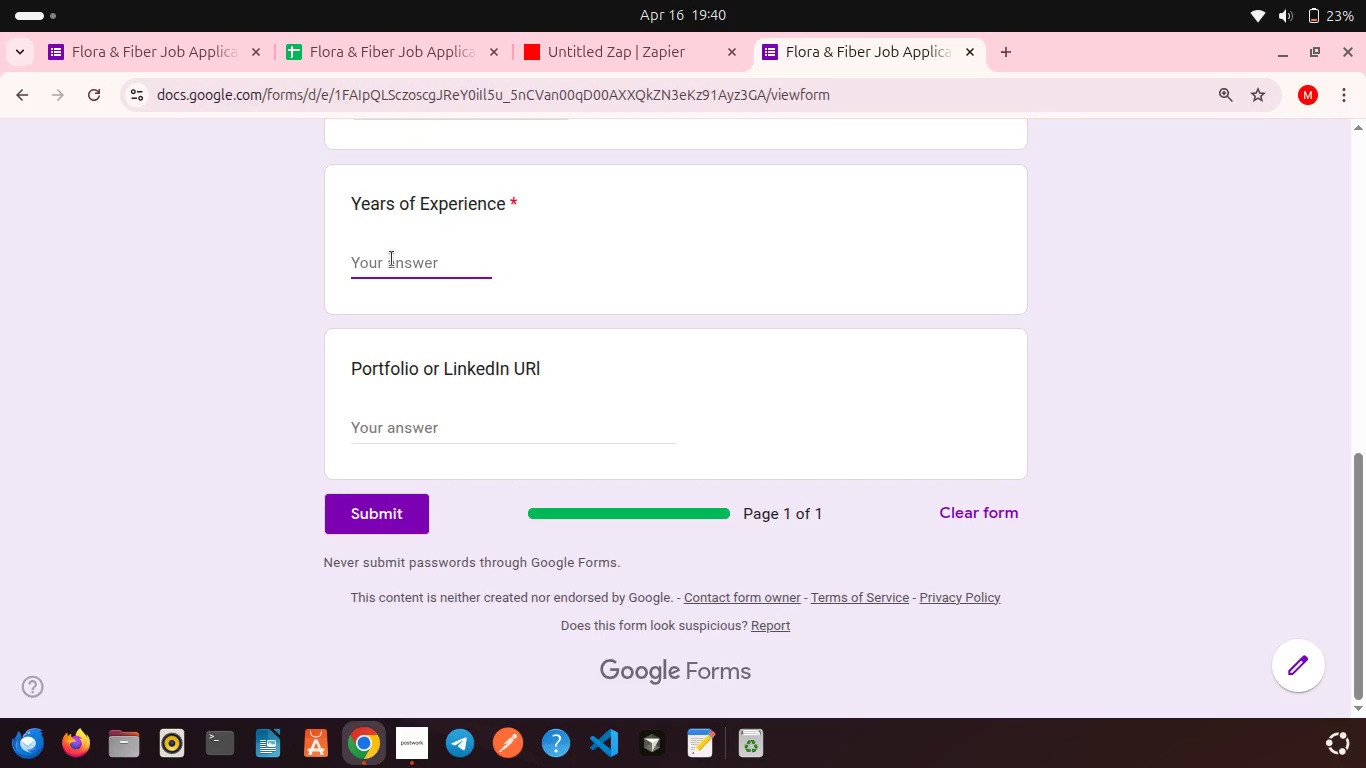 
key(1)
 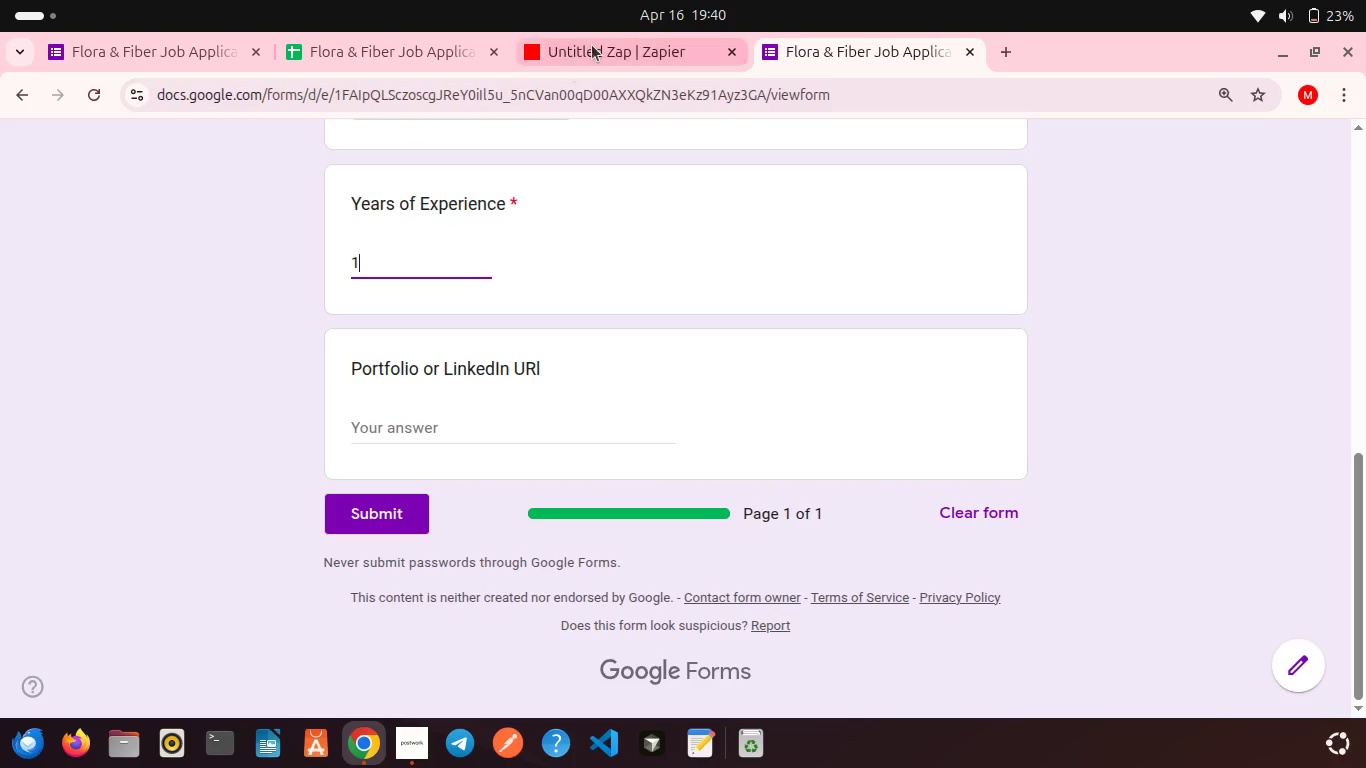 
left_click([592, 45])
 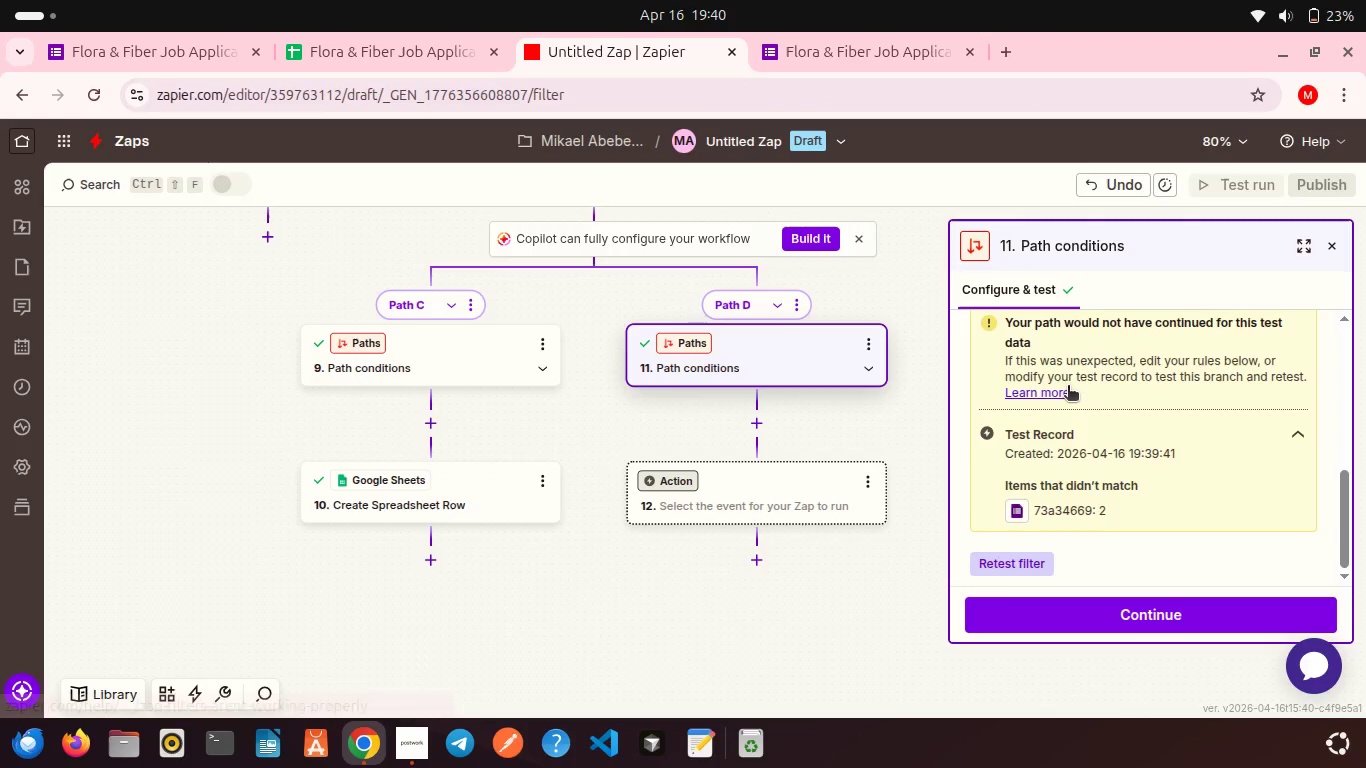 
scroll: coordinate [1068, 387], scroll_direction: up, amount: 3.0
 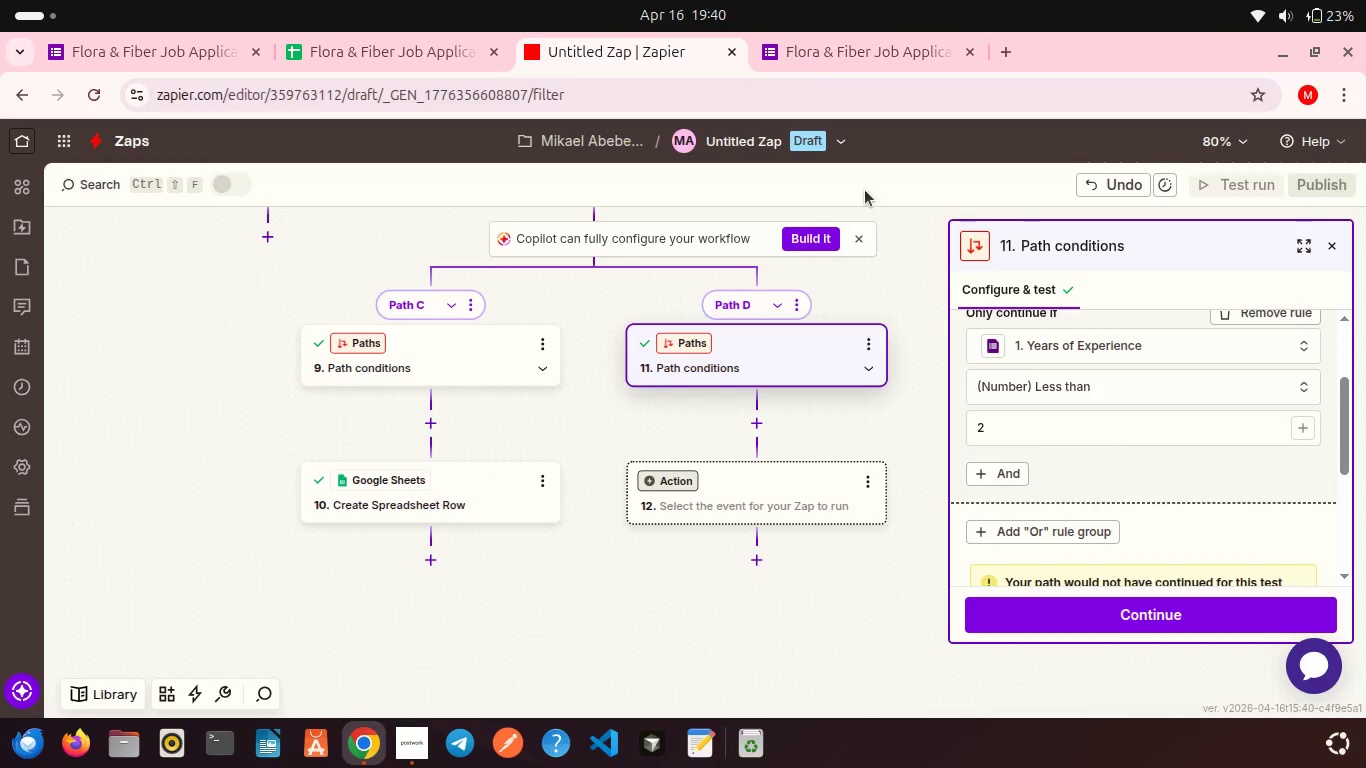 
left_click([798, 41])
 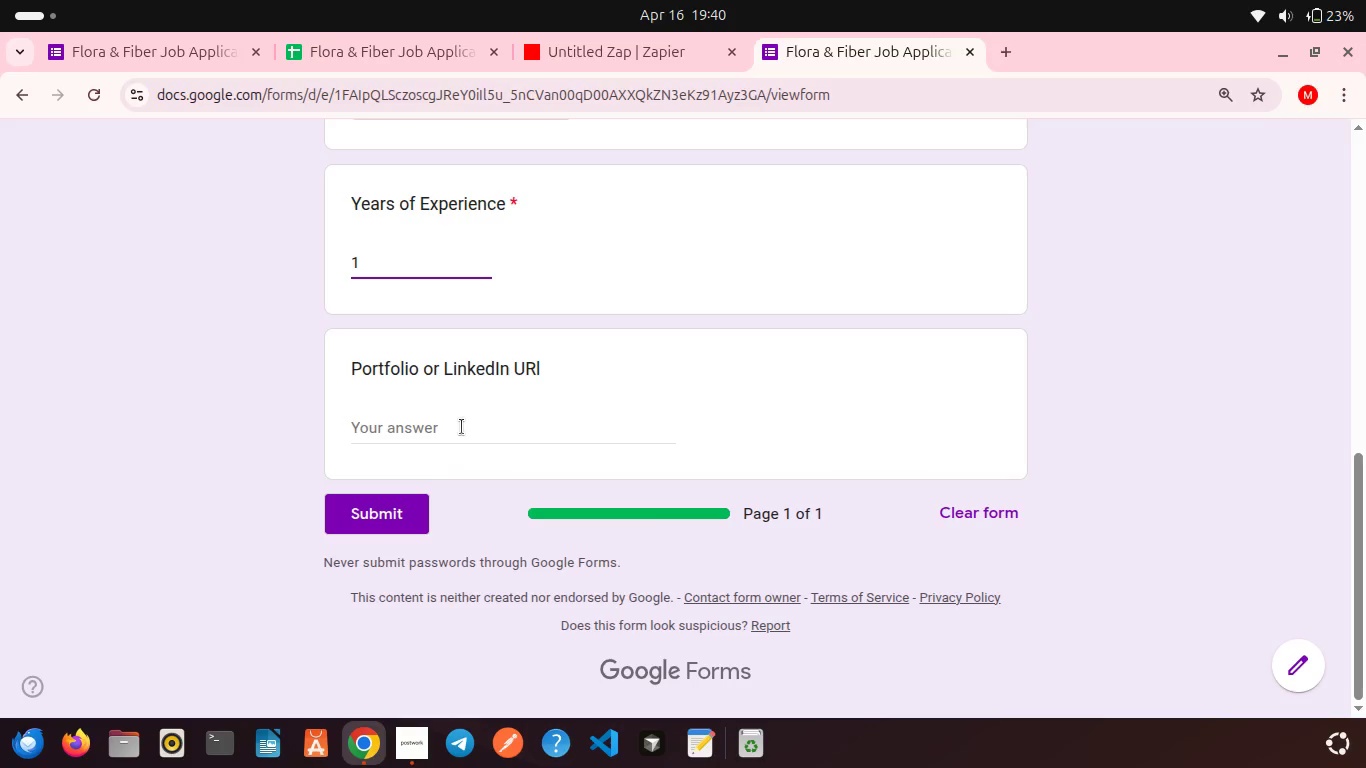 
left_click([462, 427])
 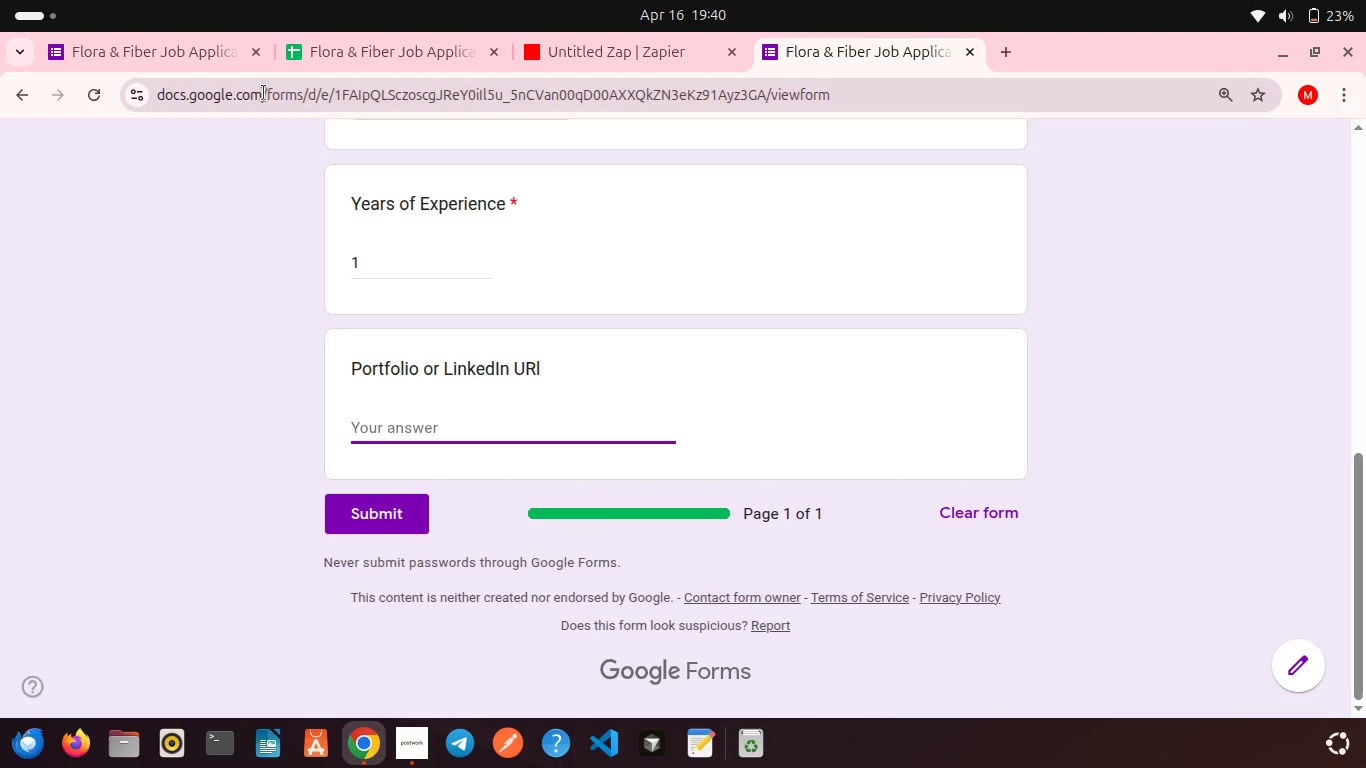 
left_click_drag(start_coordinate=[264, 94], to_coordinate=[79, 74])
 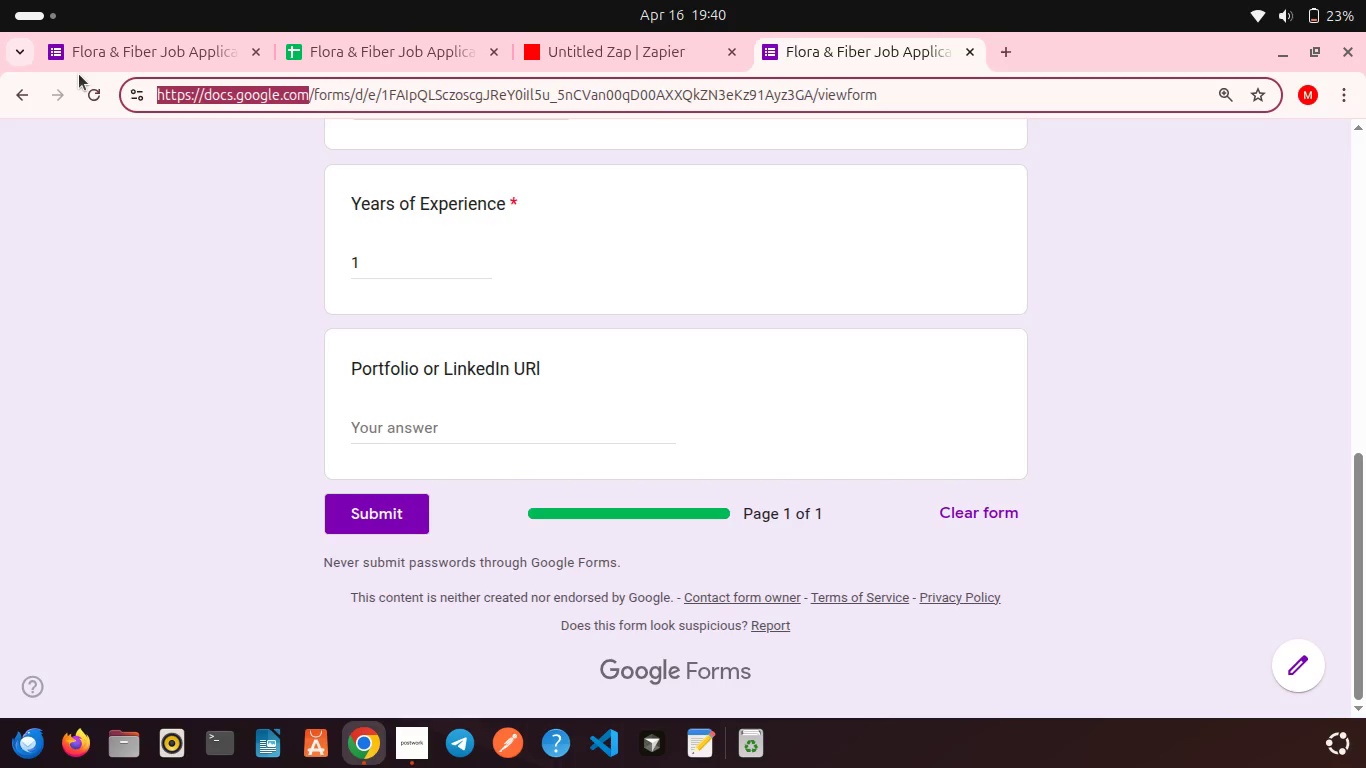 
key(Control+C)
 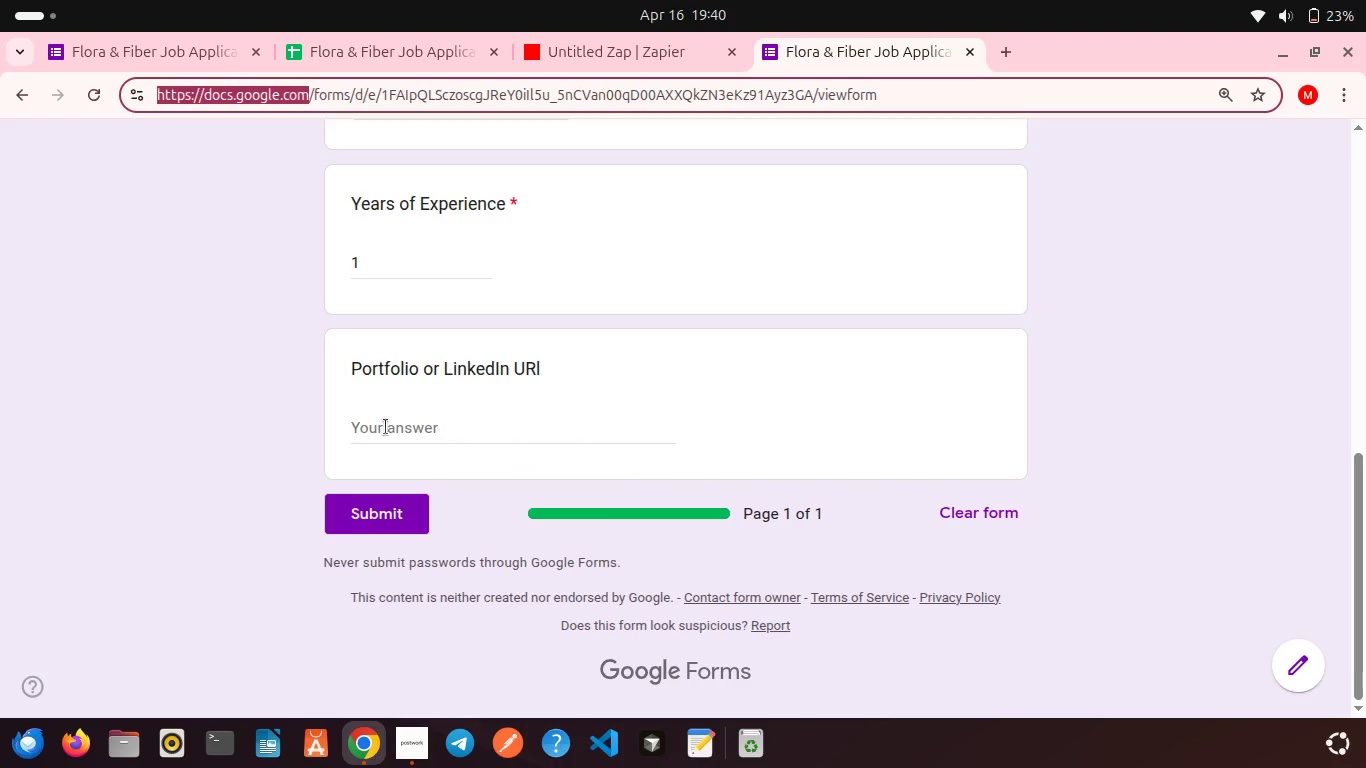 
left_click([386, 427])
 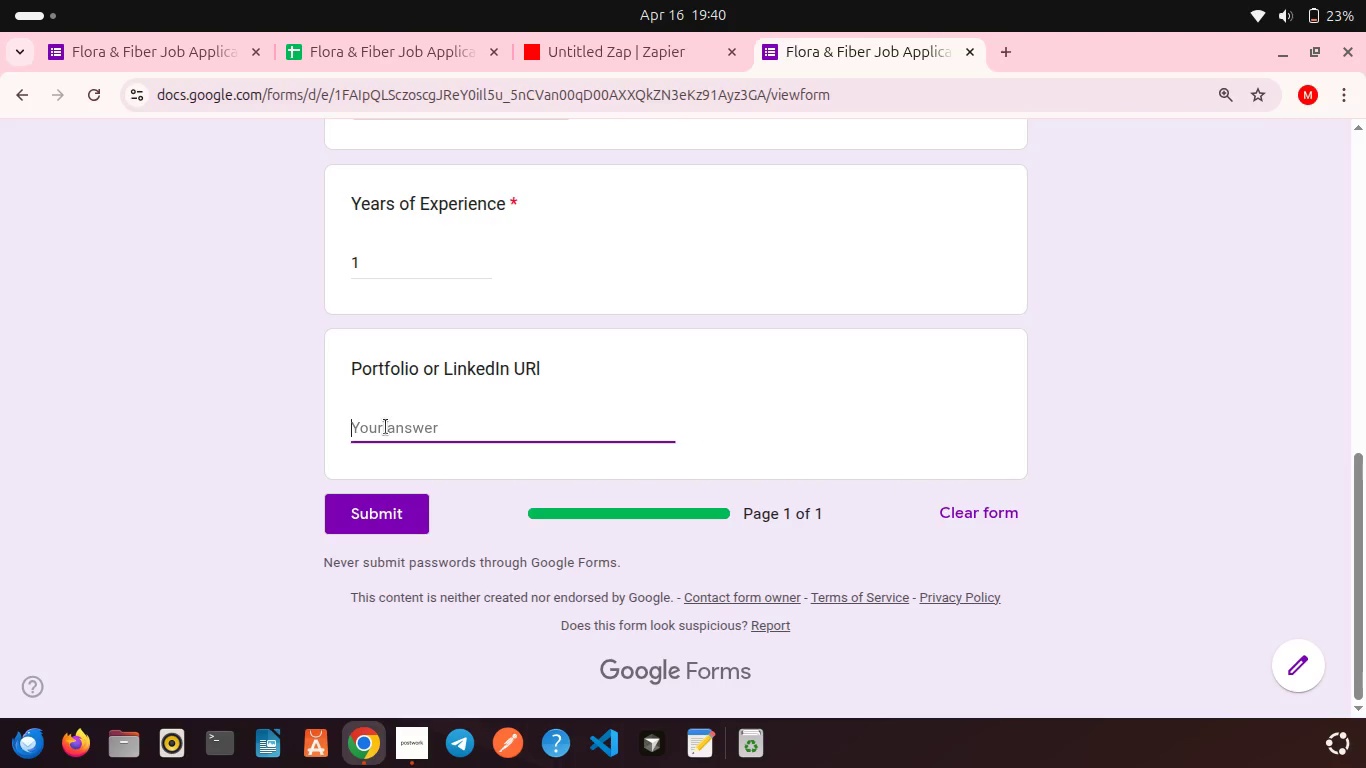 
key(Control+V)
 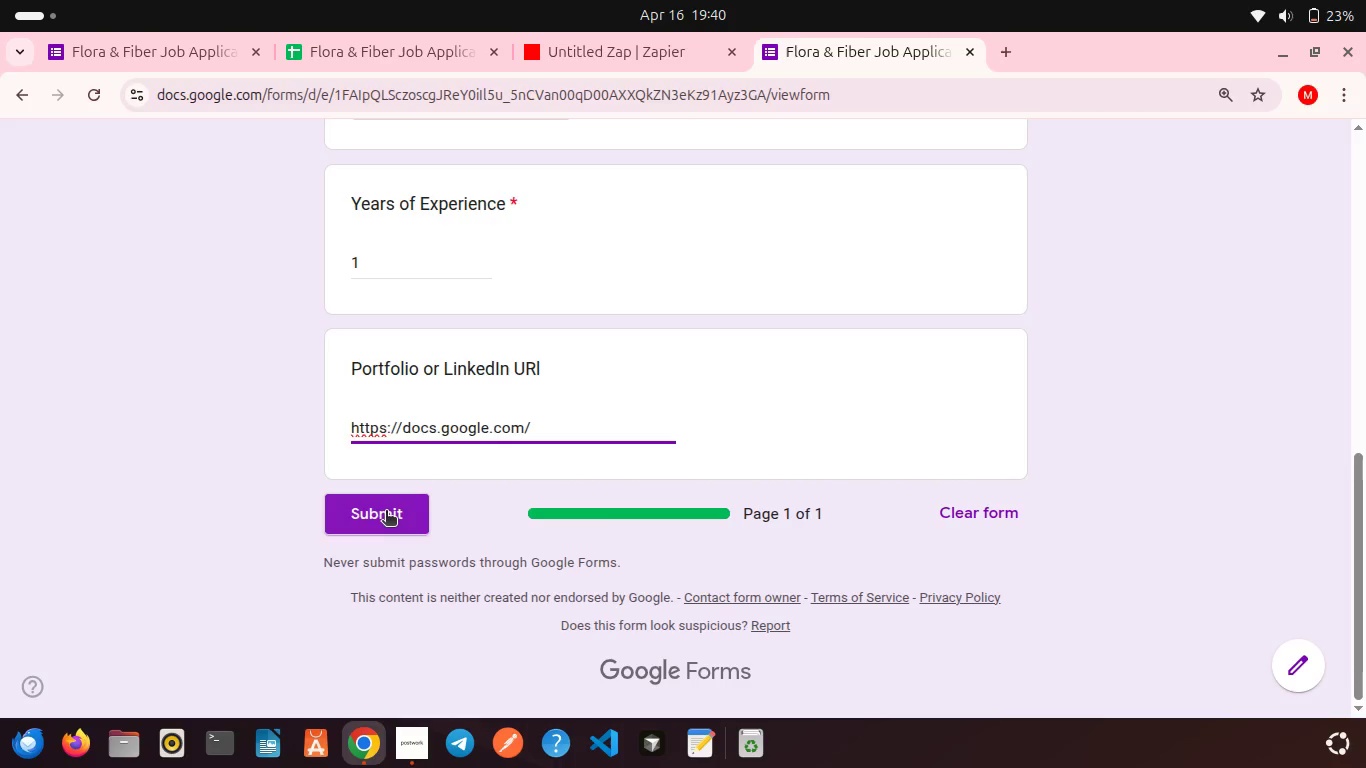 
left_click([386, 512])
 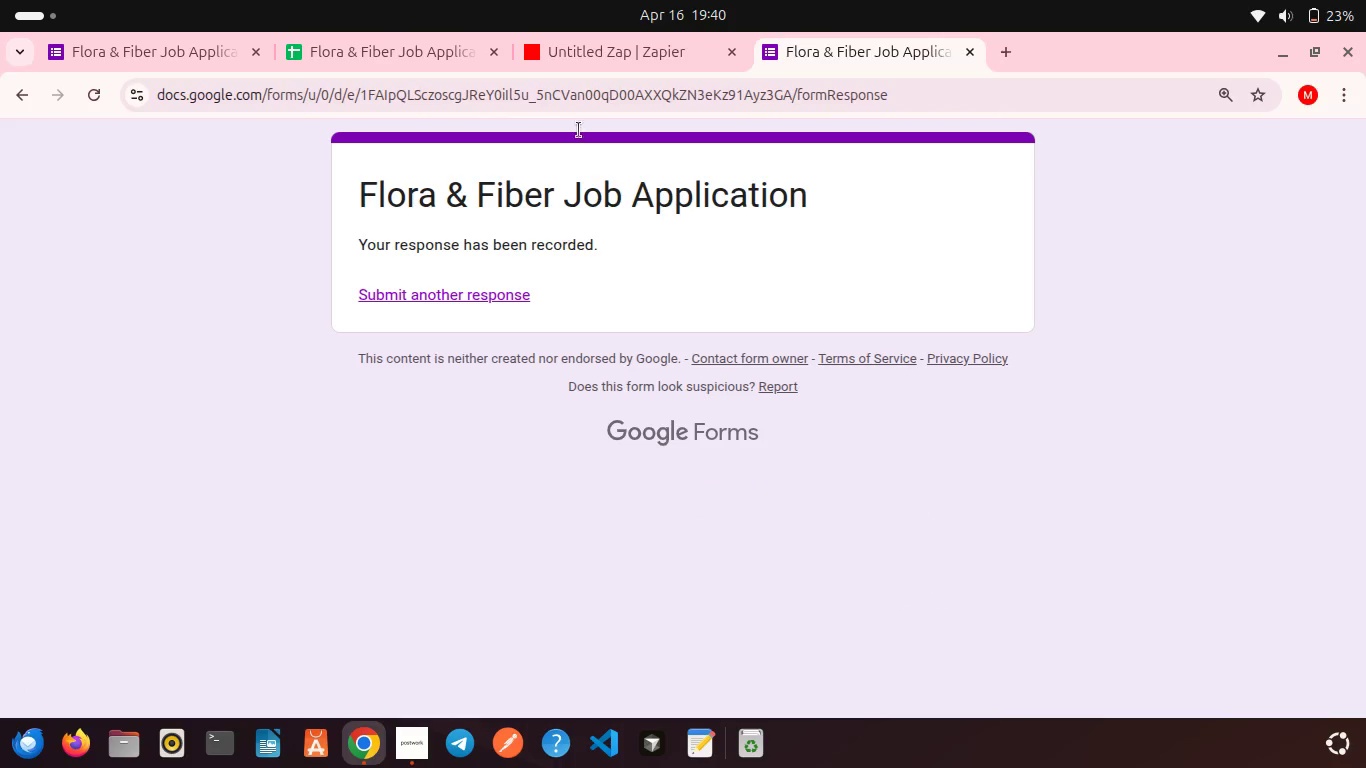 
left_click([587, 48])
 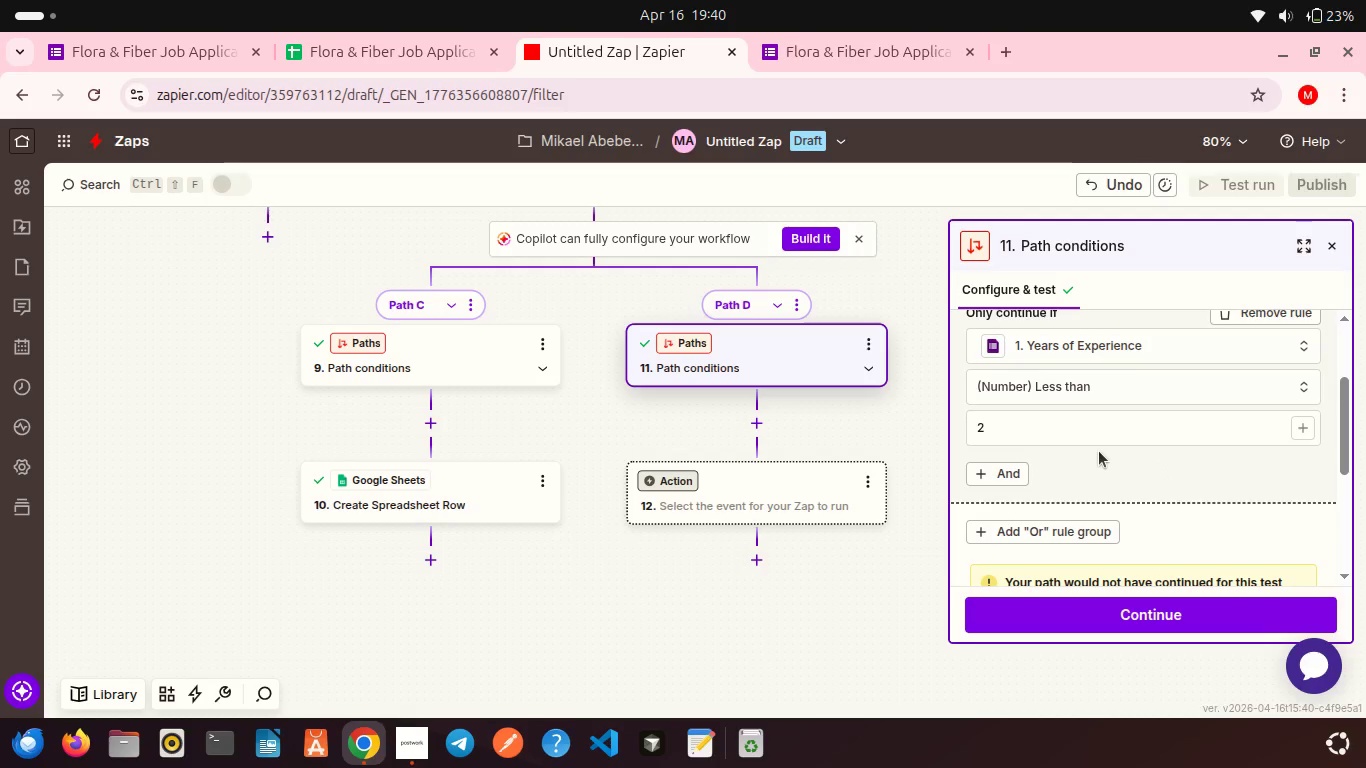 
scroll: coordinate [1099, 451], scroll_direction: down, amount: 1.0
 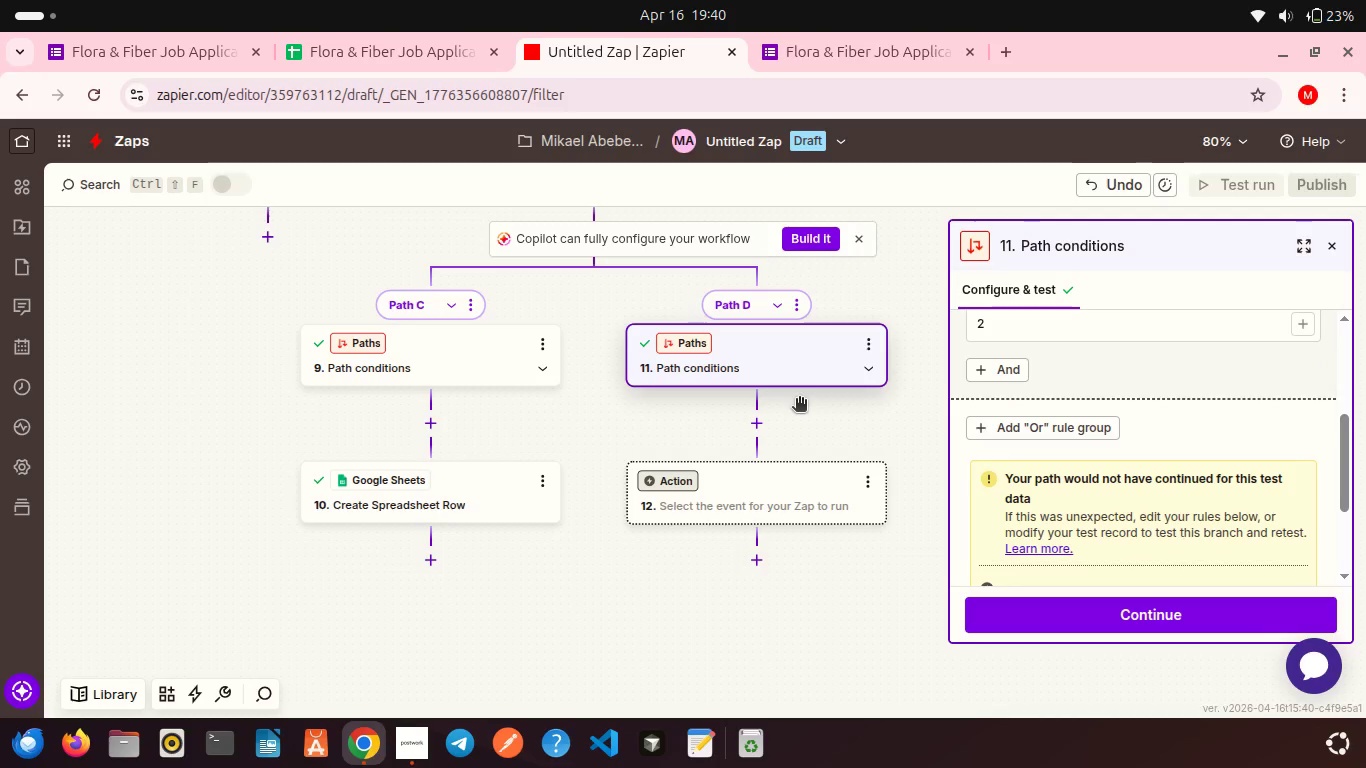 
scroll: coordinate [799, 400], scroll_direction: up, amount: 5.0
 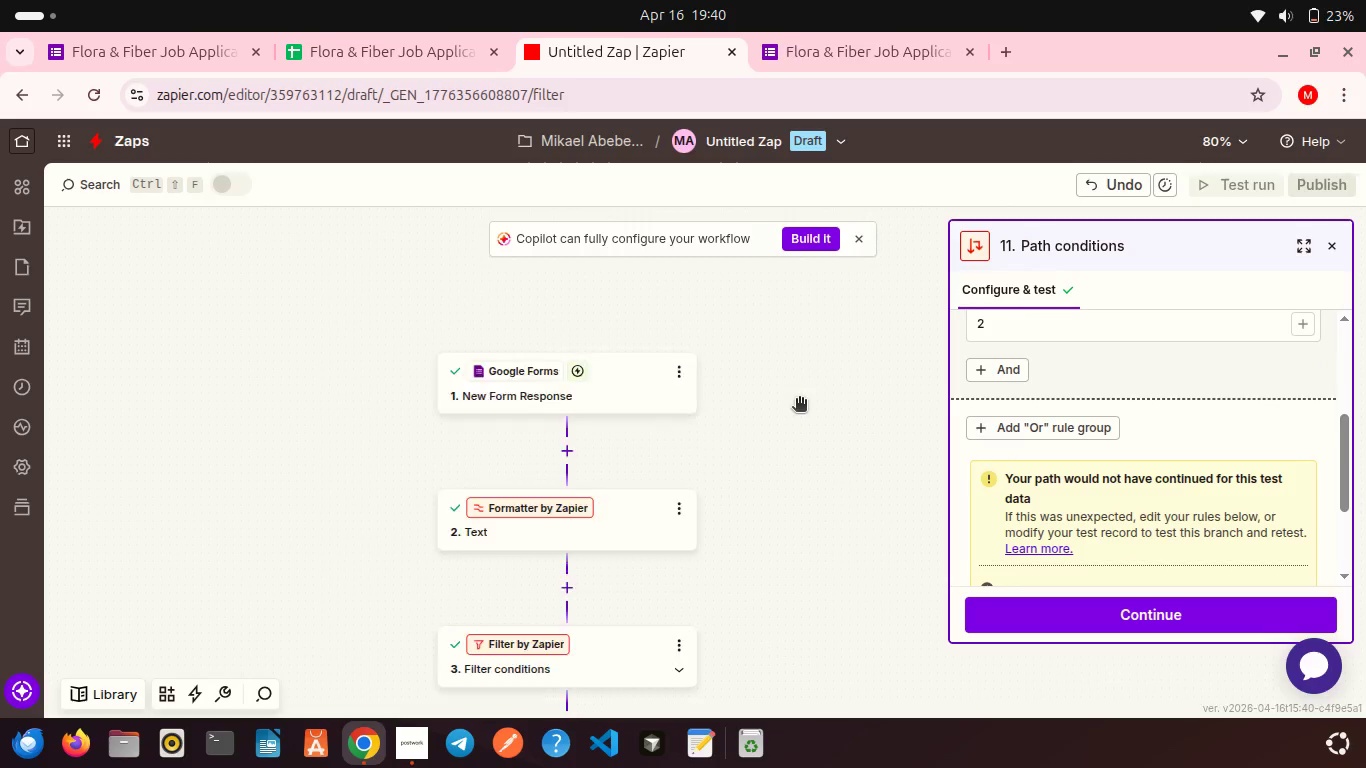 
left_click([592, 329])
 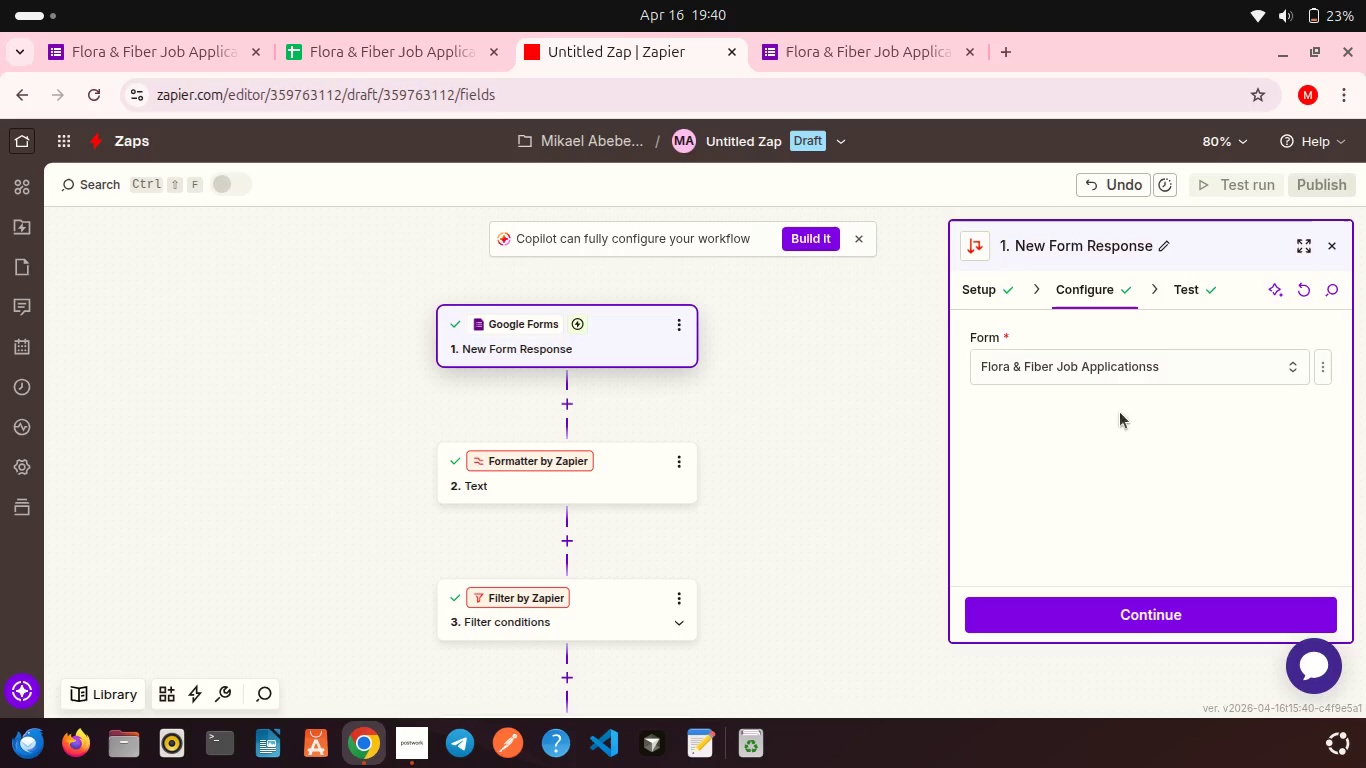 
scroll: coordinate [1155, 428], scroll_direction: down, amount: 4.0
 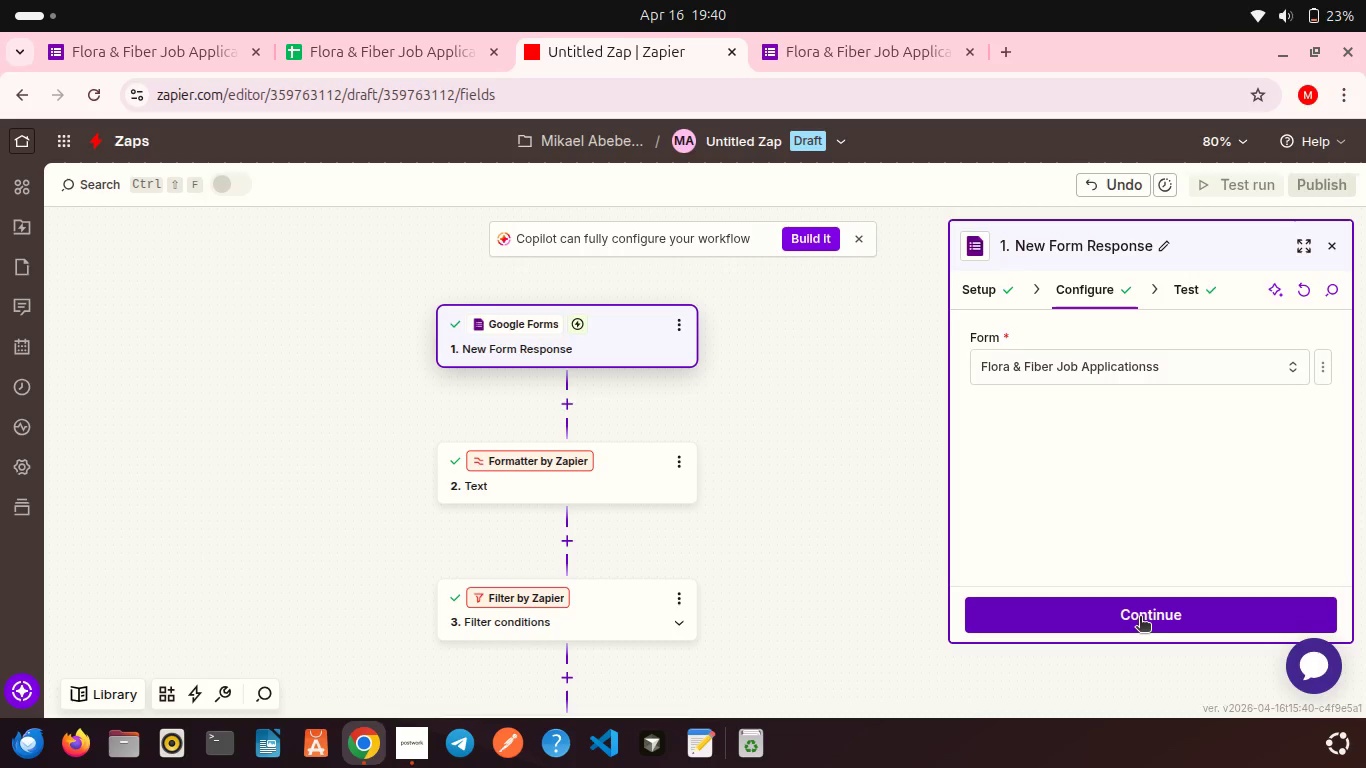 
left_click([1140, 618])
 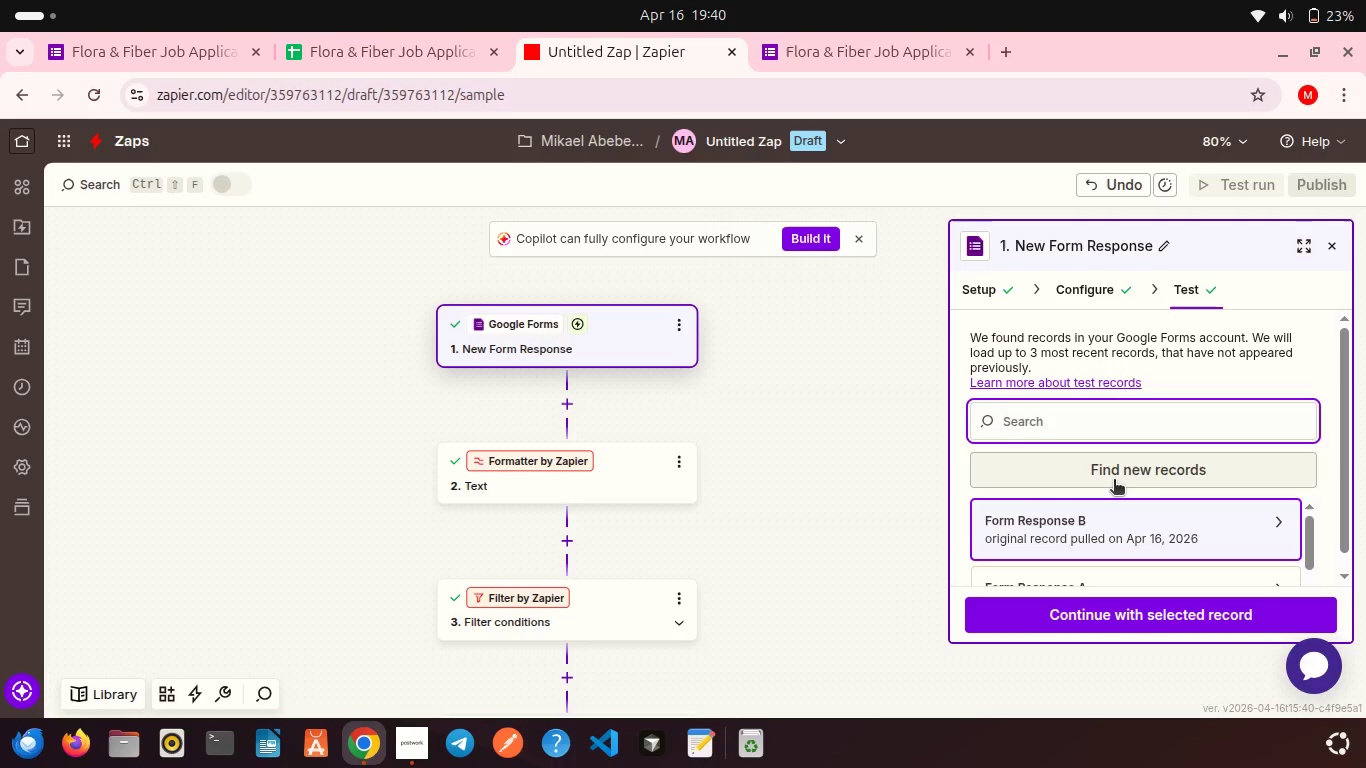 
scroll: coordinate [1114, 481], scroll_direction: down, amount: 6.0
 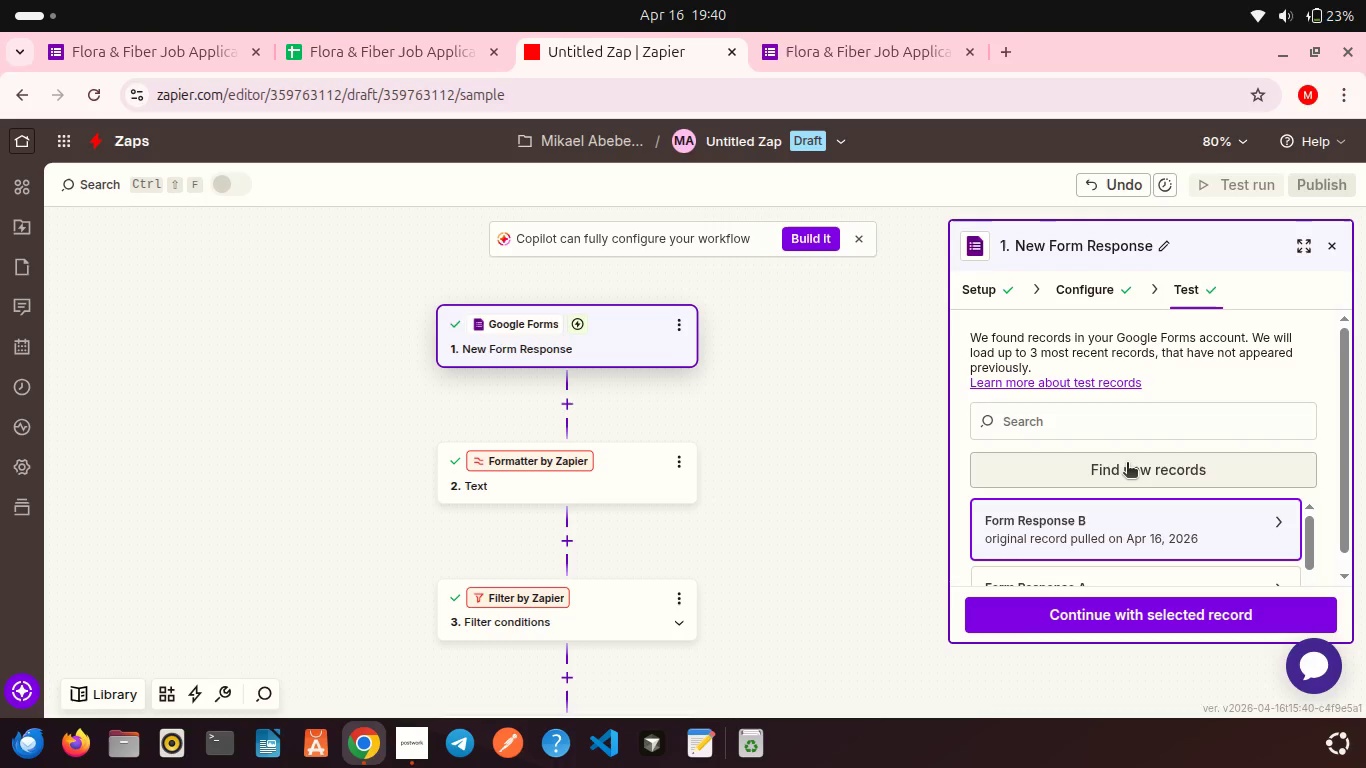 
left_click([1127, 464])
 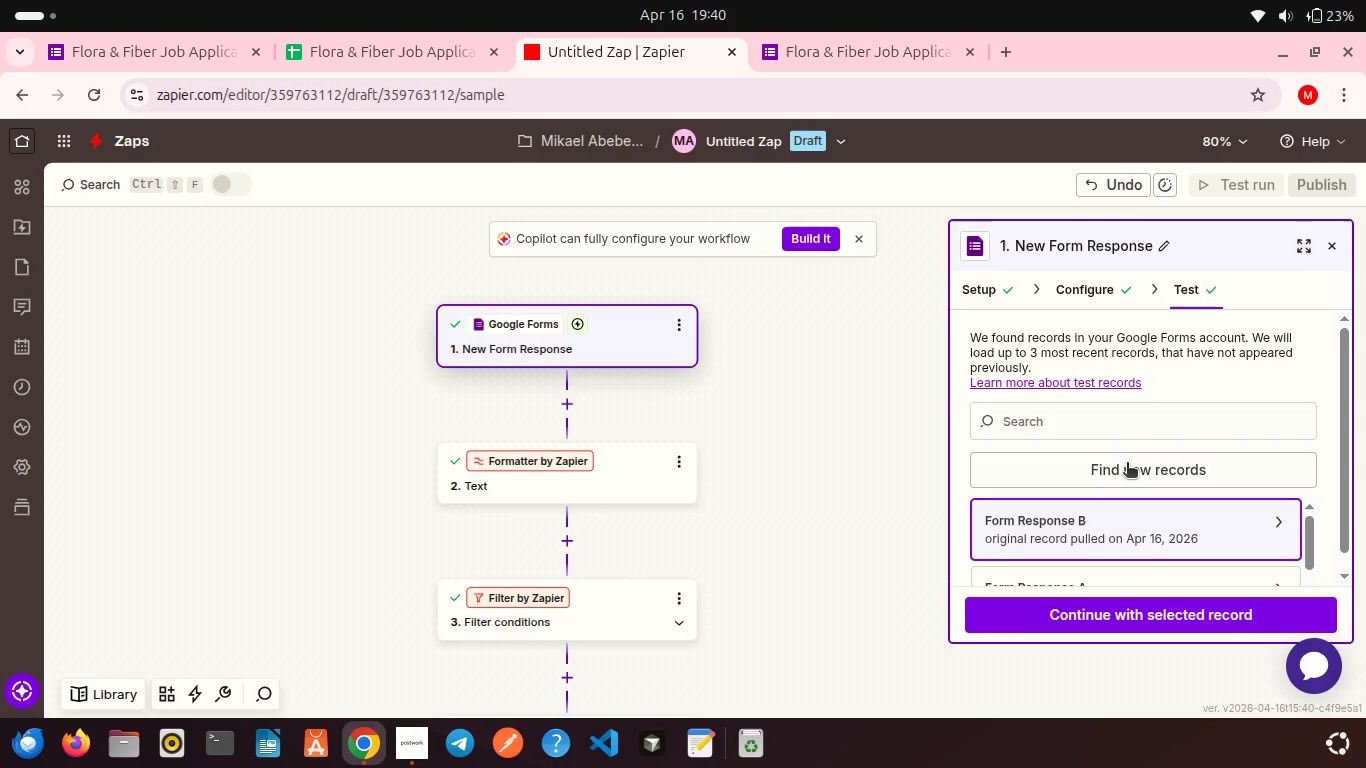 
scroll: coordinate [1119, 545], scroll_direction: down, amount: 9.0
 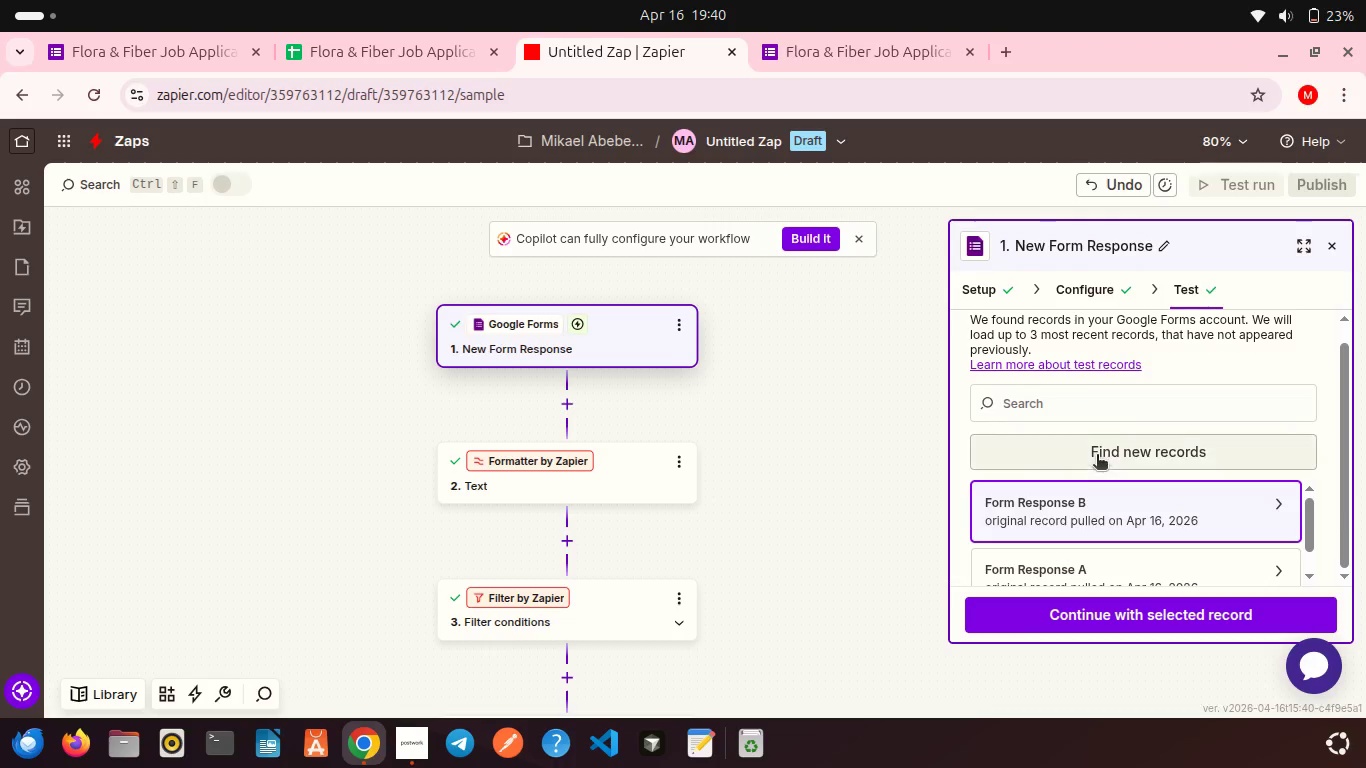 
left_click([1097, 456])
 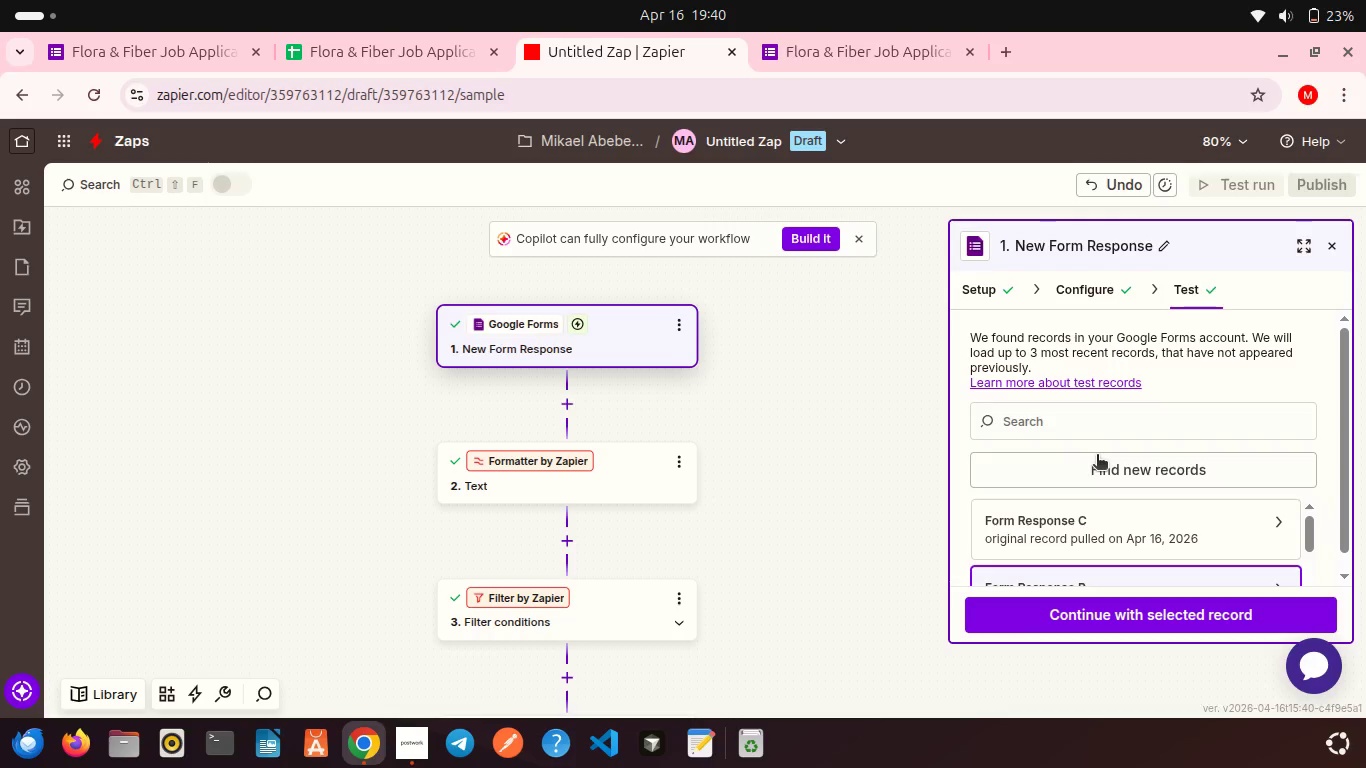 
wait(5.26)
 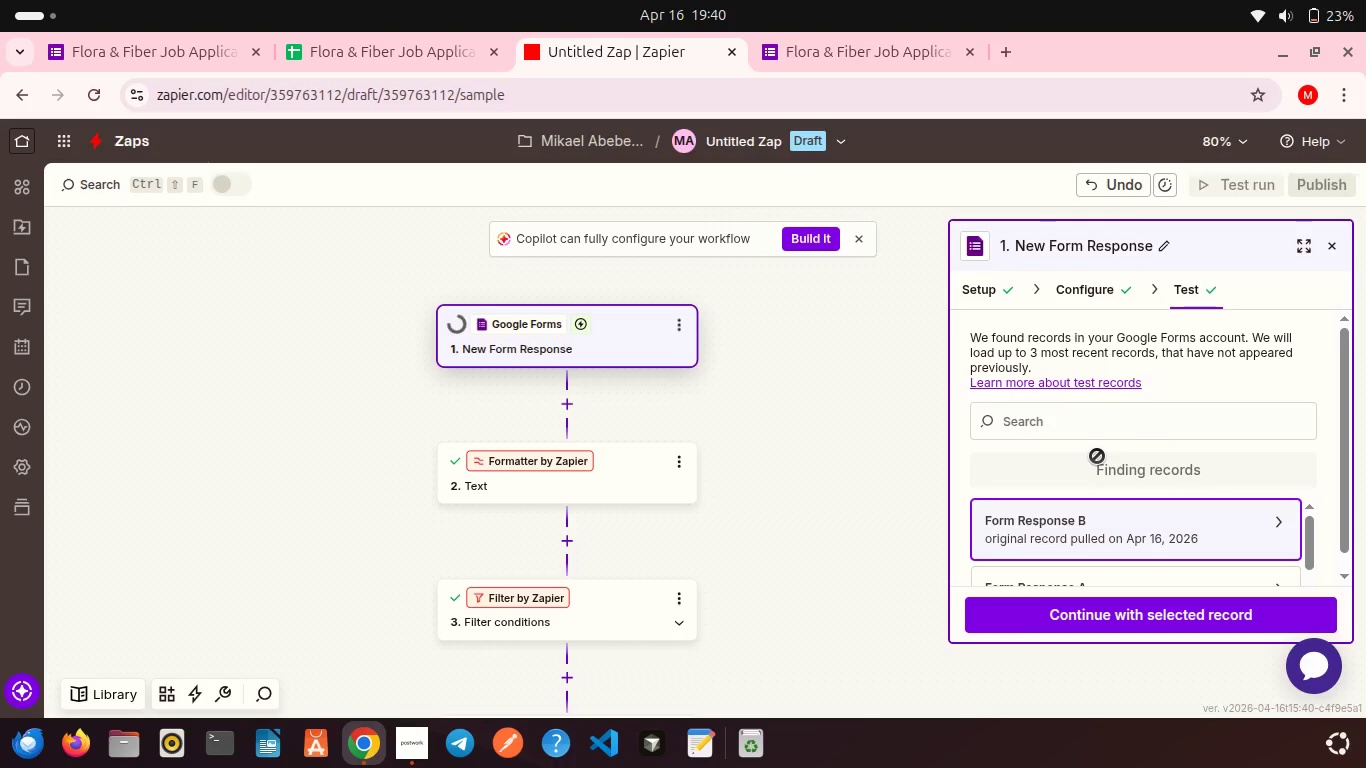 
left_click([1065, 519])
 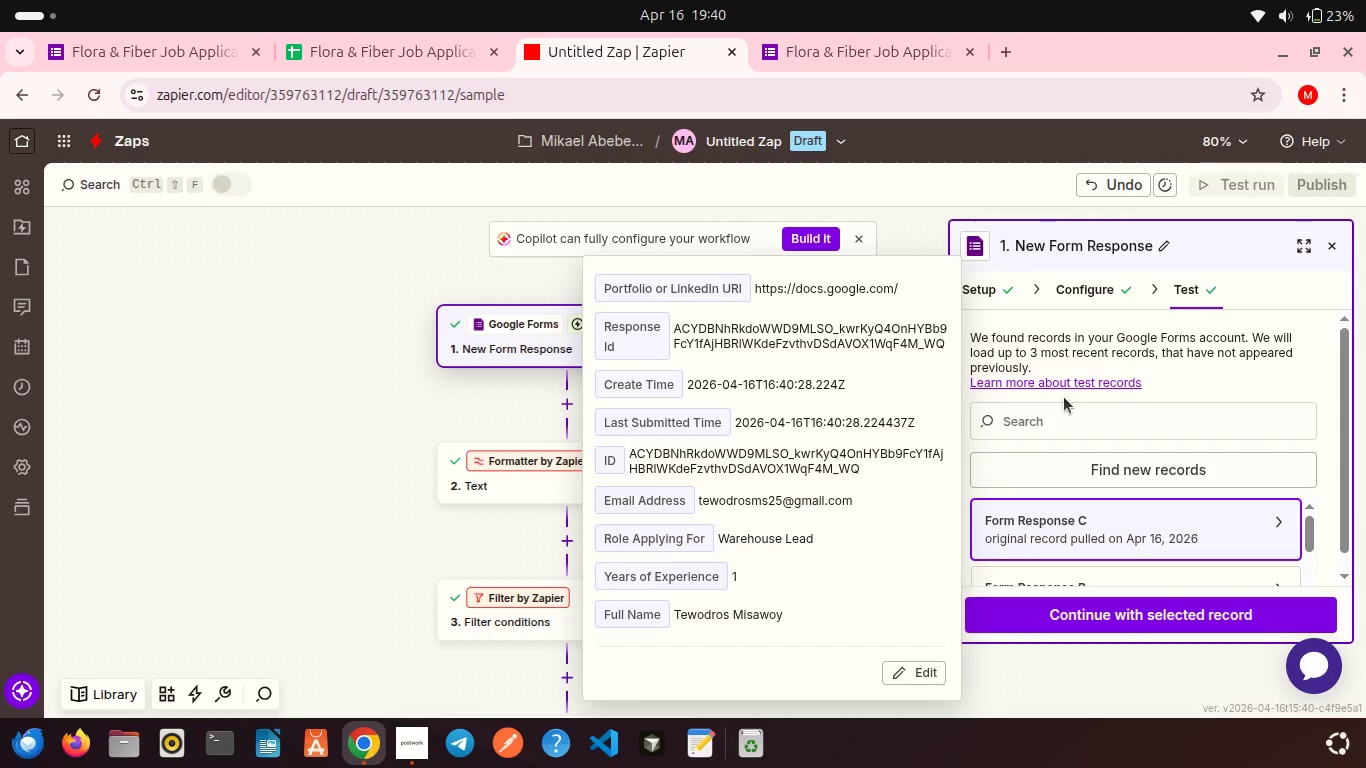 
left_click([1129, 349])
 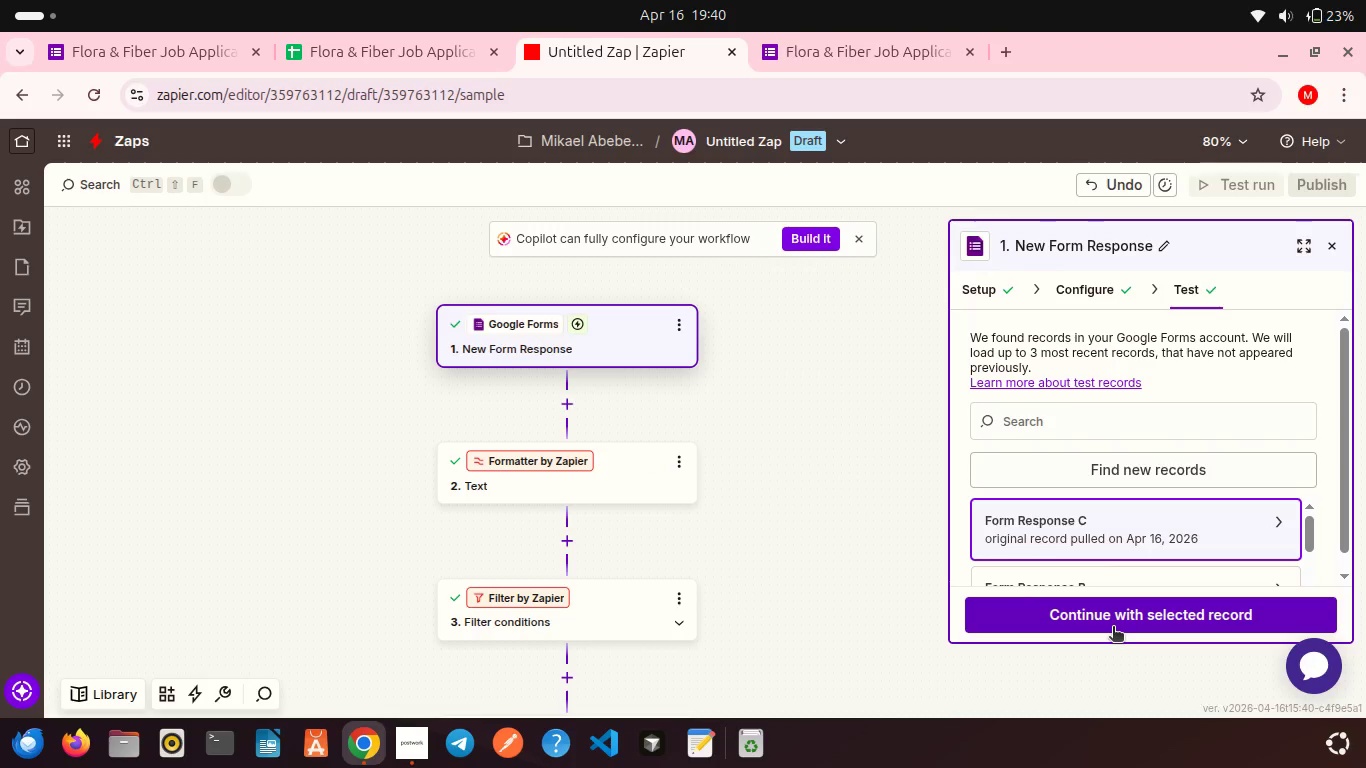 
left_click([1113, 628])
 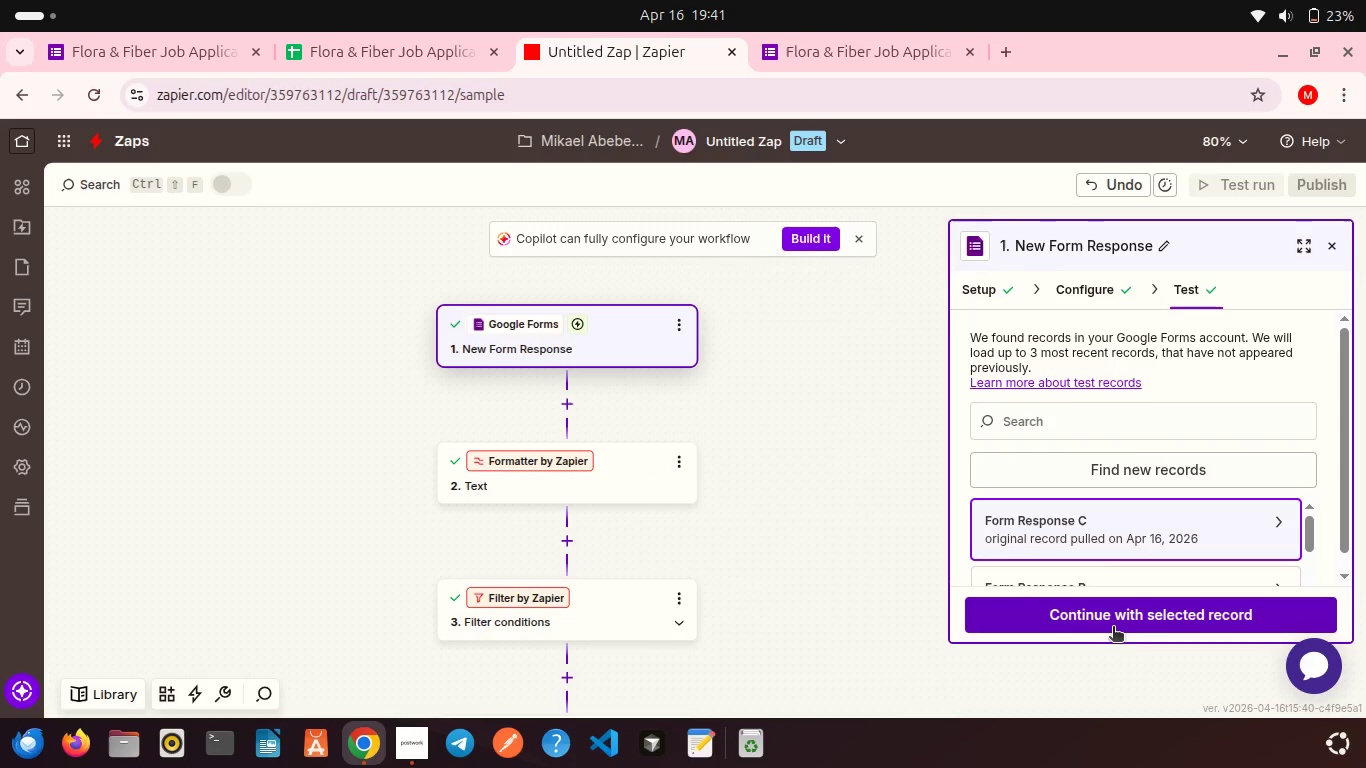 
left_click([1106, 620])
 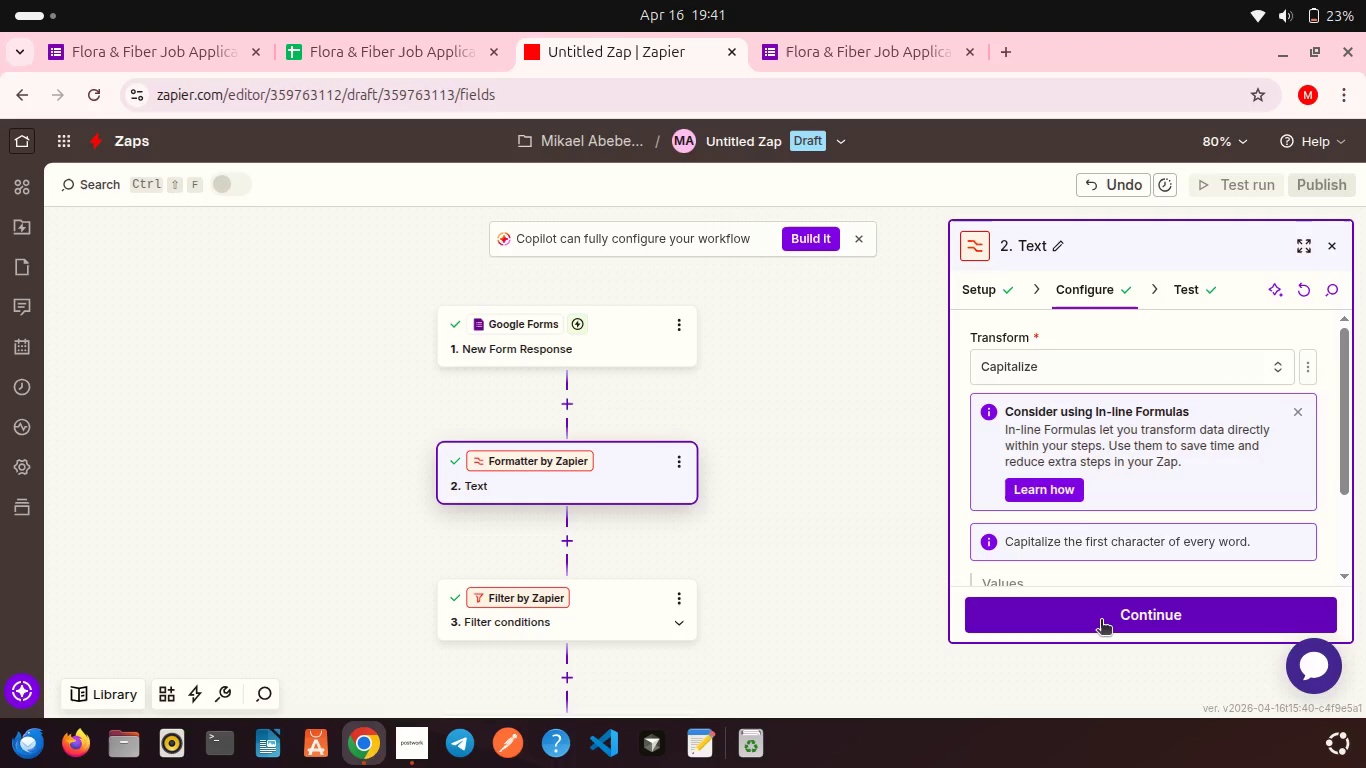 
scroll: coordinate [1084, 517], scroll_direction: down, amount: 8.0
 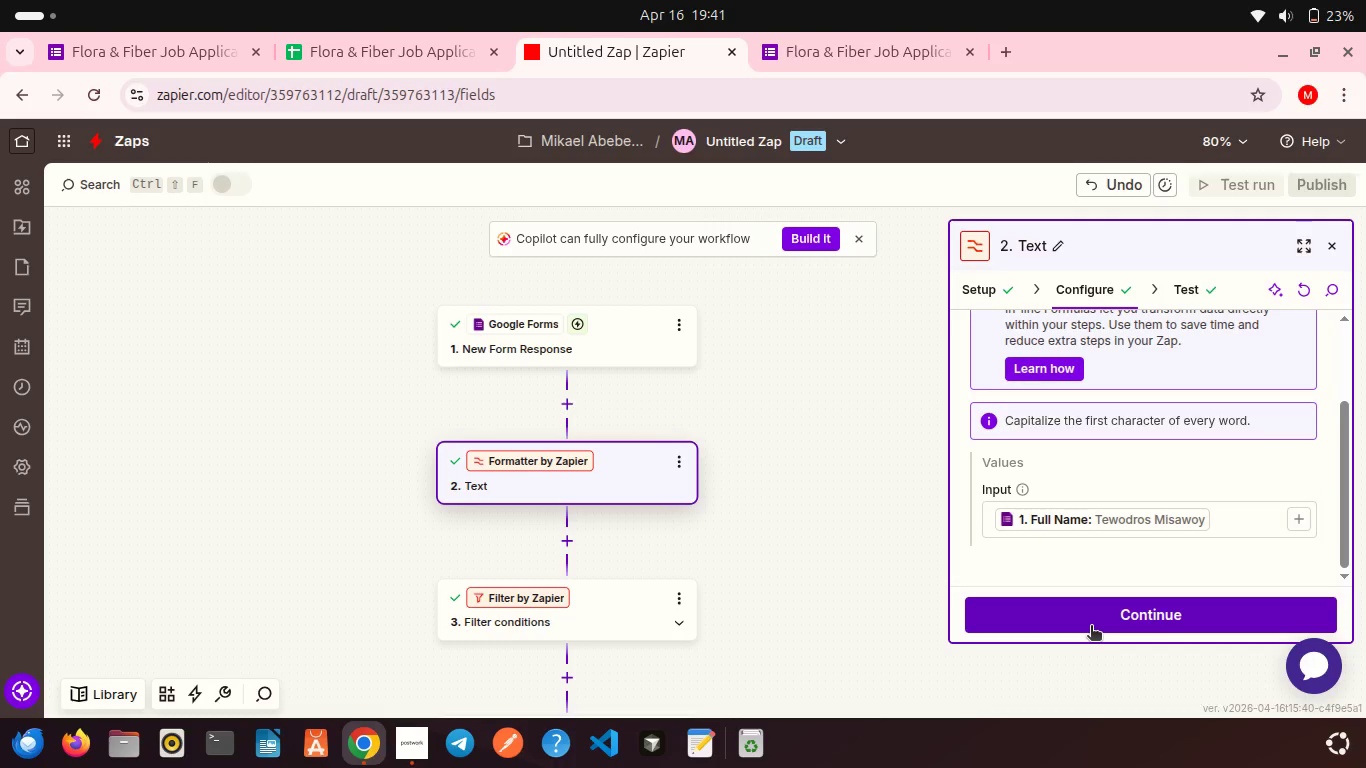 
left_click([1091, 627])
 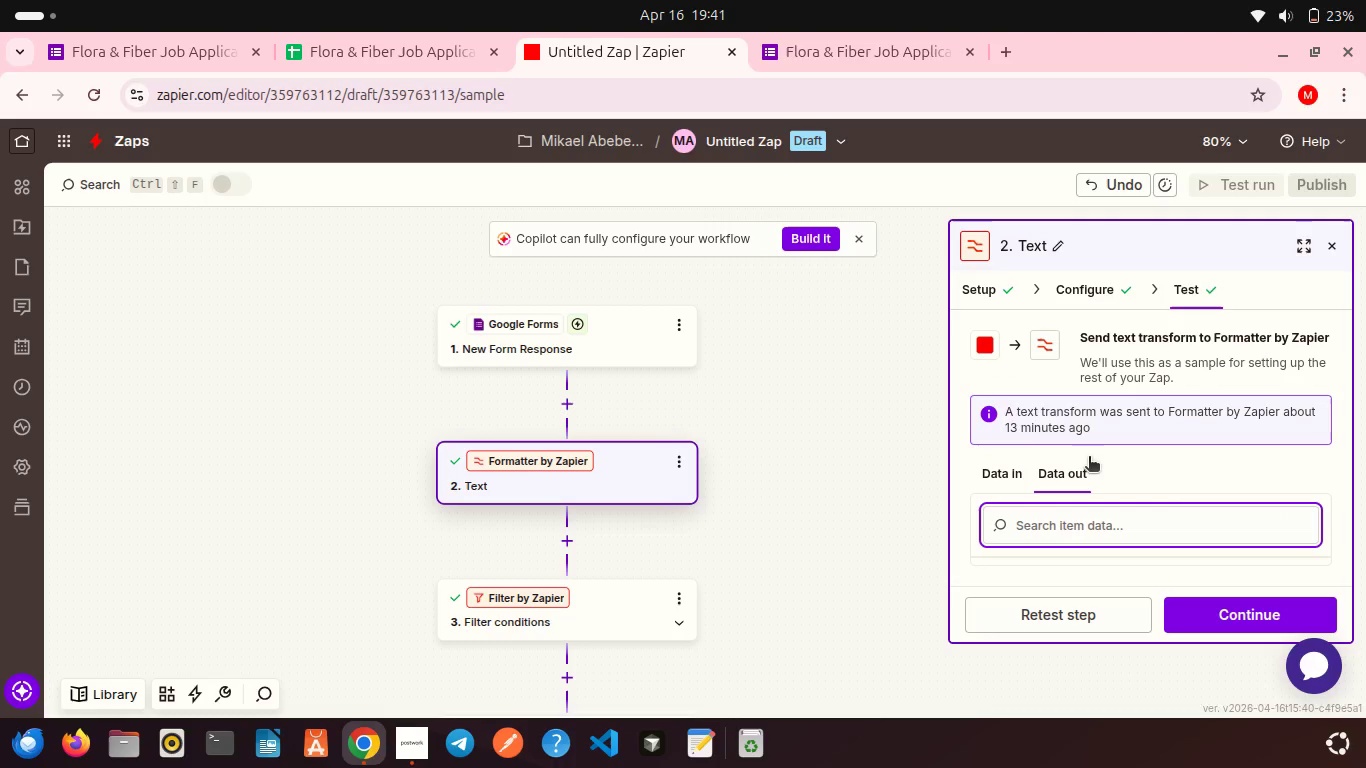 
scroll: coordinate [1089, 458], scroll_direction: down, amount: 10.0
 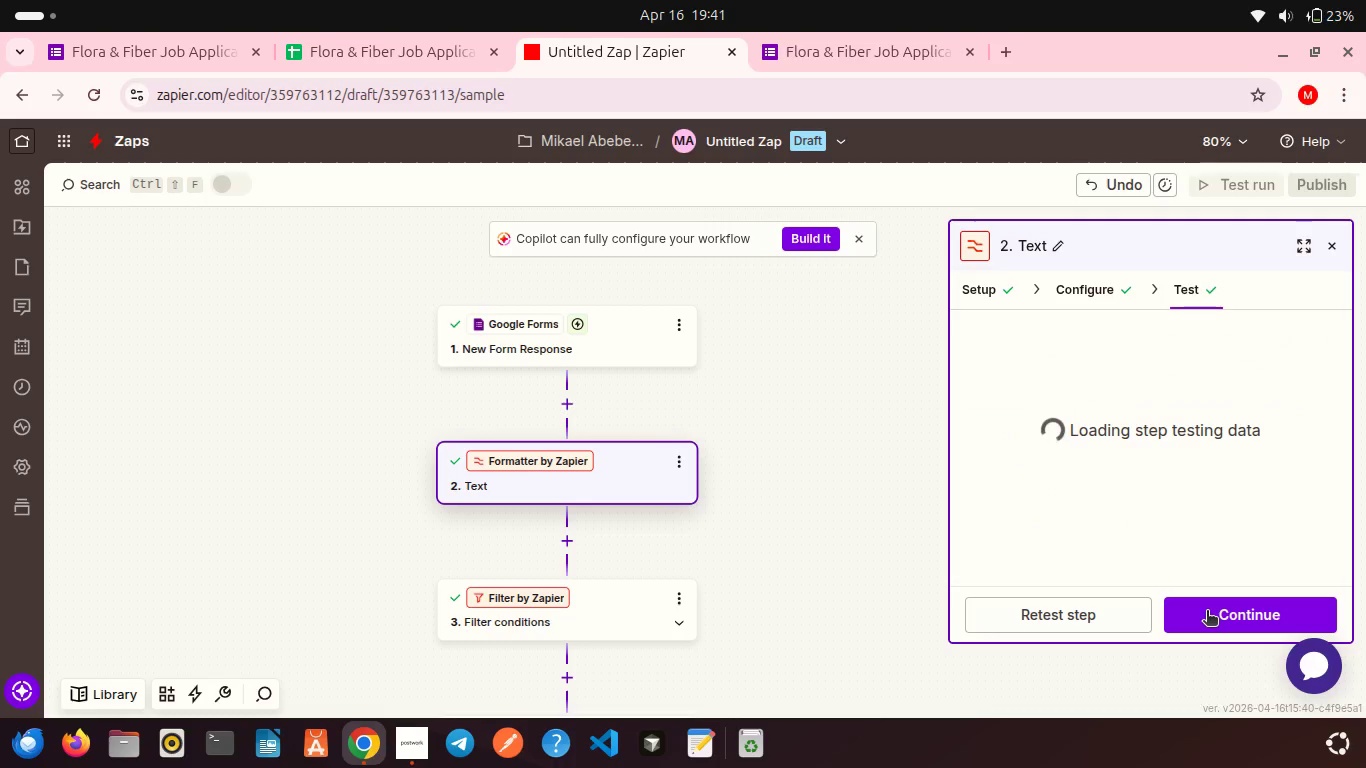 
left_click([1207, 612])
 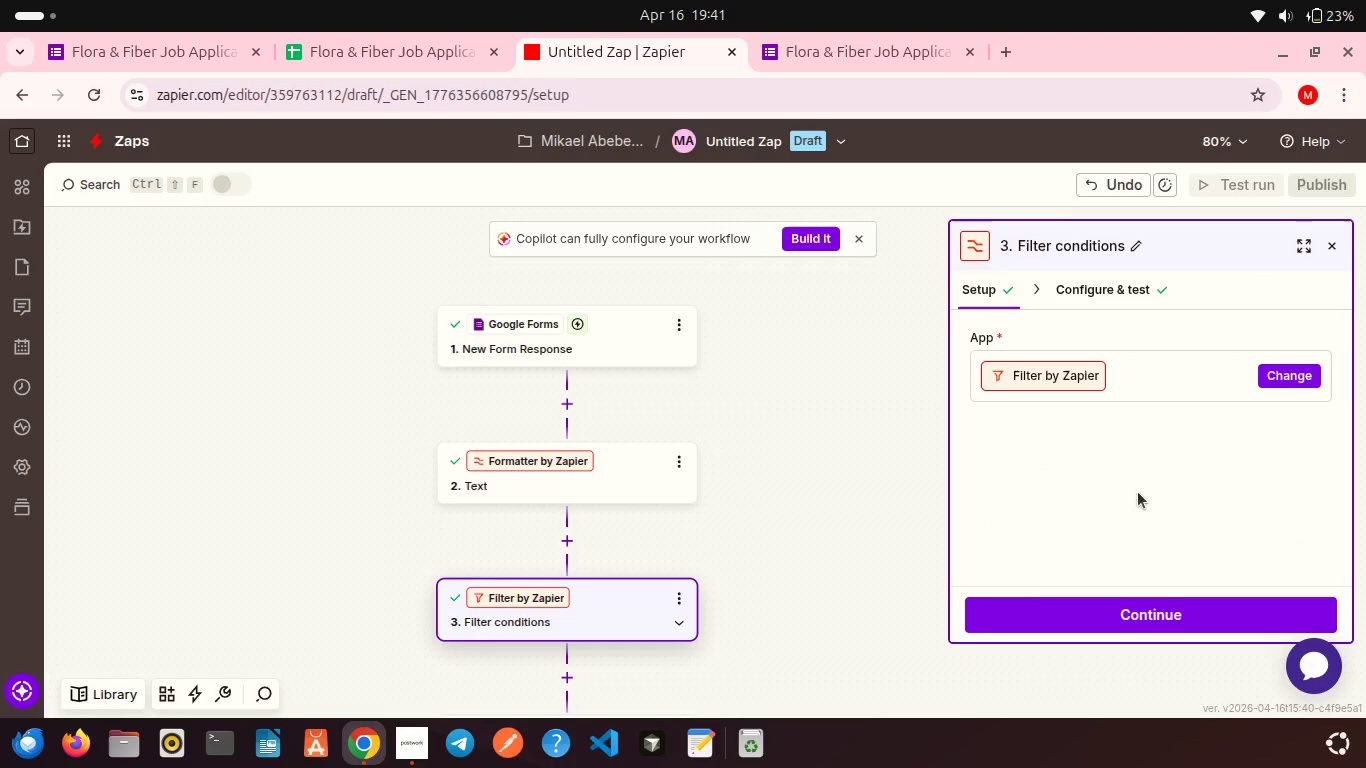 
scroll: coordinate [1138, 492], scroll_direction: down, amount: 5.0
 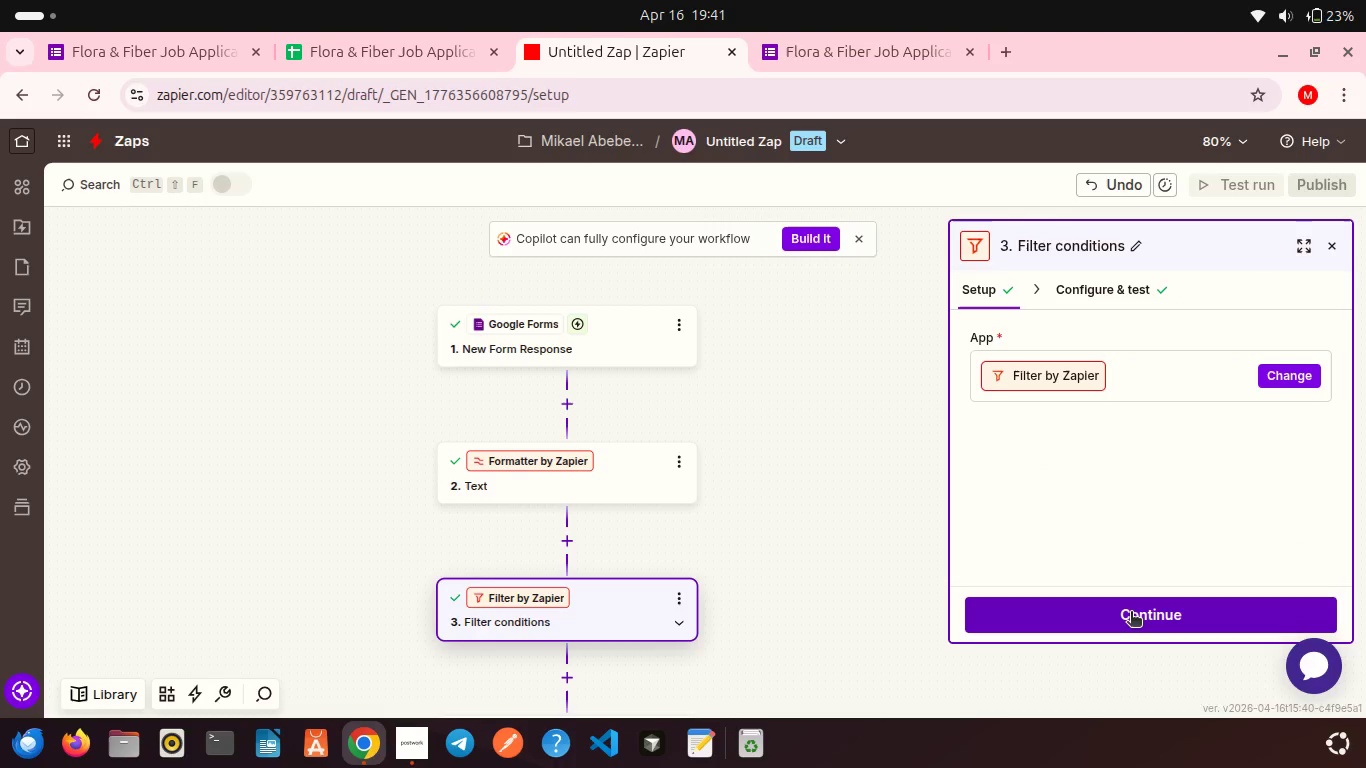 
left_click([1131, 613])
 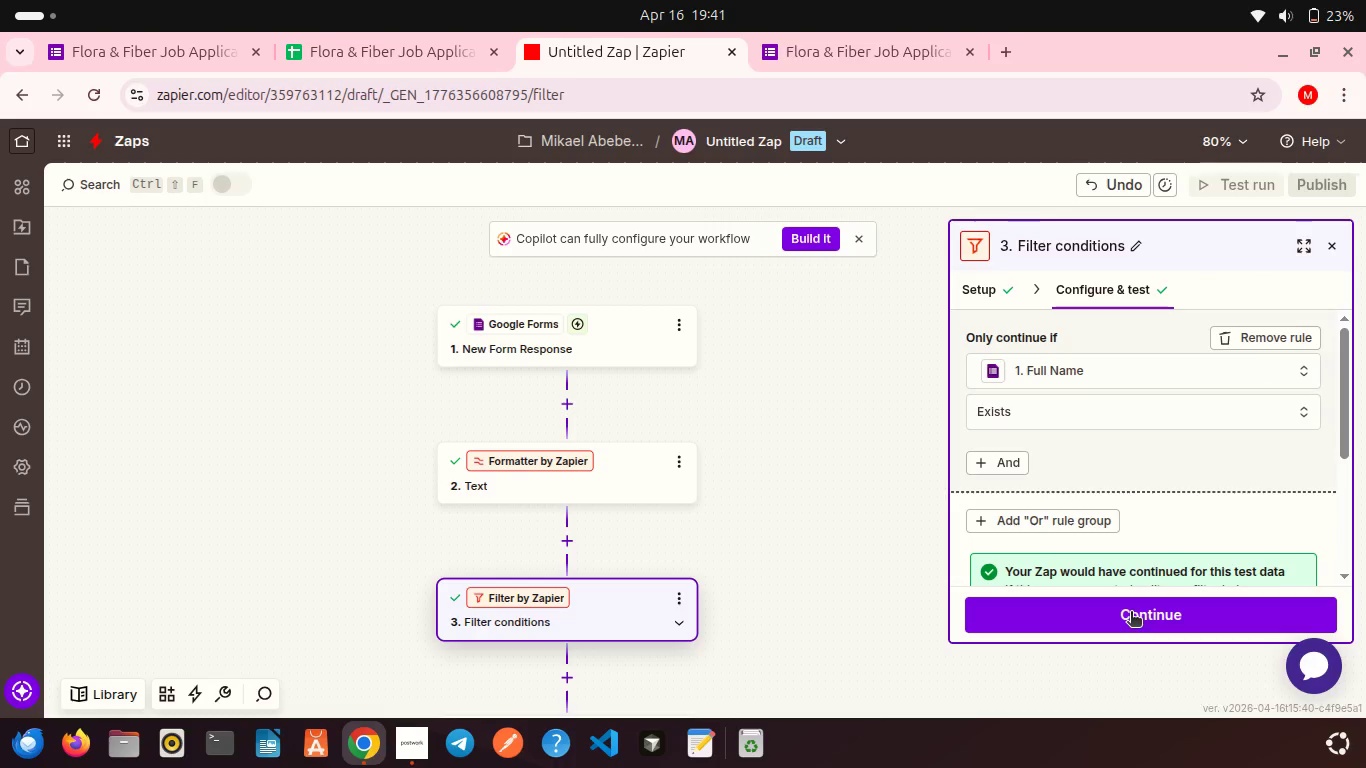 
scroll: coordinate [1094, 500], scroll_direction: down, amount: 10.0
 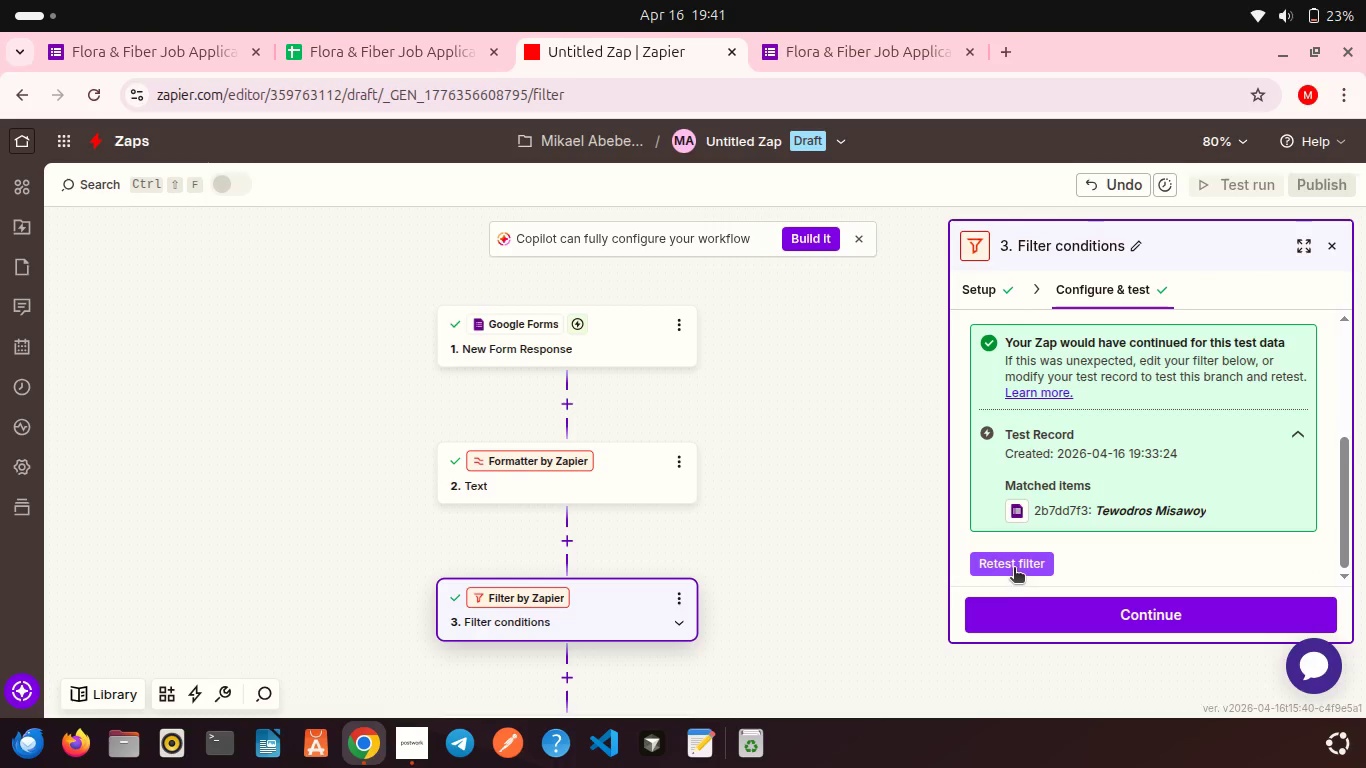 
left_click([1014, 569])
 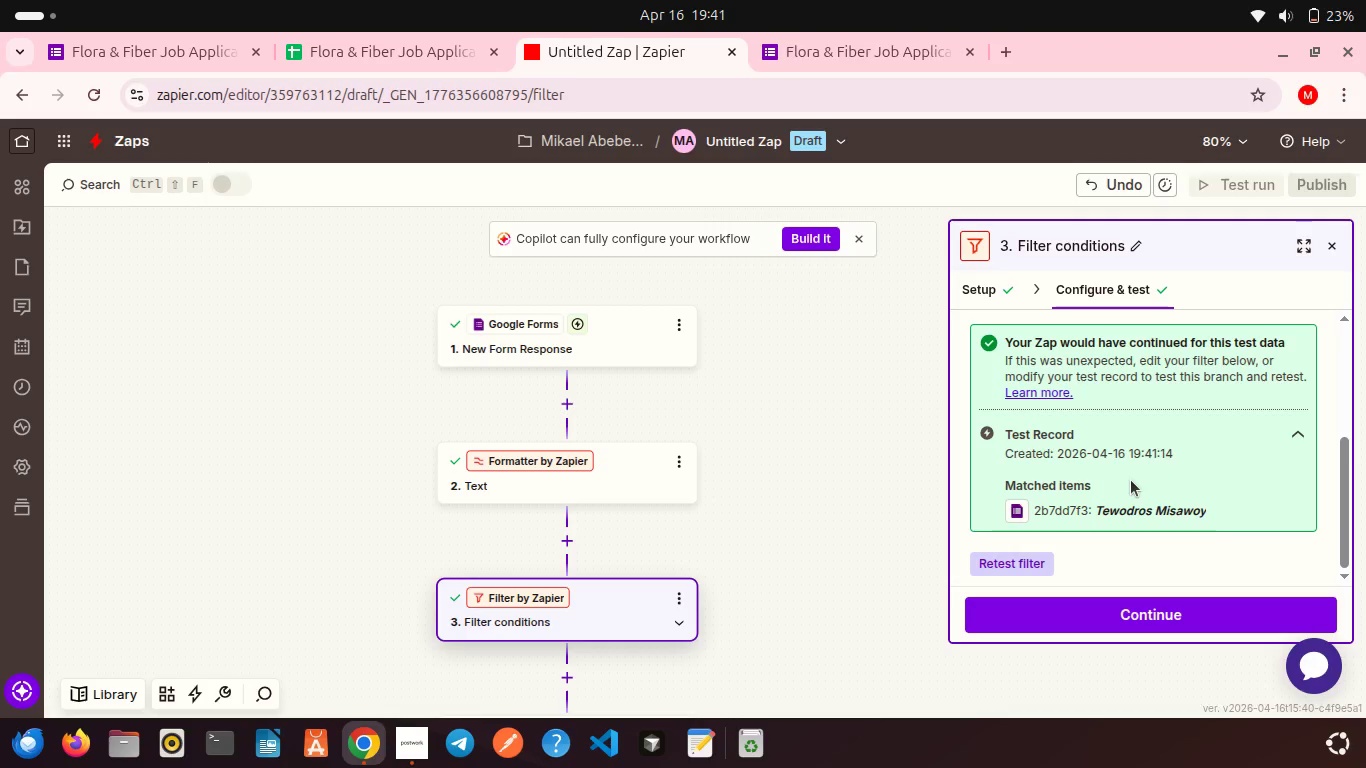 
scroll: coordinate [1131, 480], scroll_direction: down, amount: 4.0
 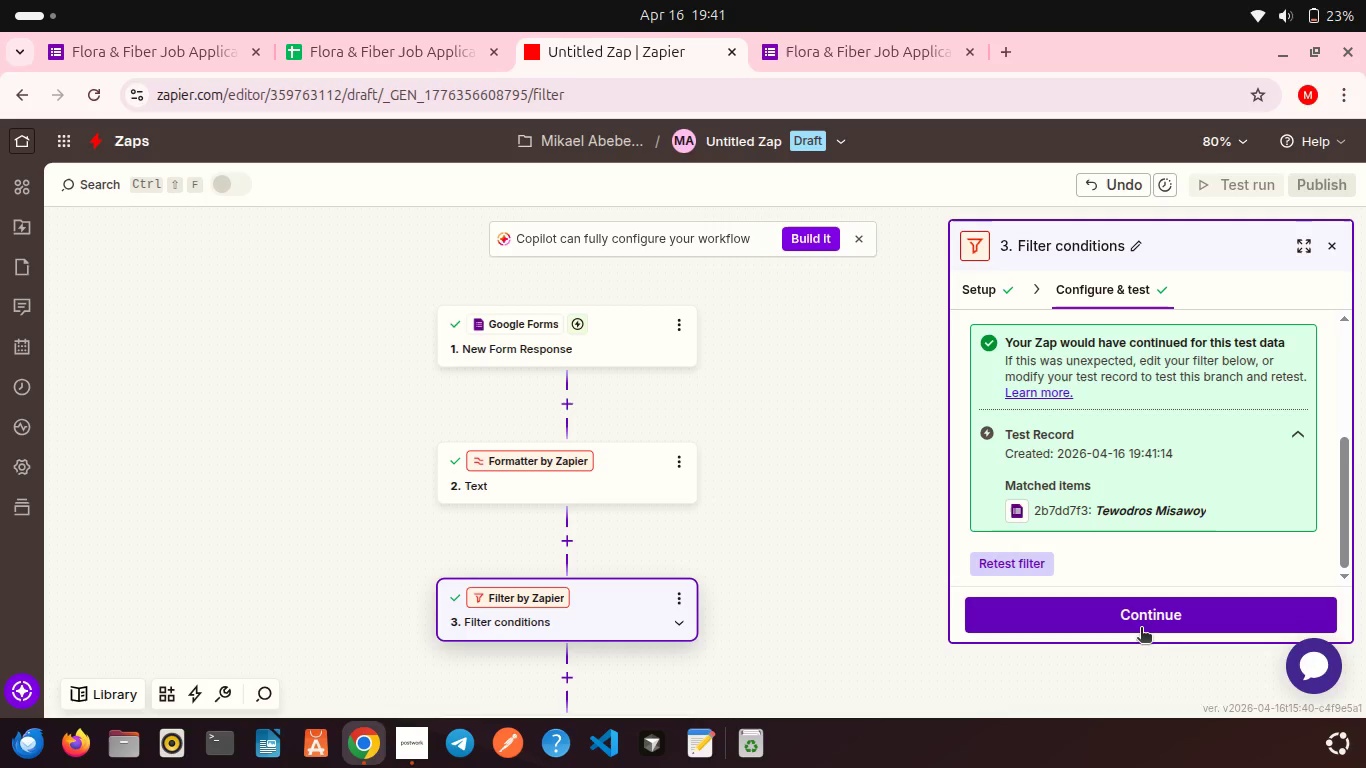 
left_click([1141, 629])
 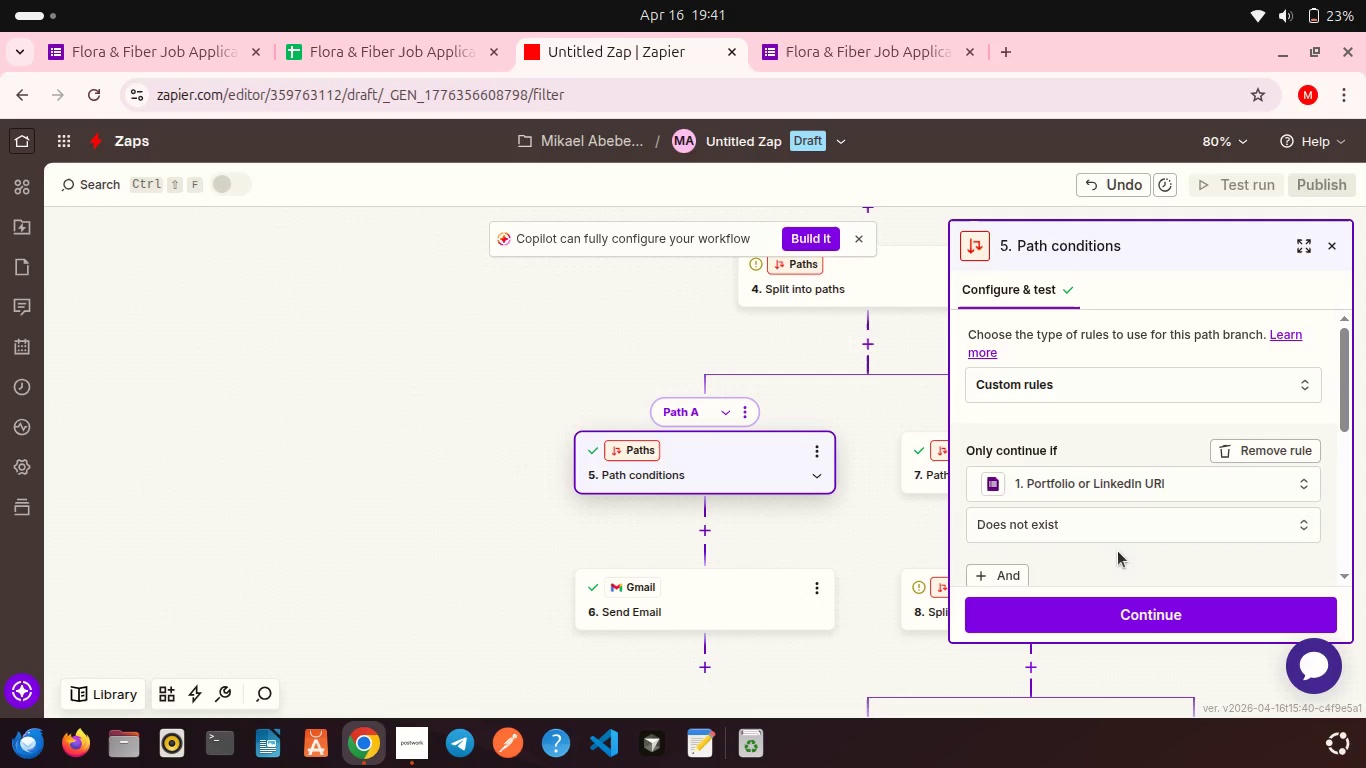 
scroll: coordinate [1072, 524], scroll_direction: down, amount: 8.0
 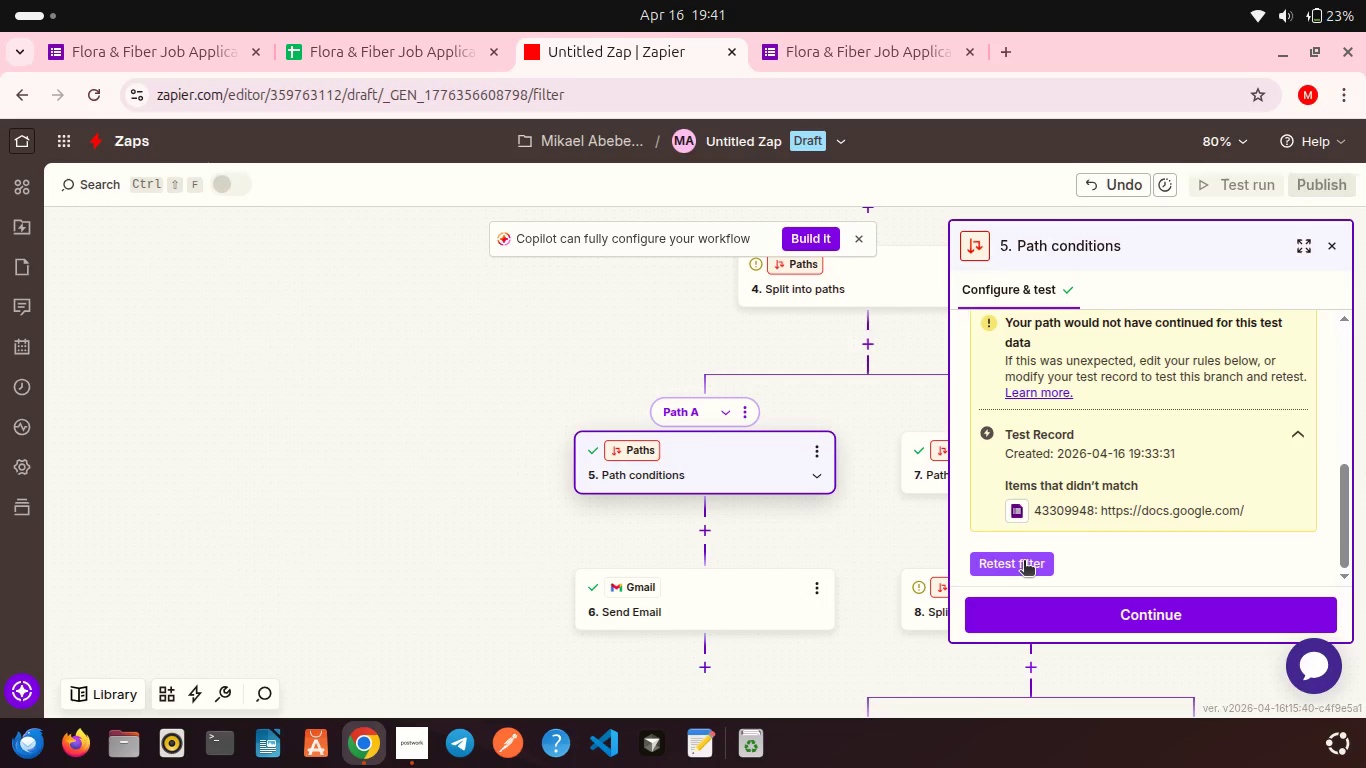 
left_click([1024, 562])
 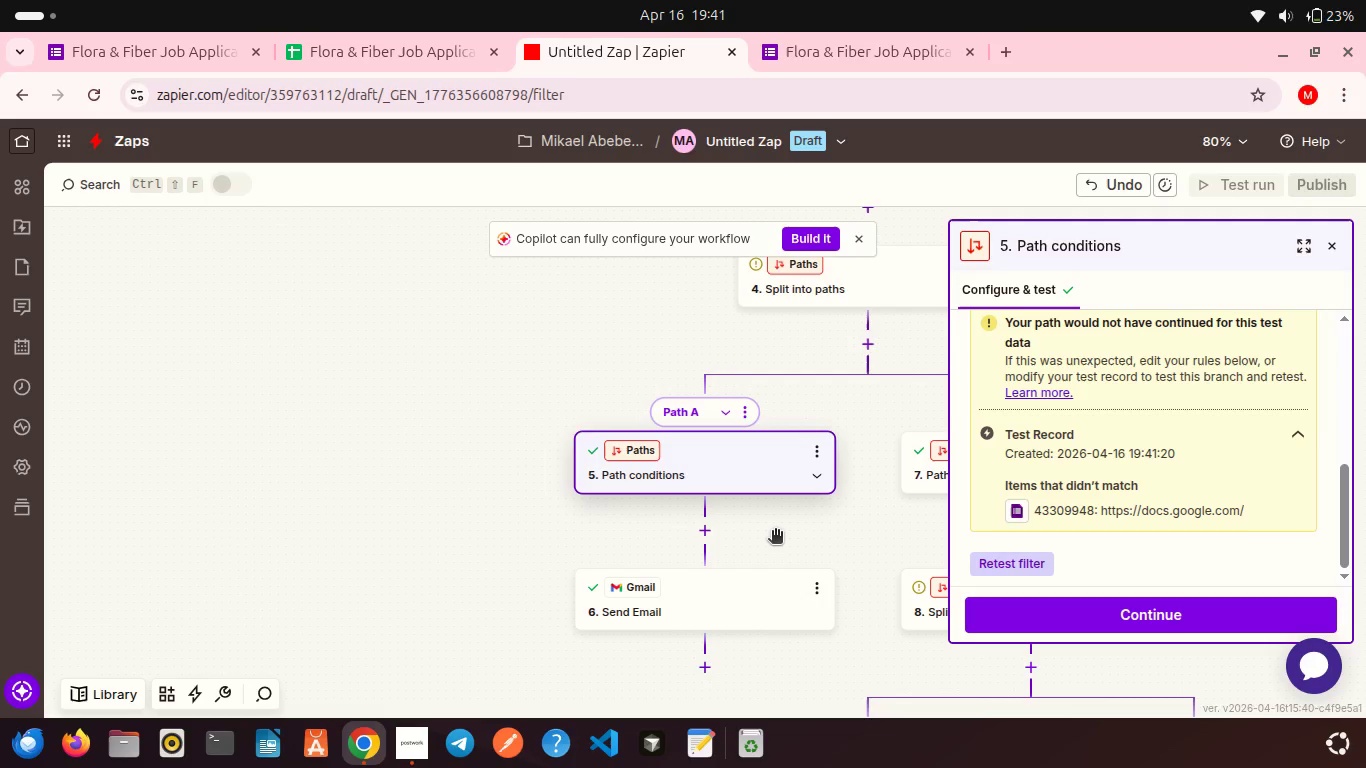 
scroll: coordinate [775, 532], scroll_direction: down, amount: 5.0
 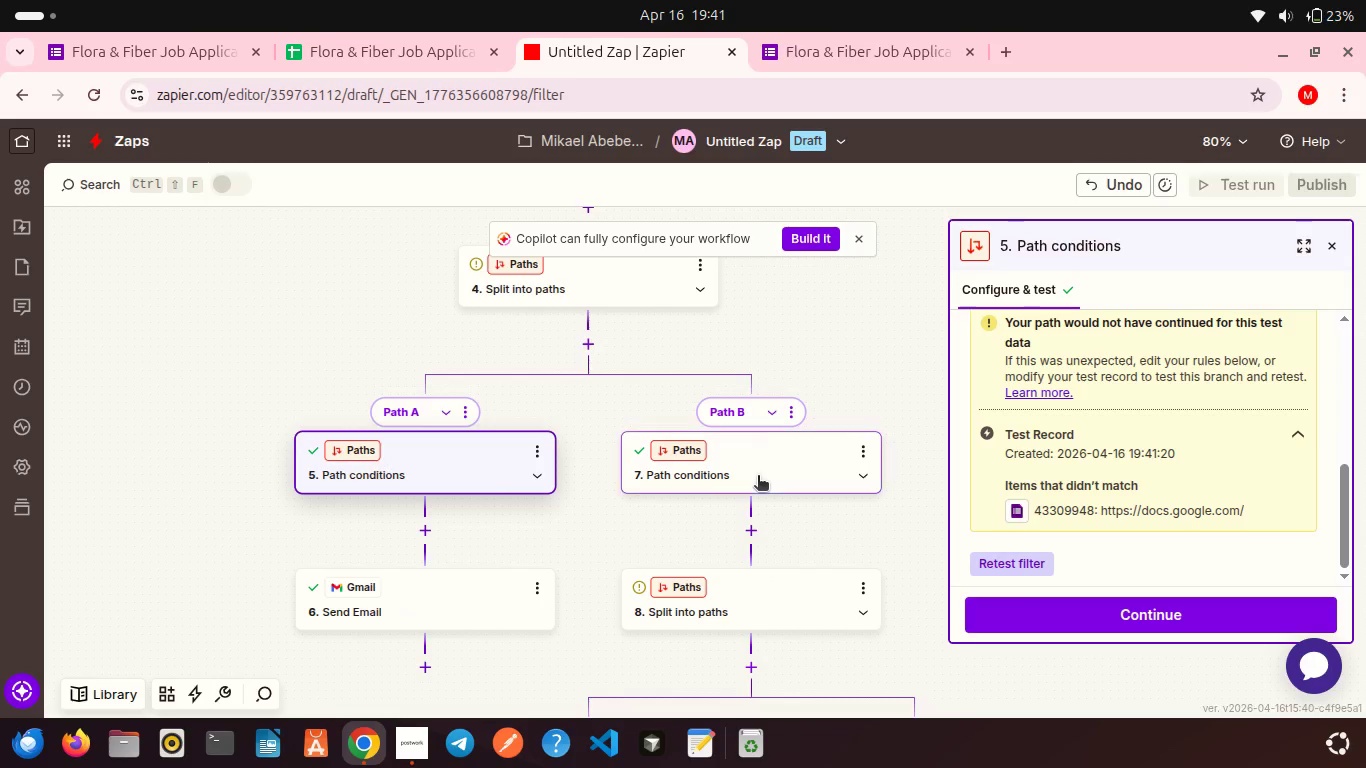 
left_click([758, 477])
 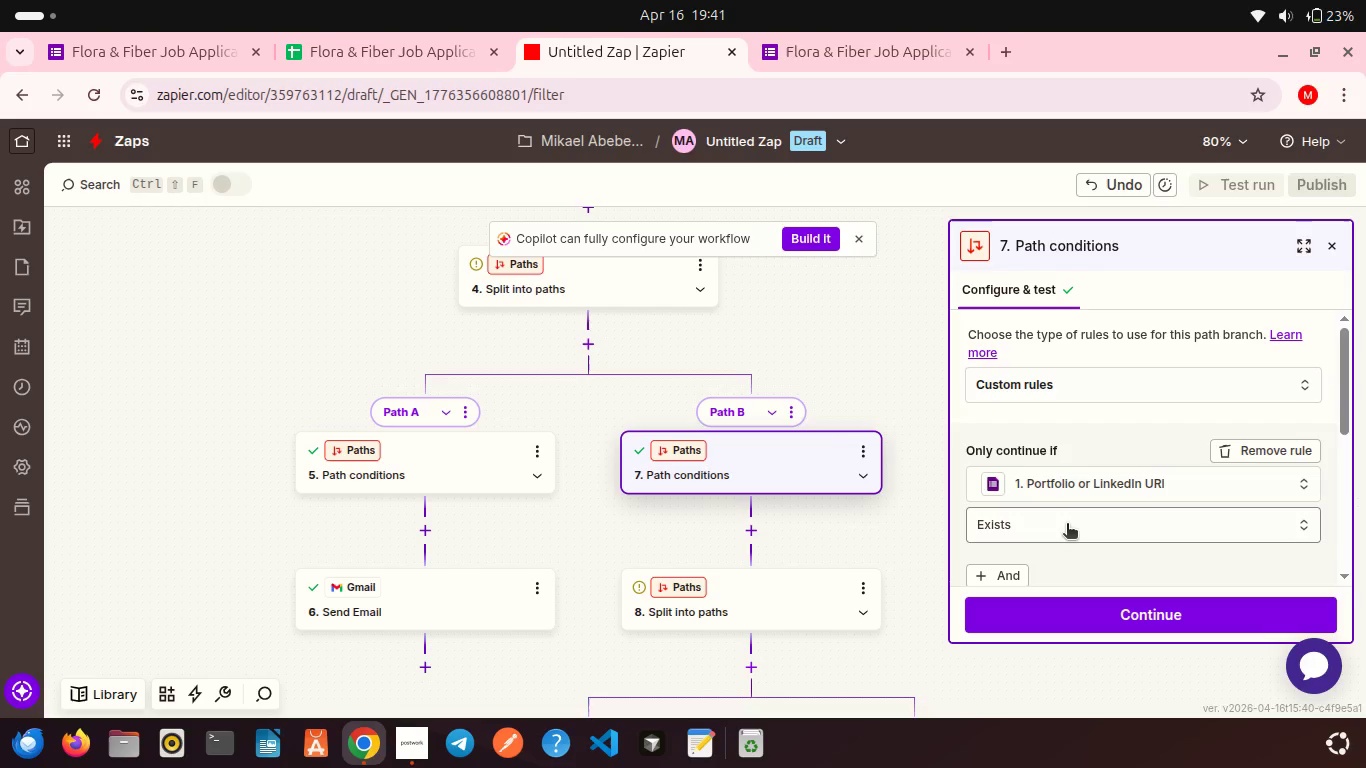 
scroll: coordinate [1067, 525], scroll_direction: down, amount: 12.0
 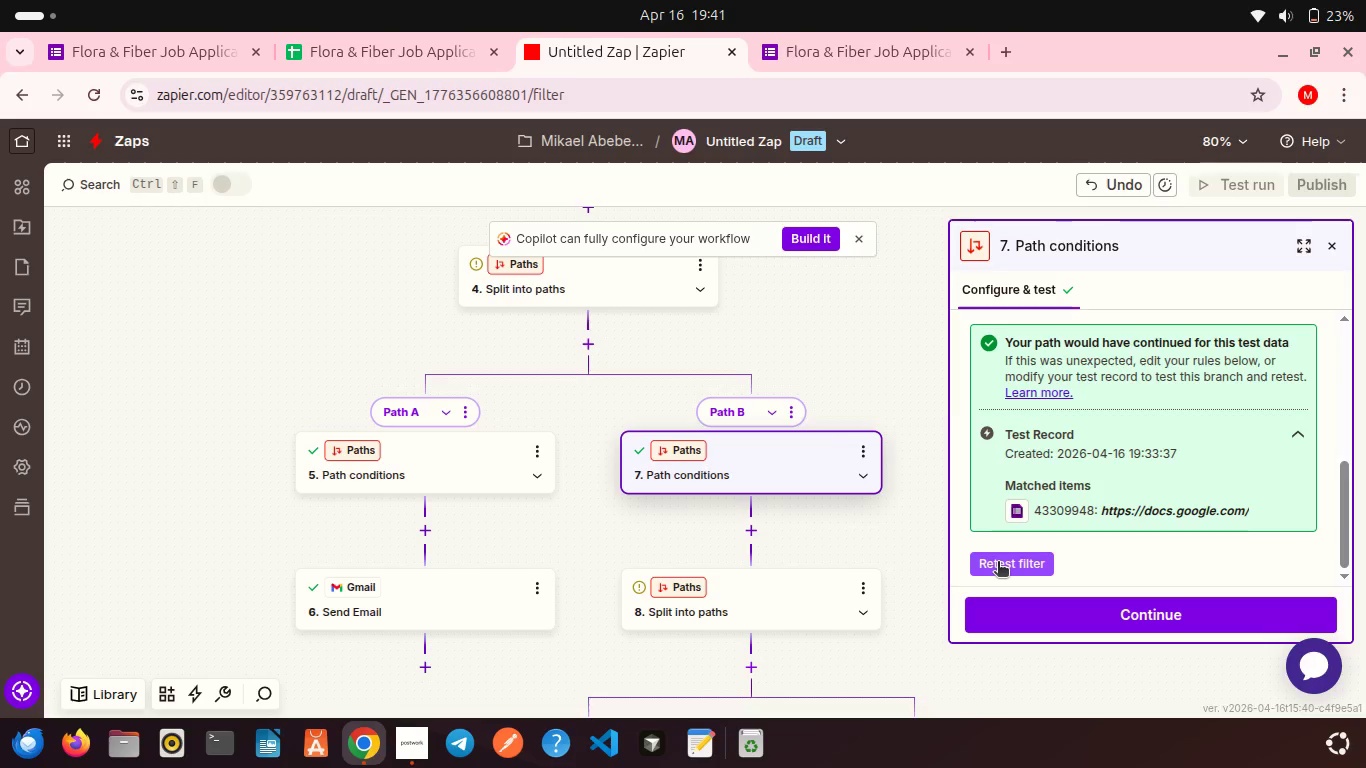 
left_click([998, 563])
 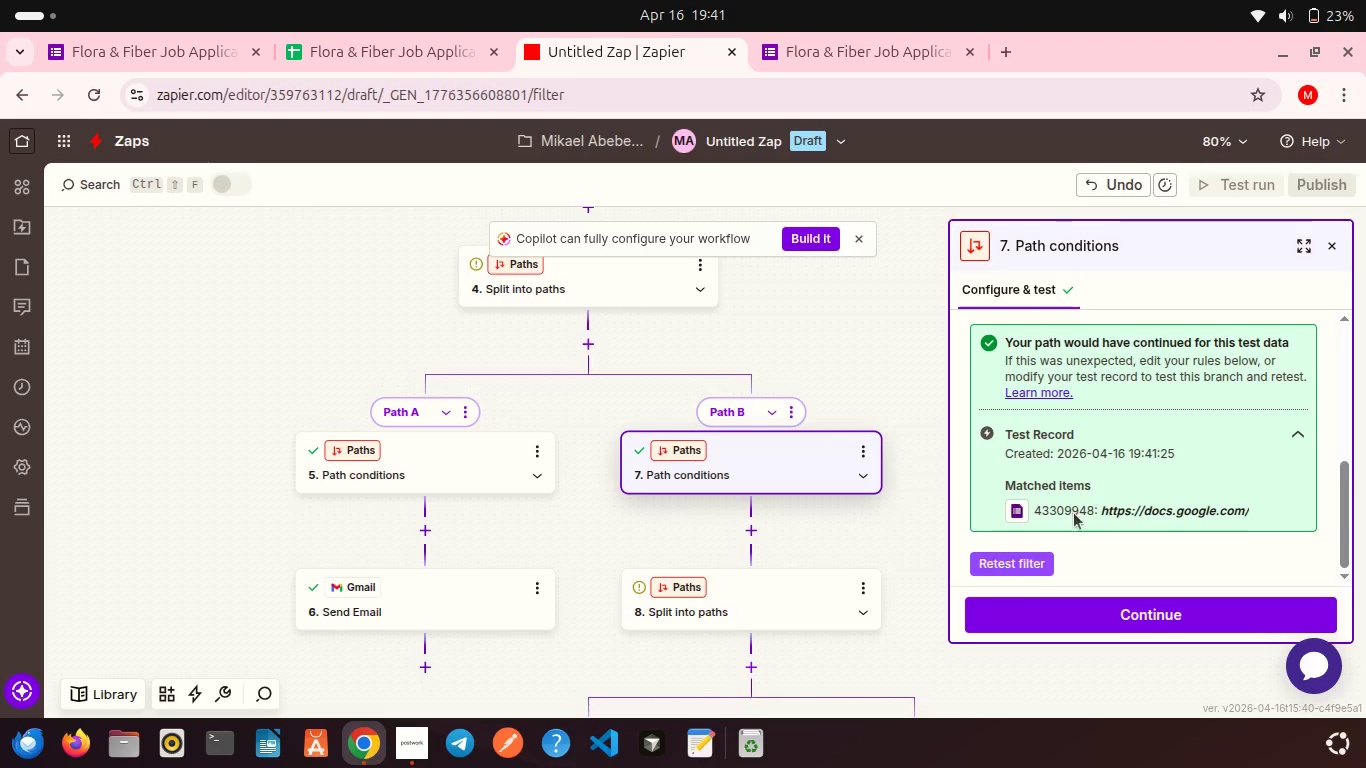 
scroll: coordinate [1139, 474], scroll_direction: down, amount: 1.0
 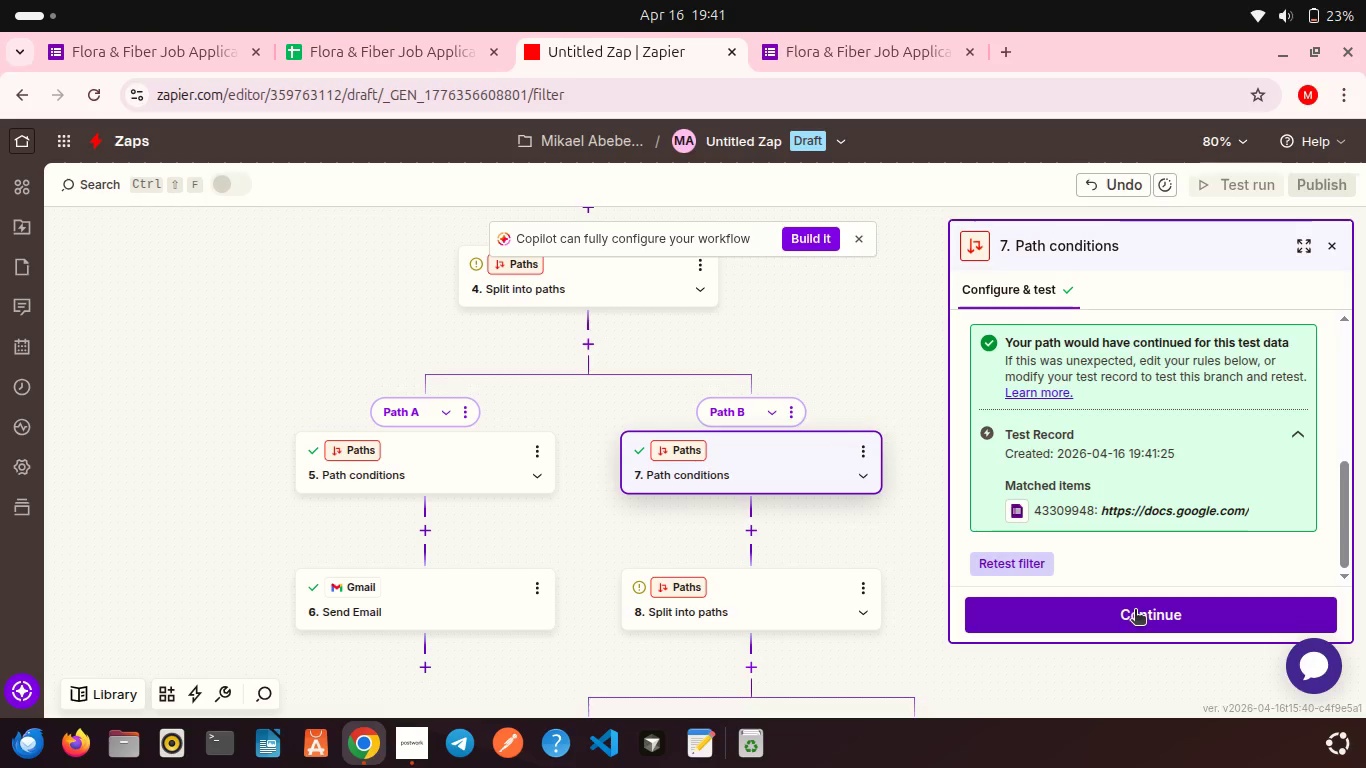 
left_click([1135, 611])
 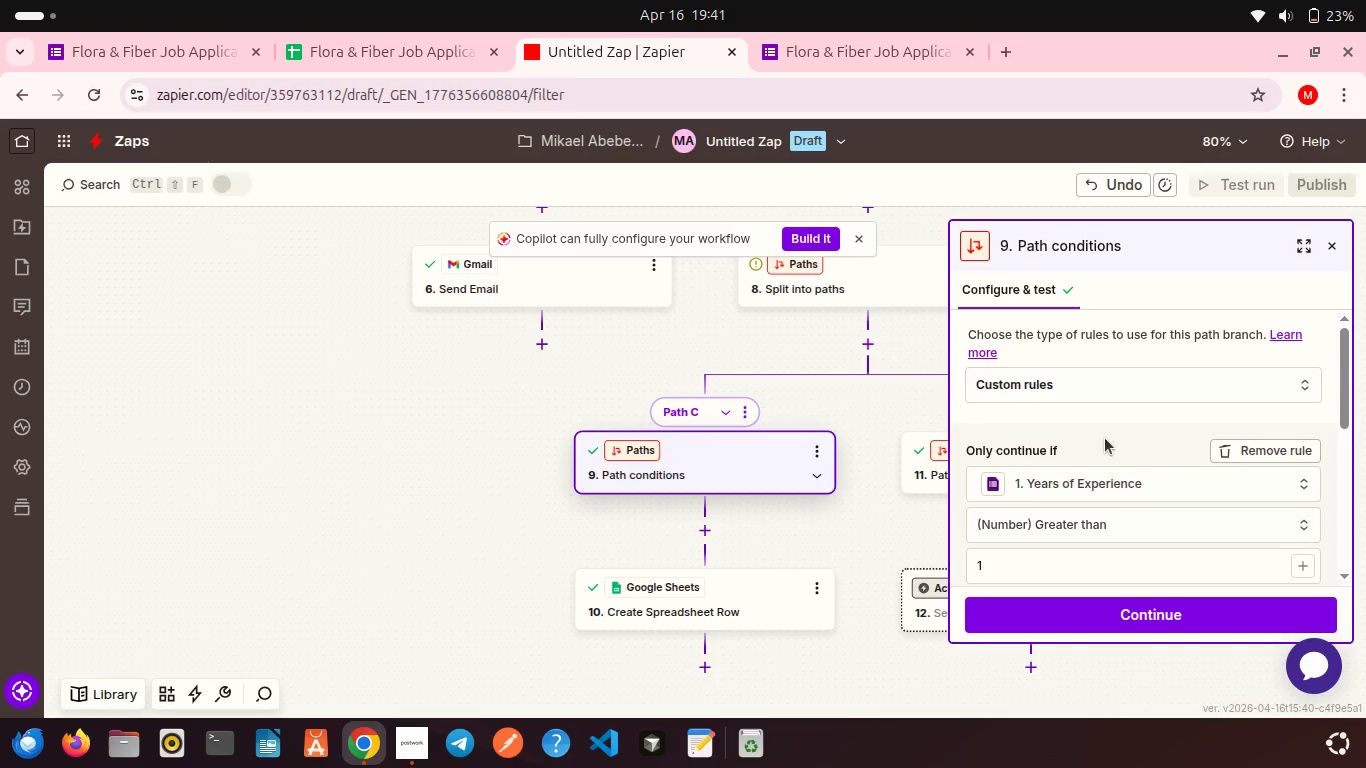 
scroll: coordinate [1086, 465], scroll_direction: down, amount: 12.0
 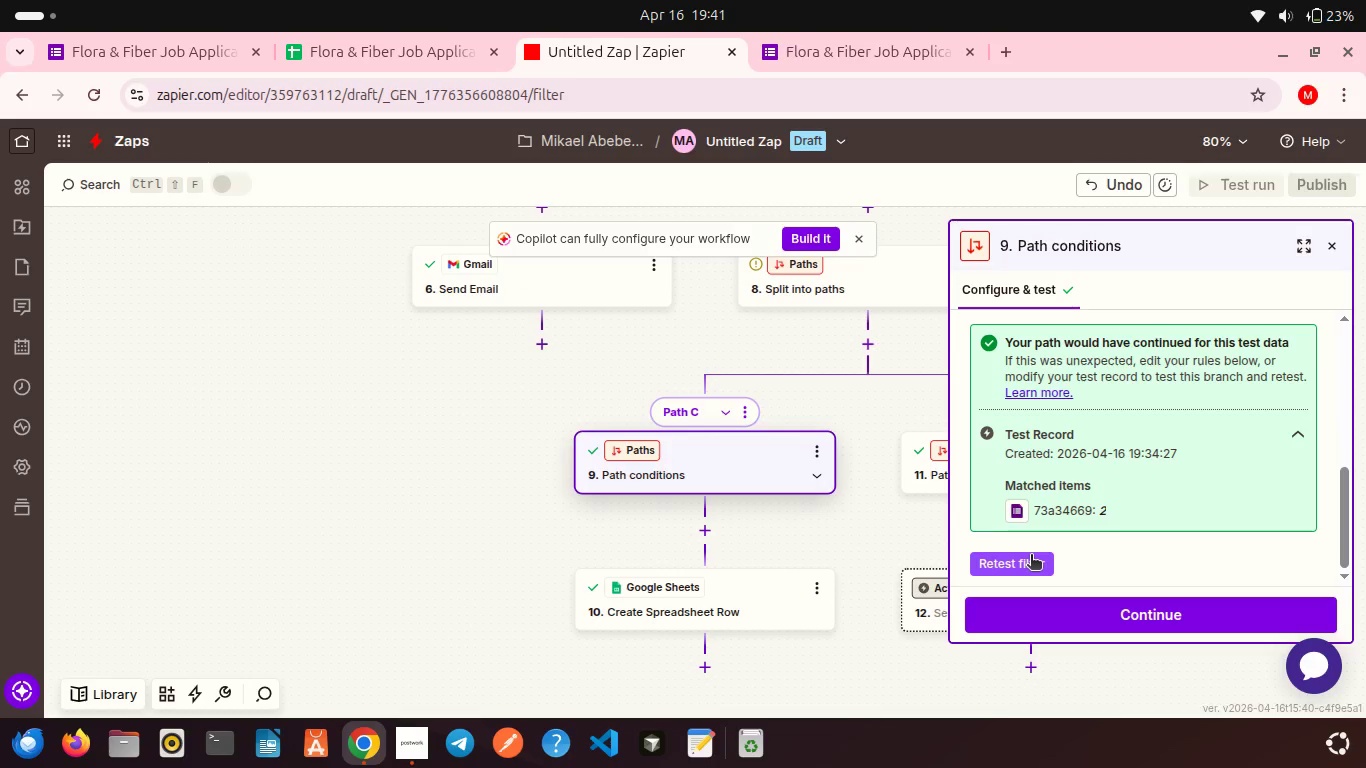 
left_click([1031, 556])
 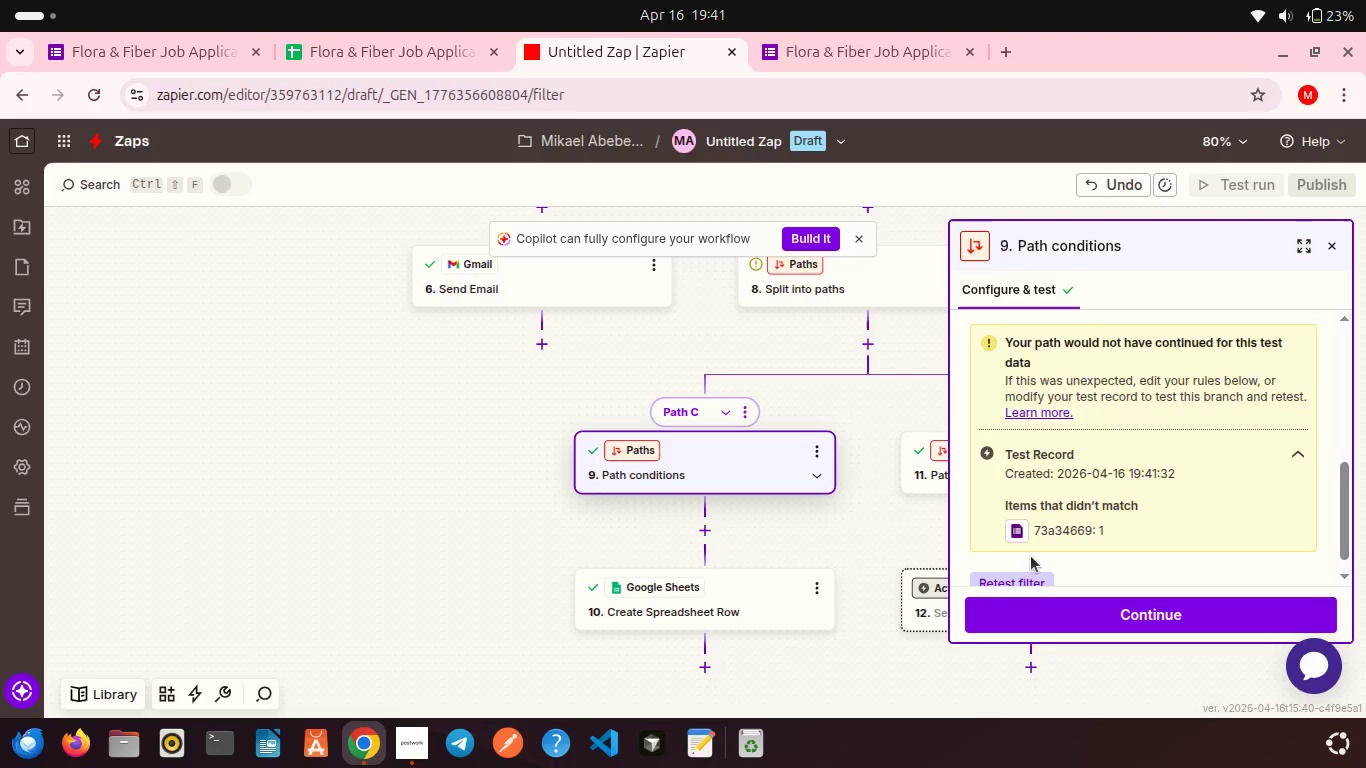 
scroll: coordinate [841, 541], scroll_direction: down, amount: 5.0
 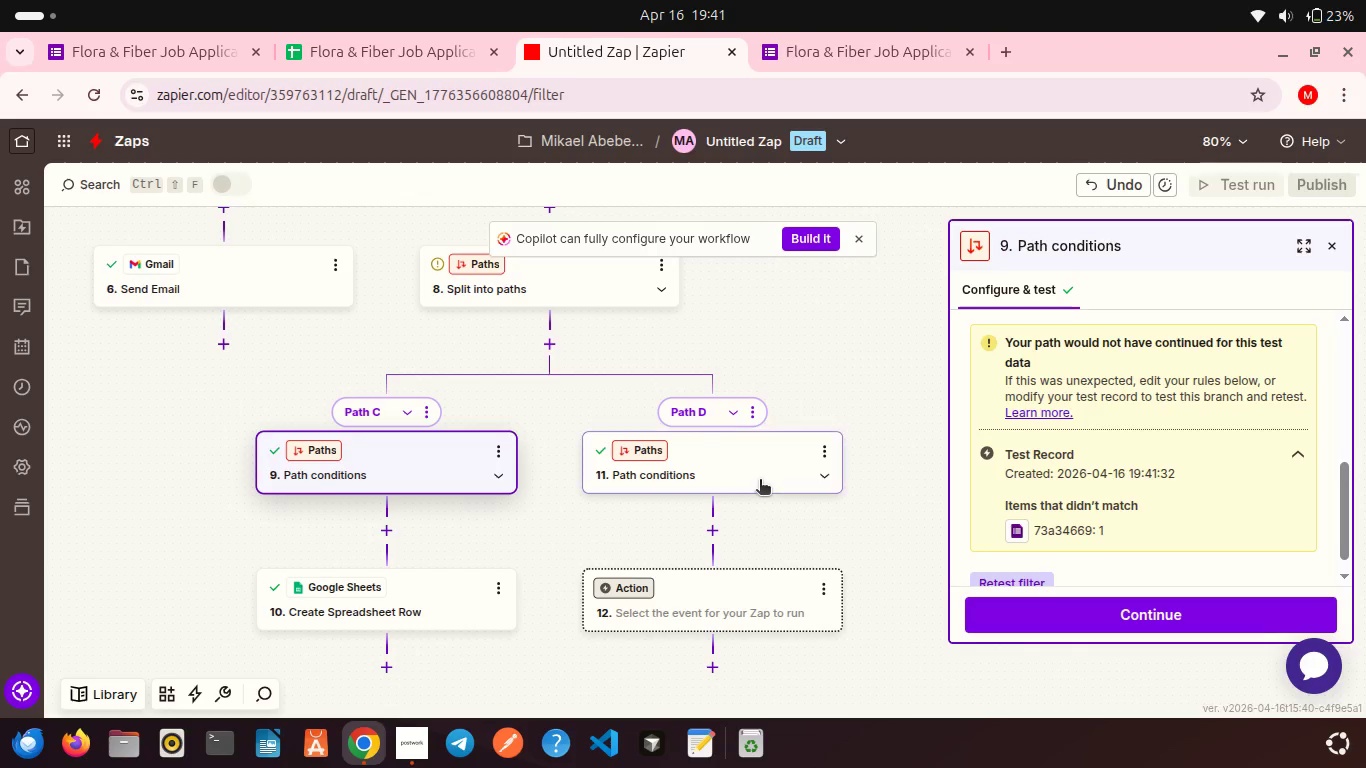 
left_click([760, 481])
 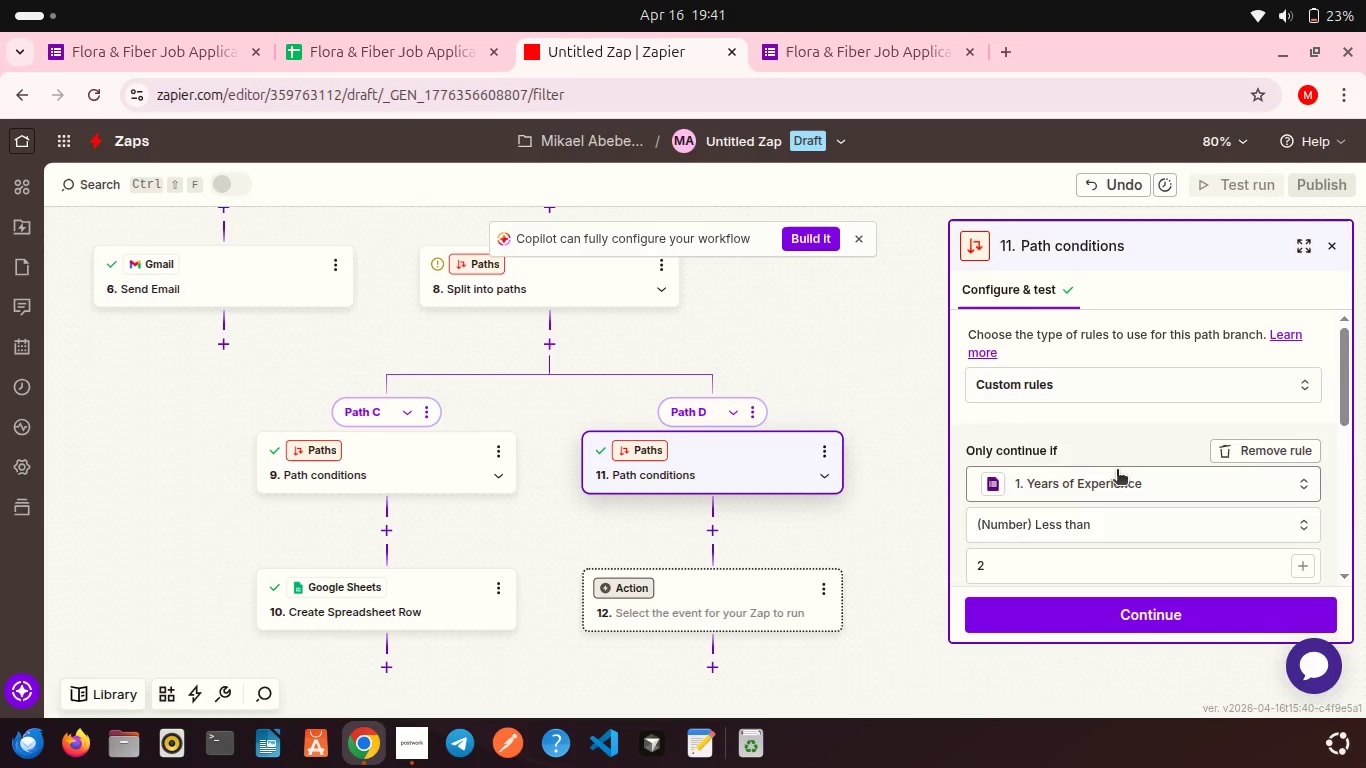 
scroll: coordinate [1117, 471], scroll_direction: down, amount: 7.0
 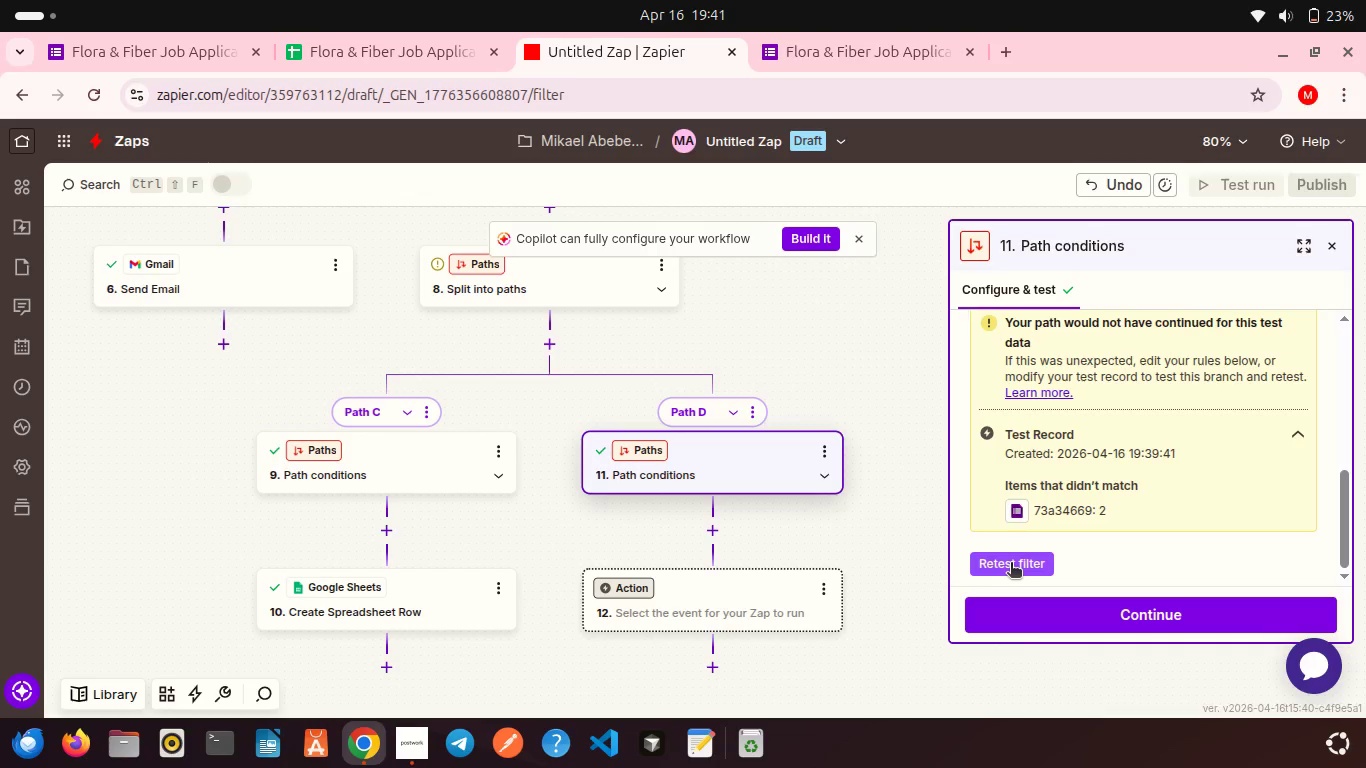 
left_click([1011, 564])
 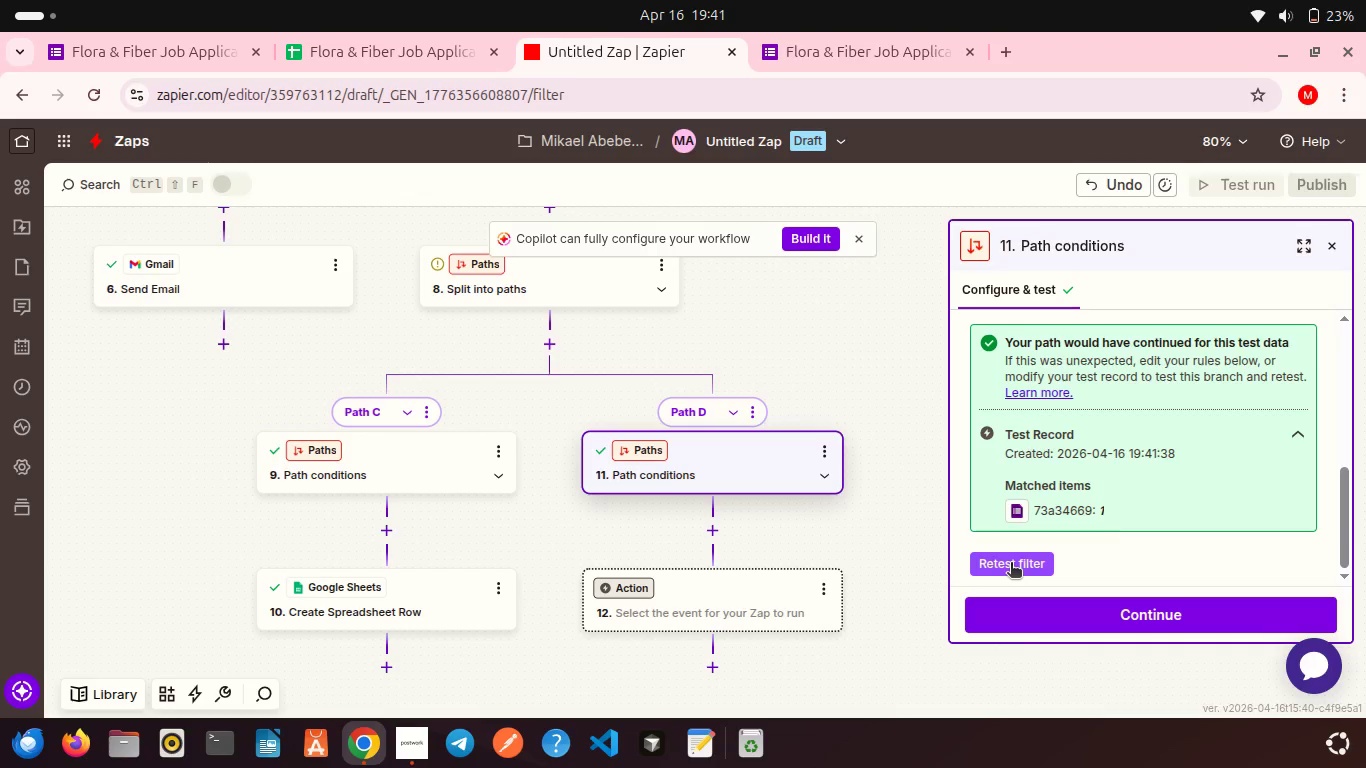 
scroll: coordinate [1134, 420], scroll_direction: down, amount: 6.0
 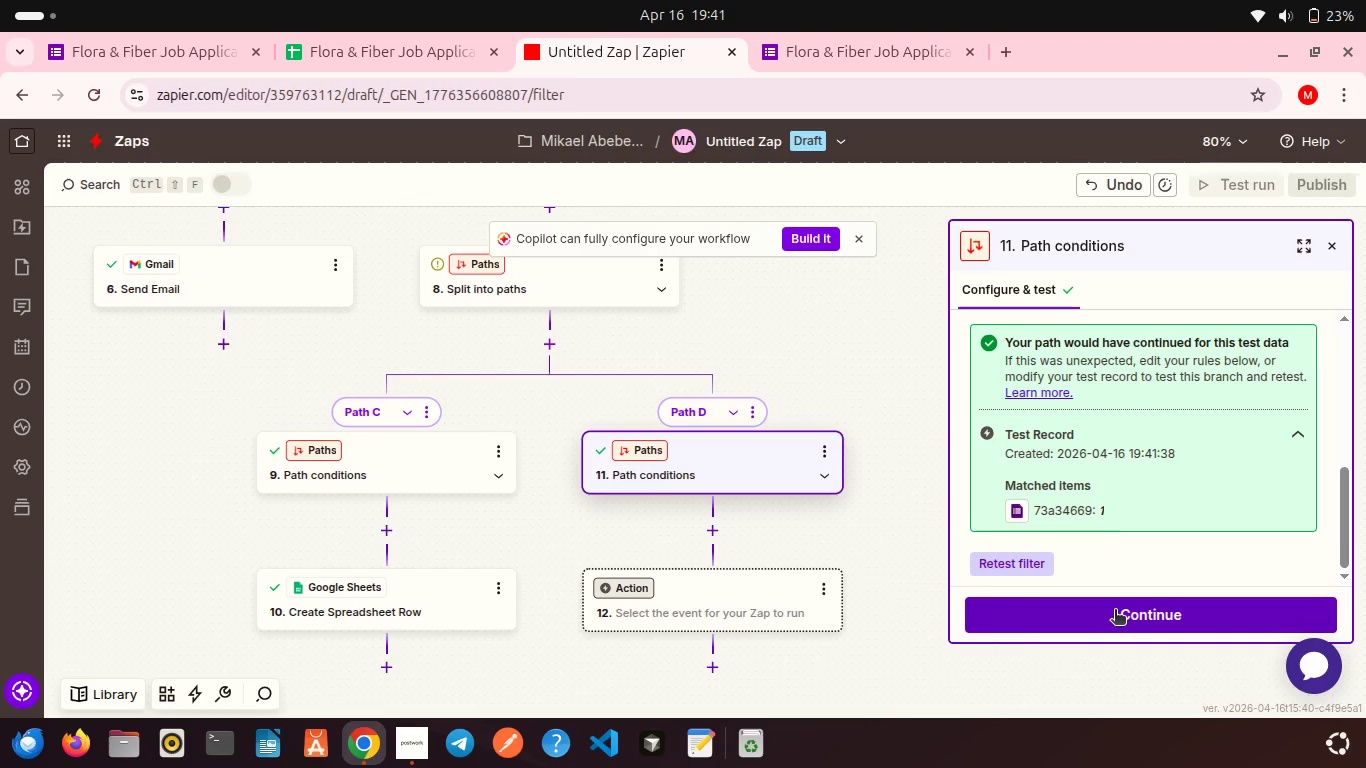 
left_click([1115, 611])
 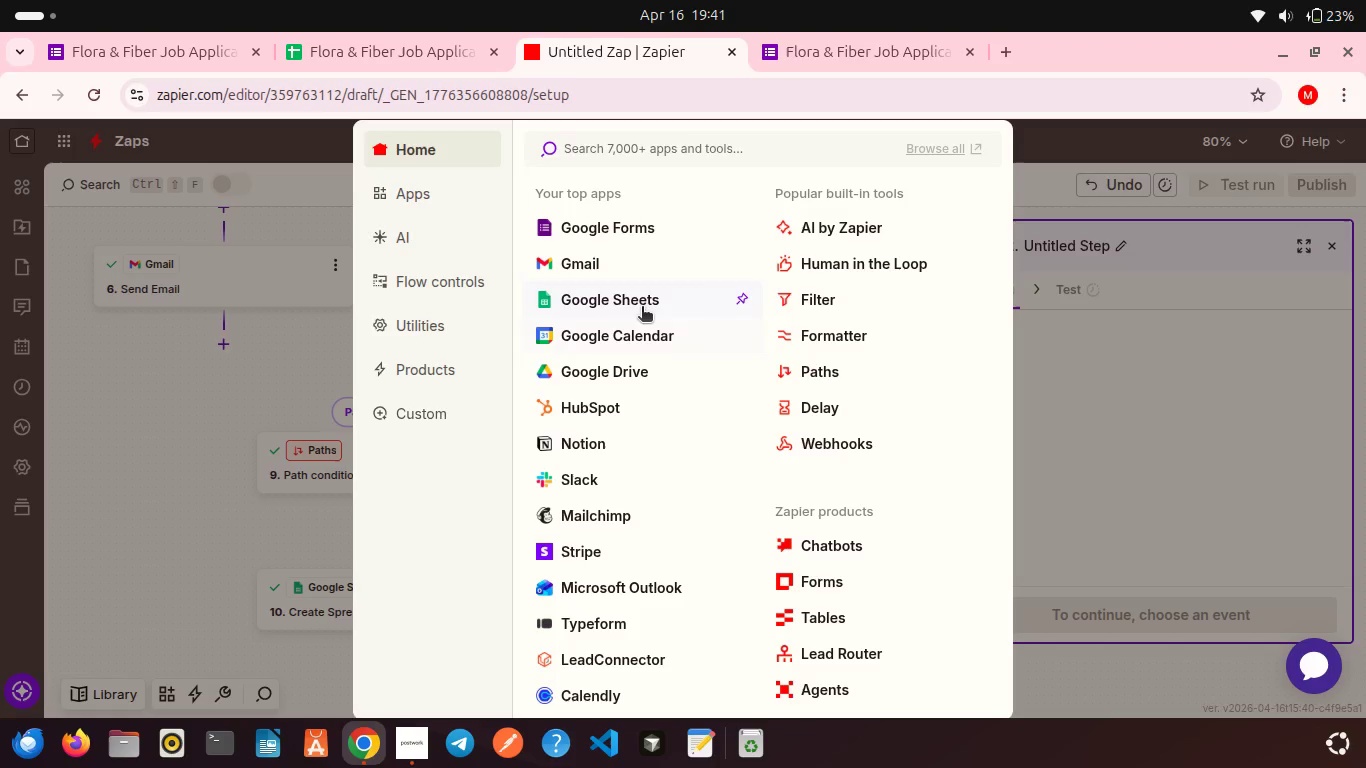 
left_click([629, 300])
 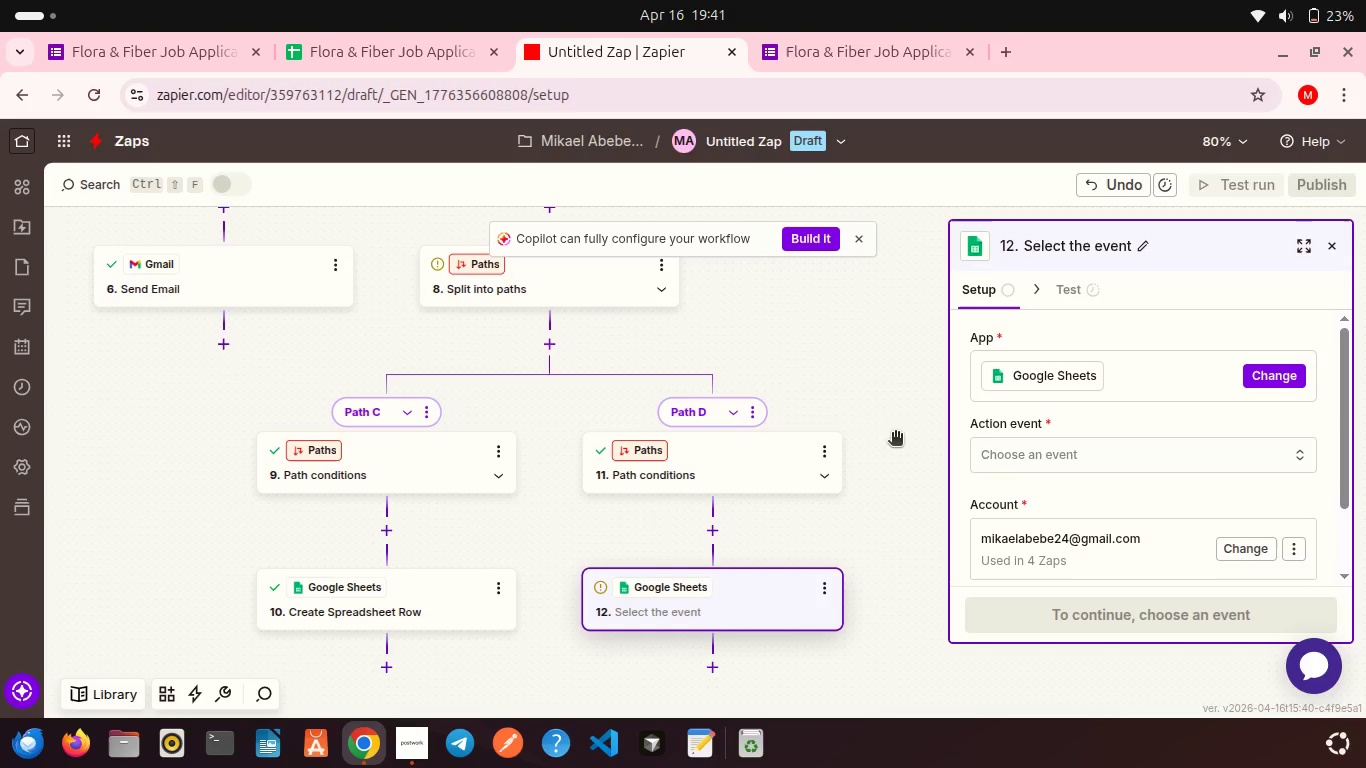 
wait(5.49)
 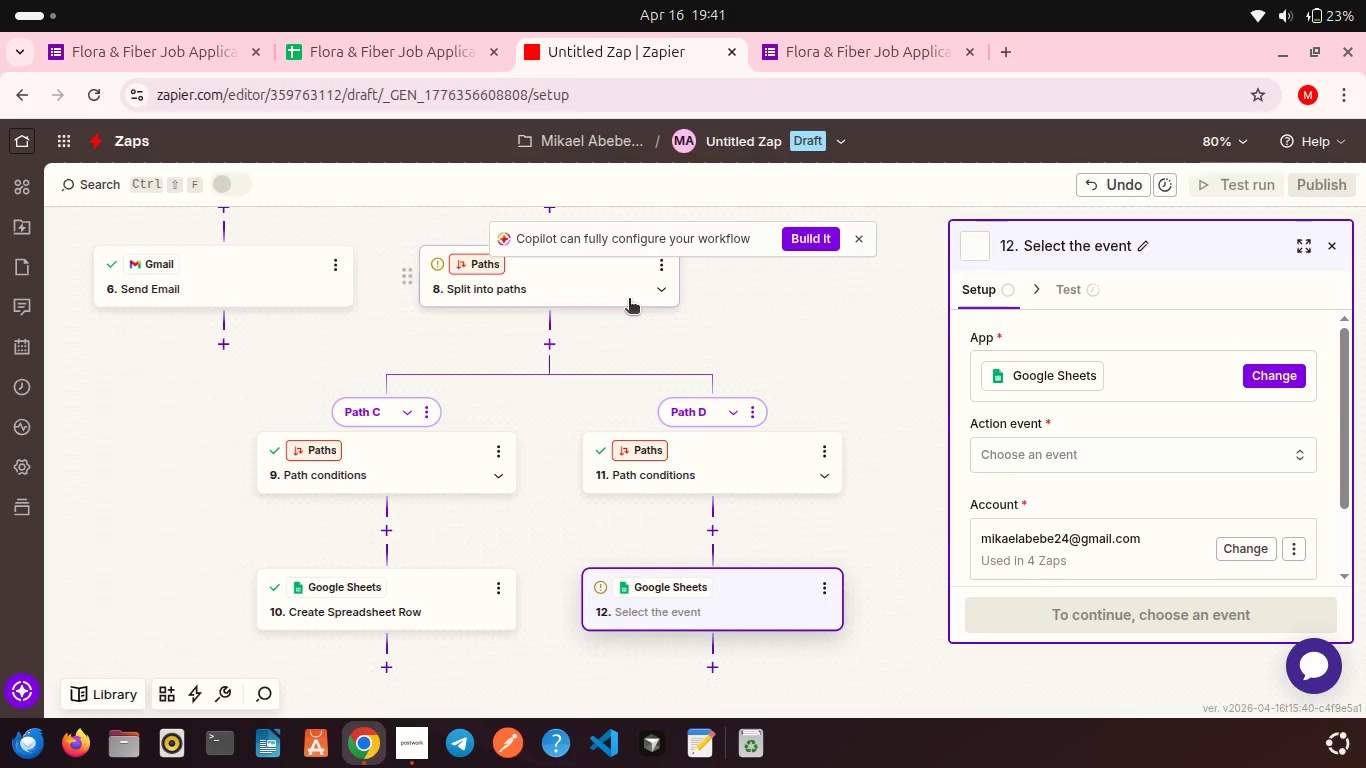 
left_click([1015, 451])
 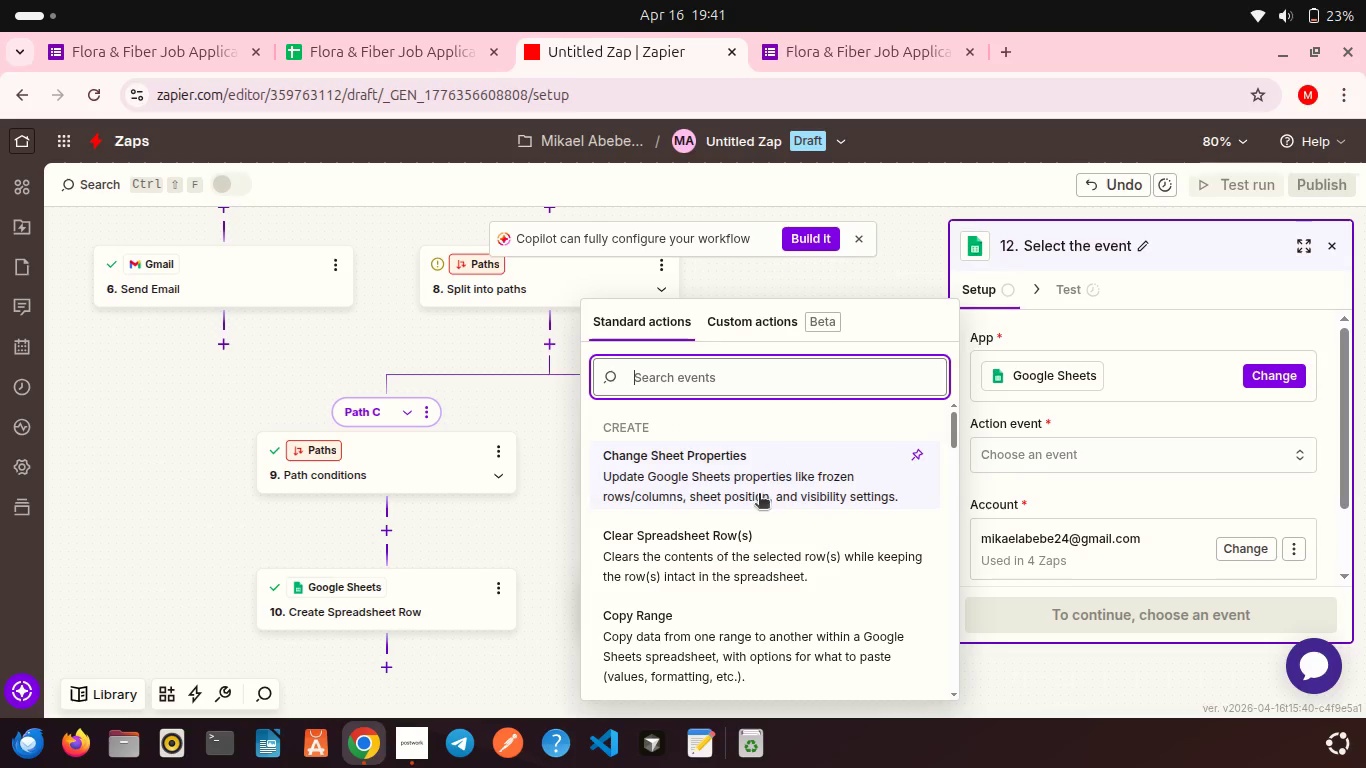 
scroll: coordinate [759, 572], scroll_direction: down, amount: 2.0
 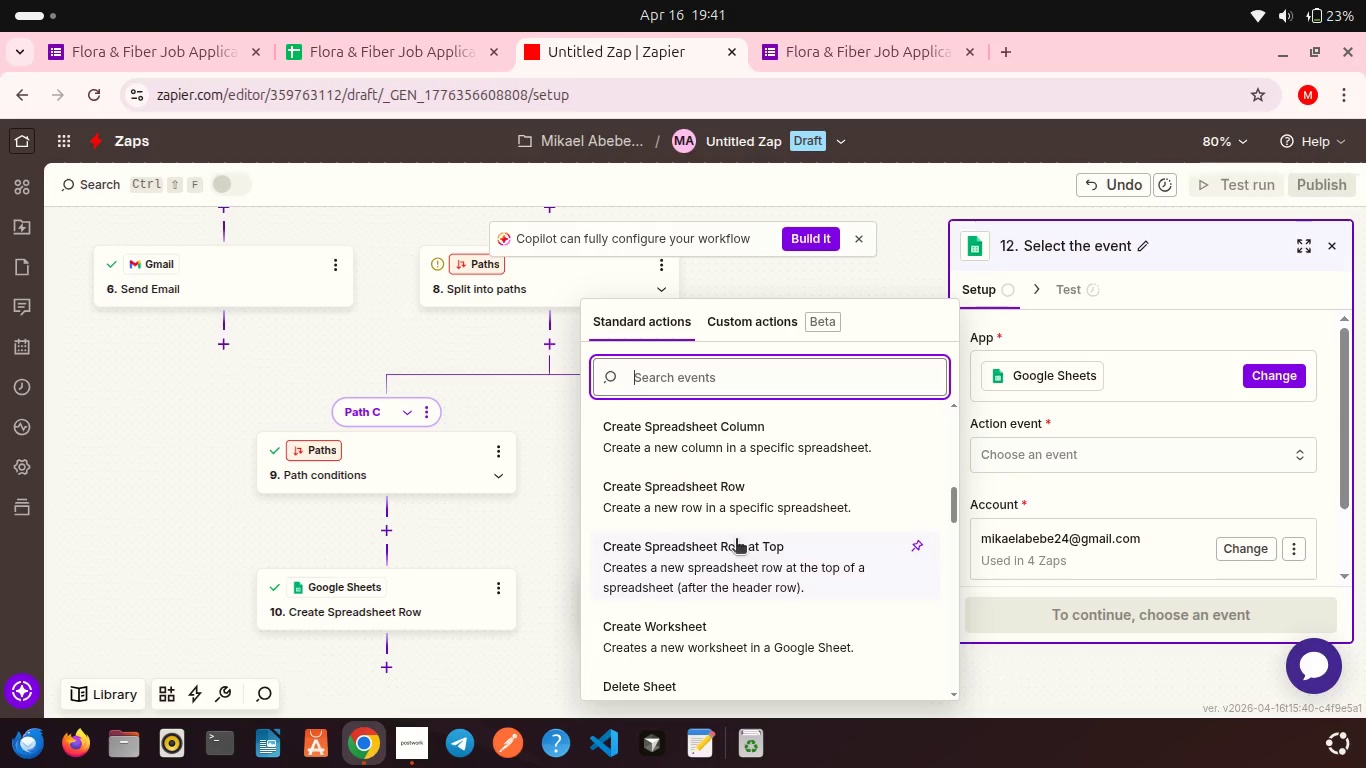 
left_click([718, 503])
 